 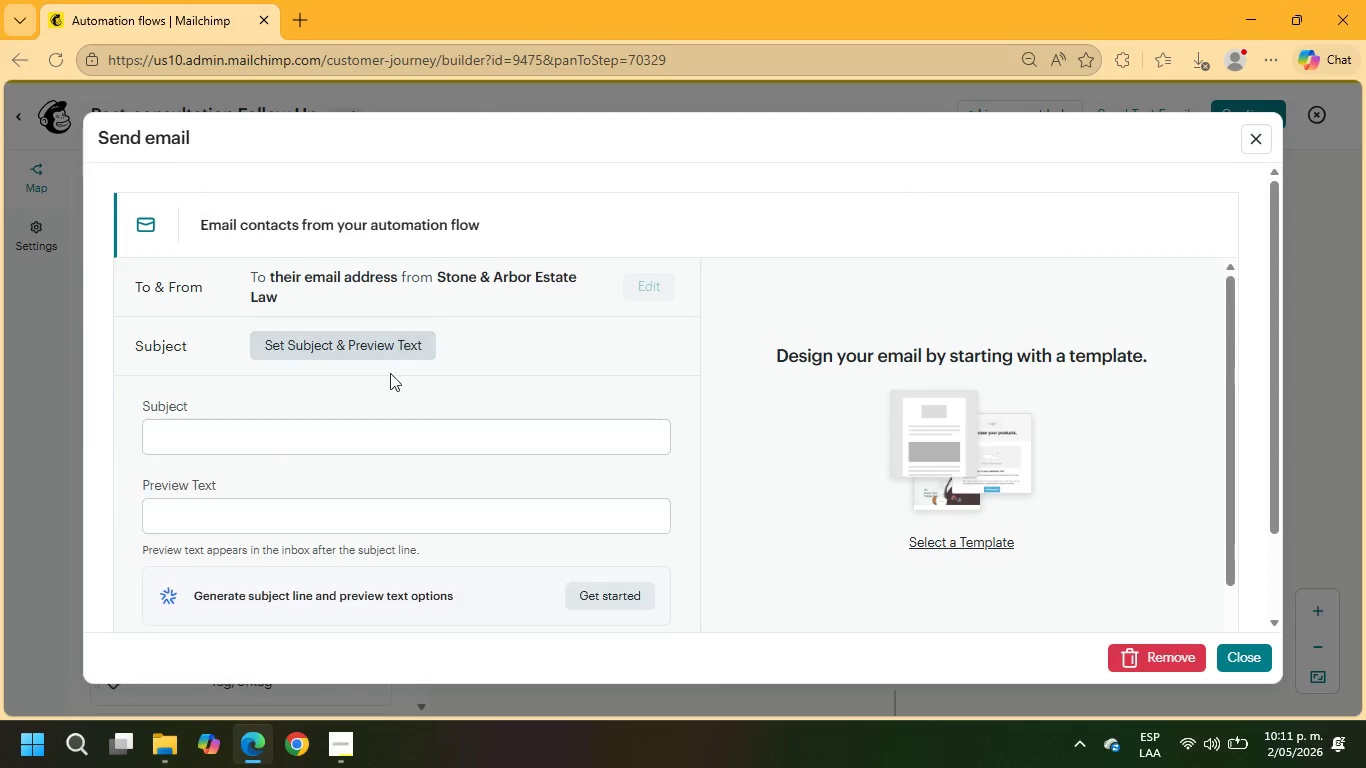 
left_click([400, 433])
 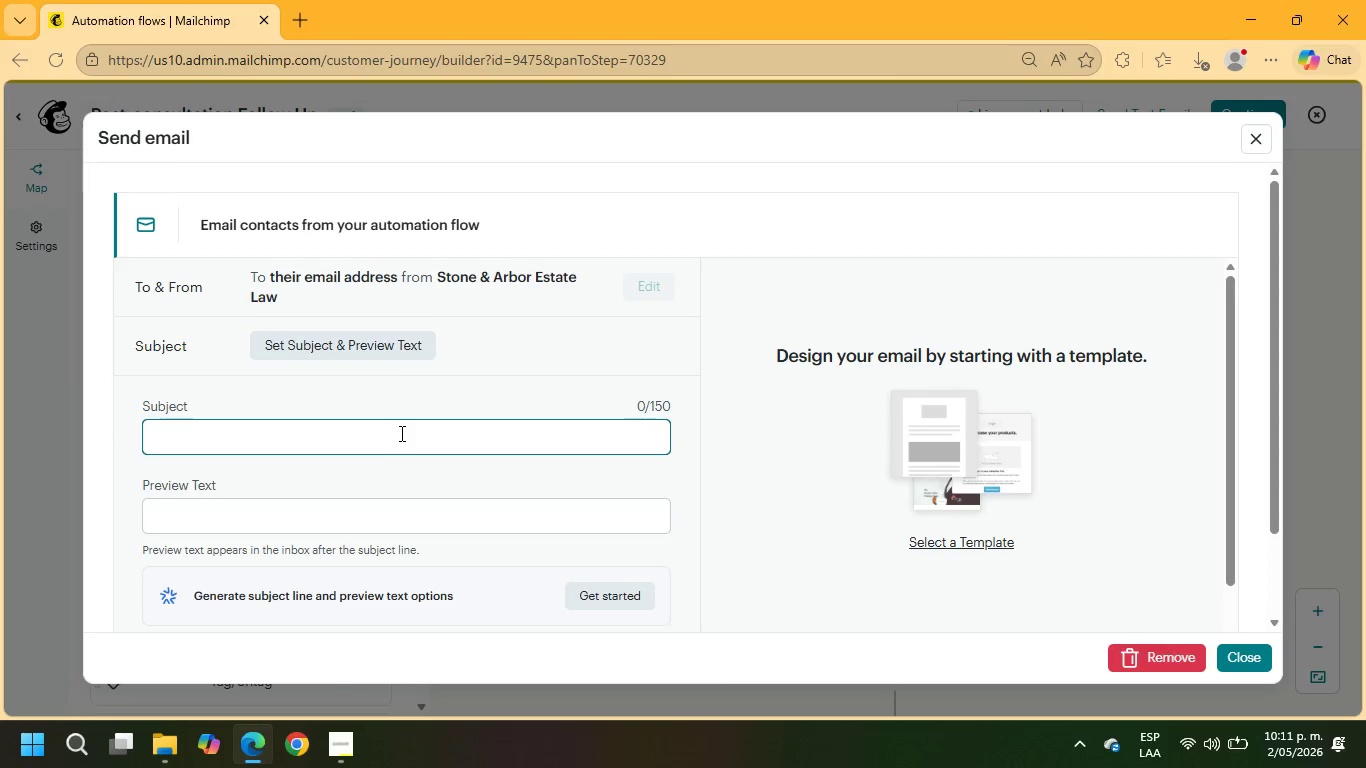 
type(Gentle nude)
 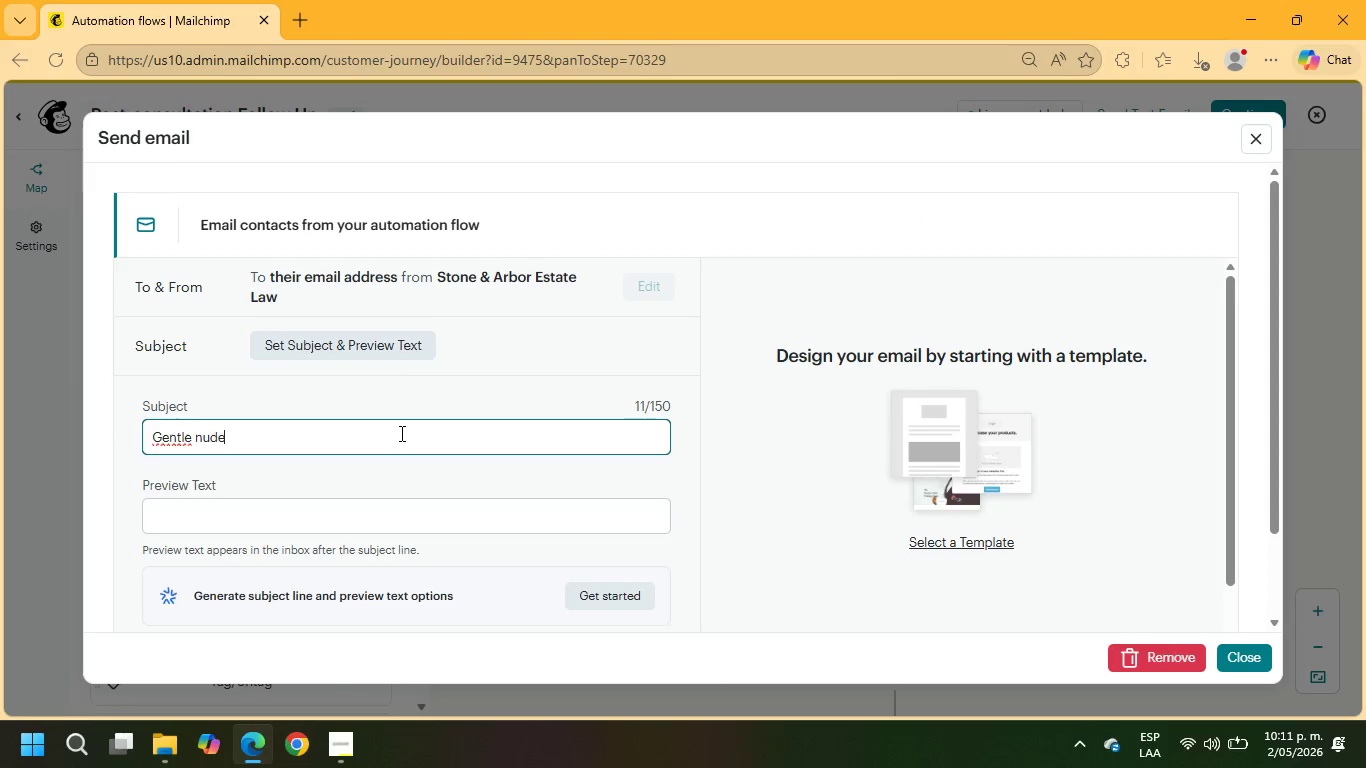 
 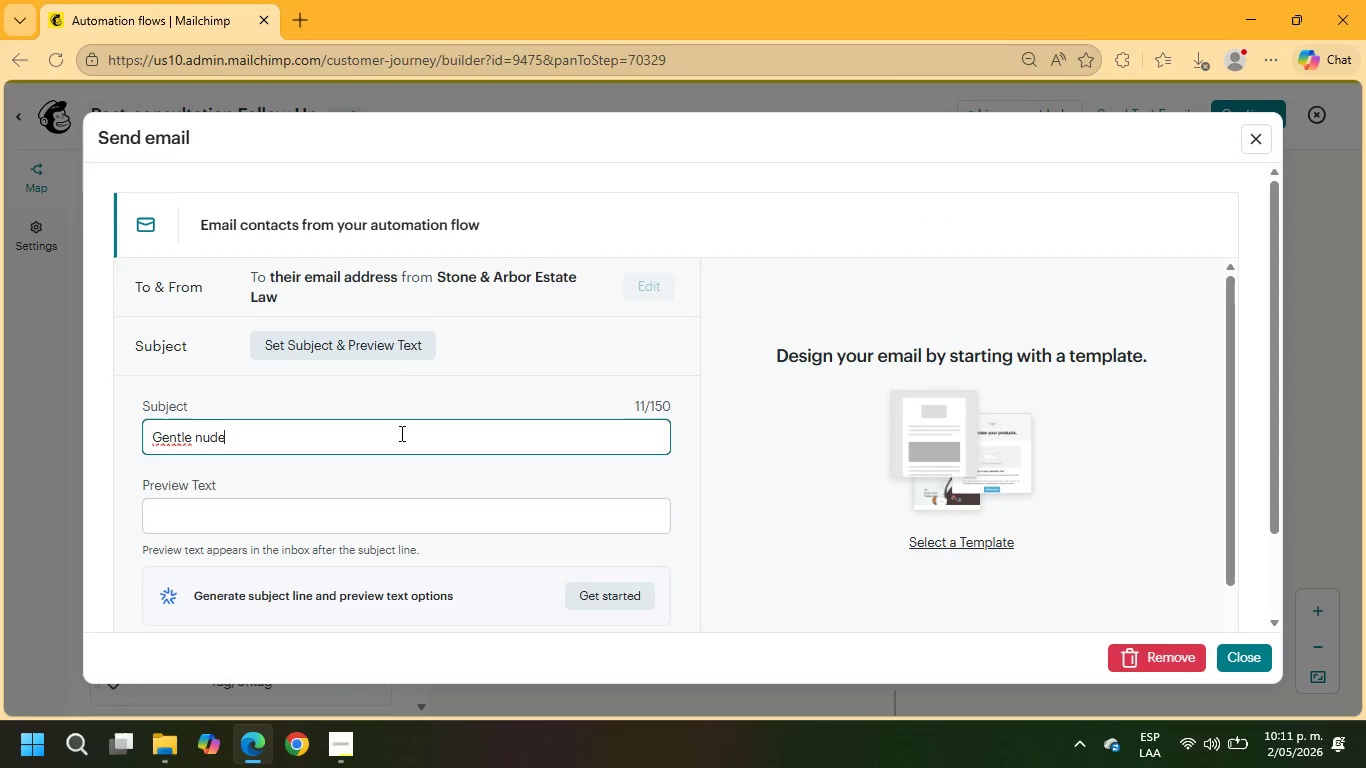 
hold_key(key=Backspace, duration=0.88)
 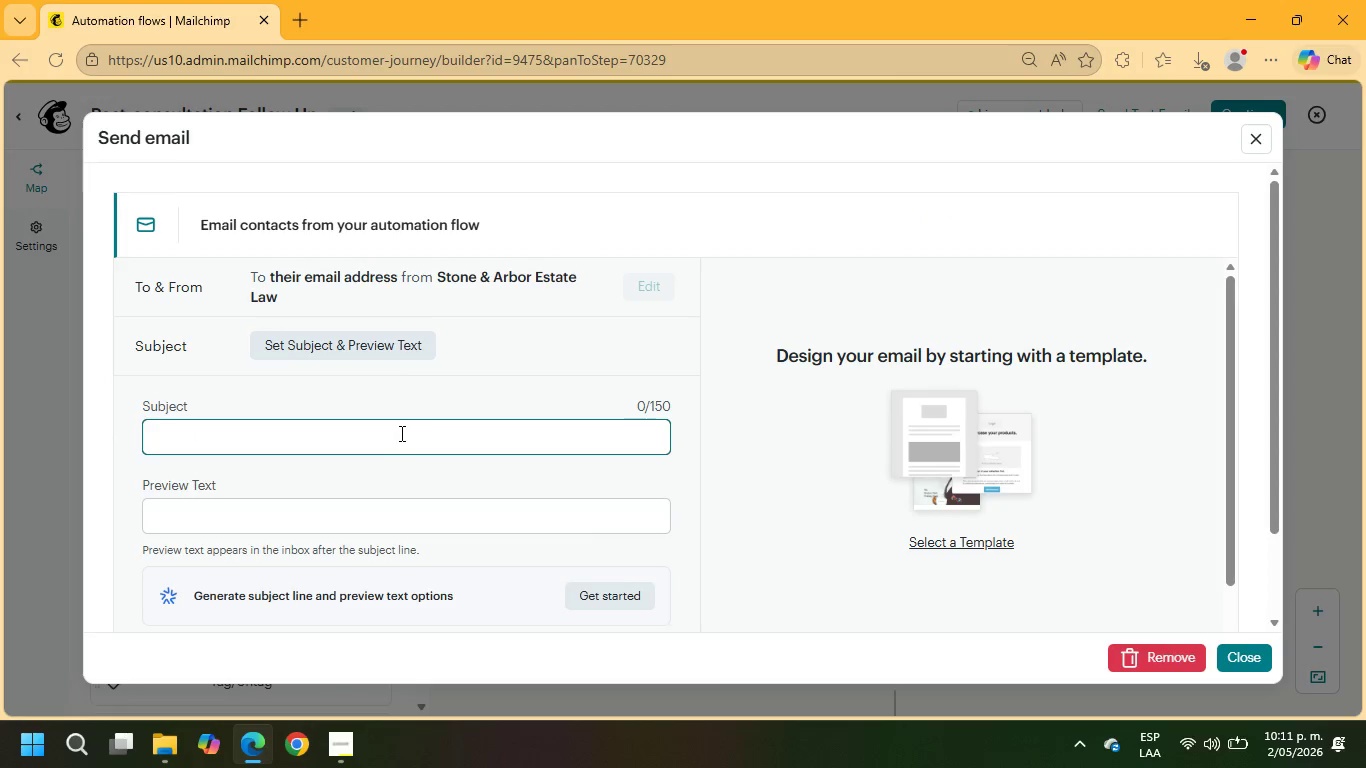 
left_click([336, 214])
 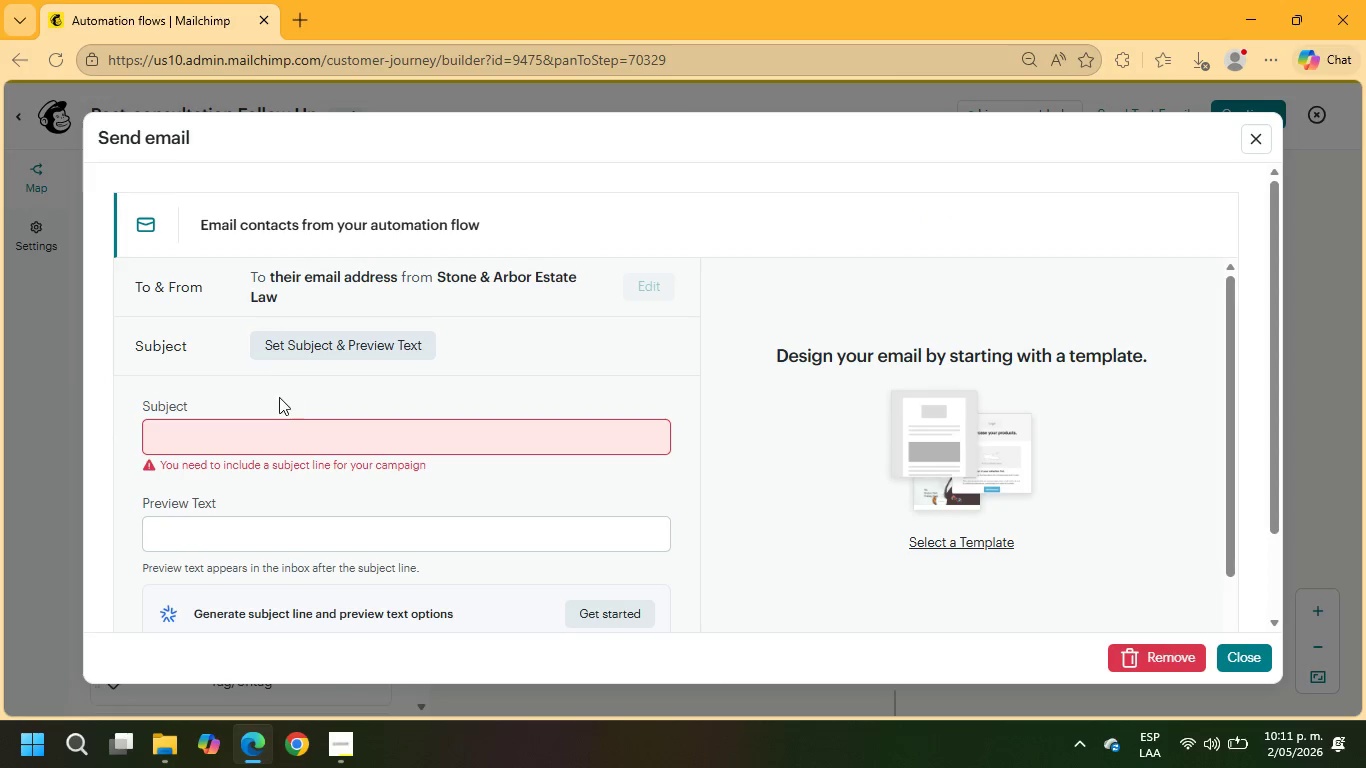 
left_click([260, 444])
 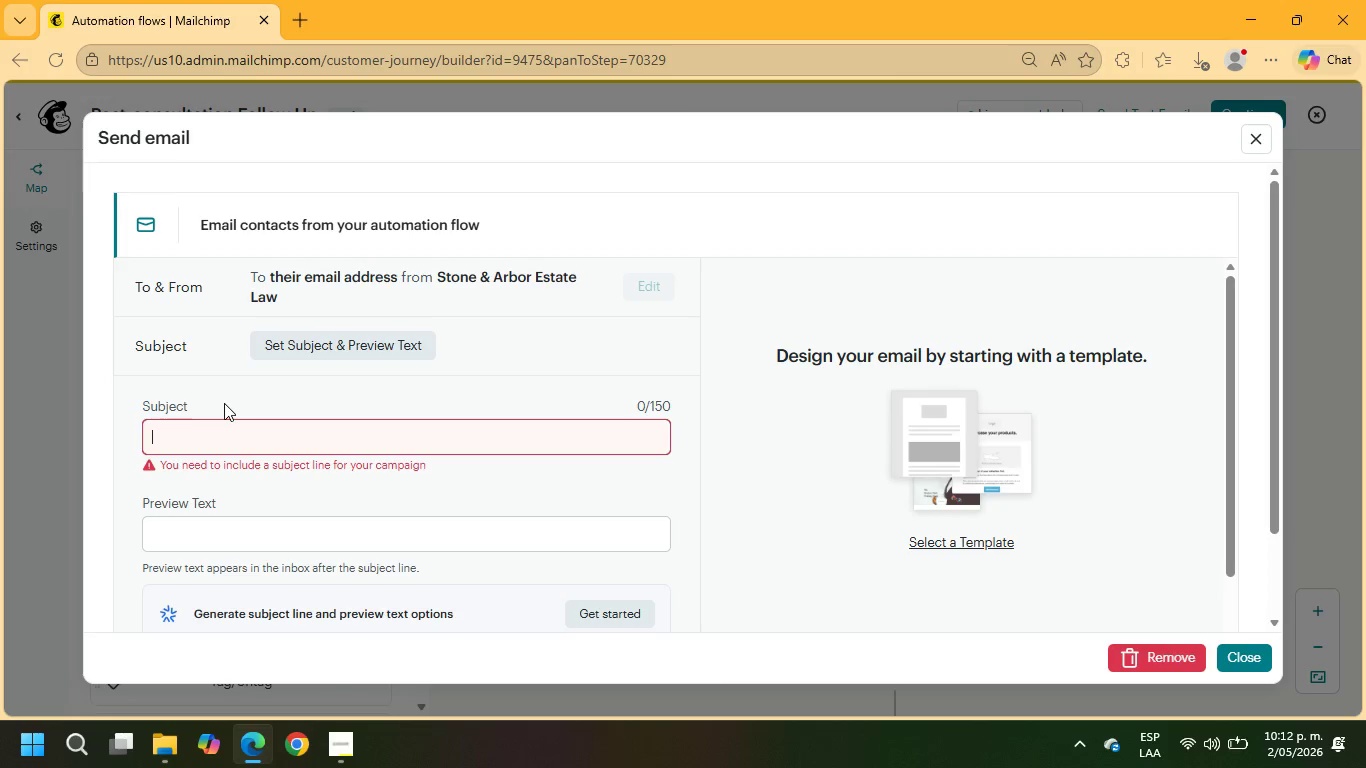 
left_click([1261, 137])
 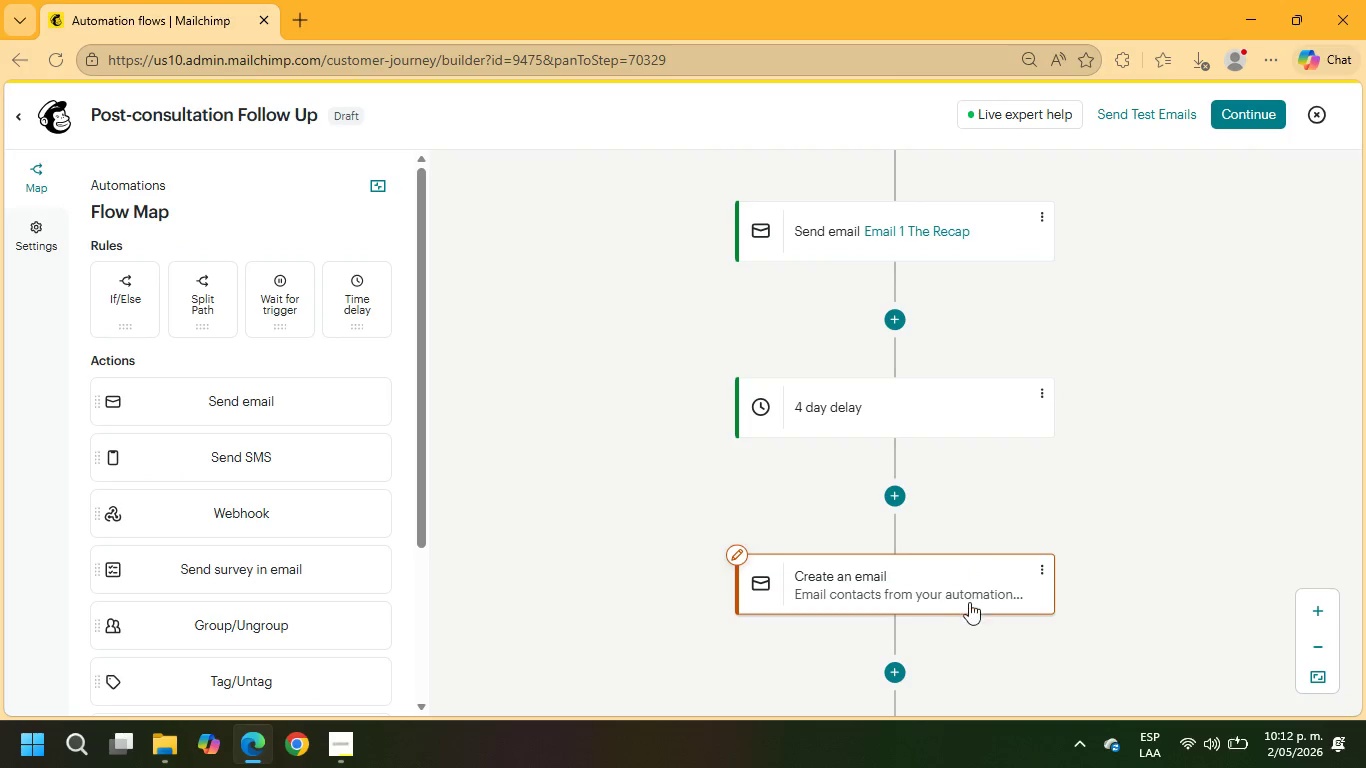 
left_click([934, 602])
 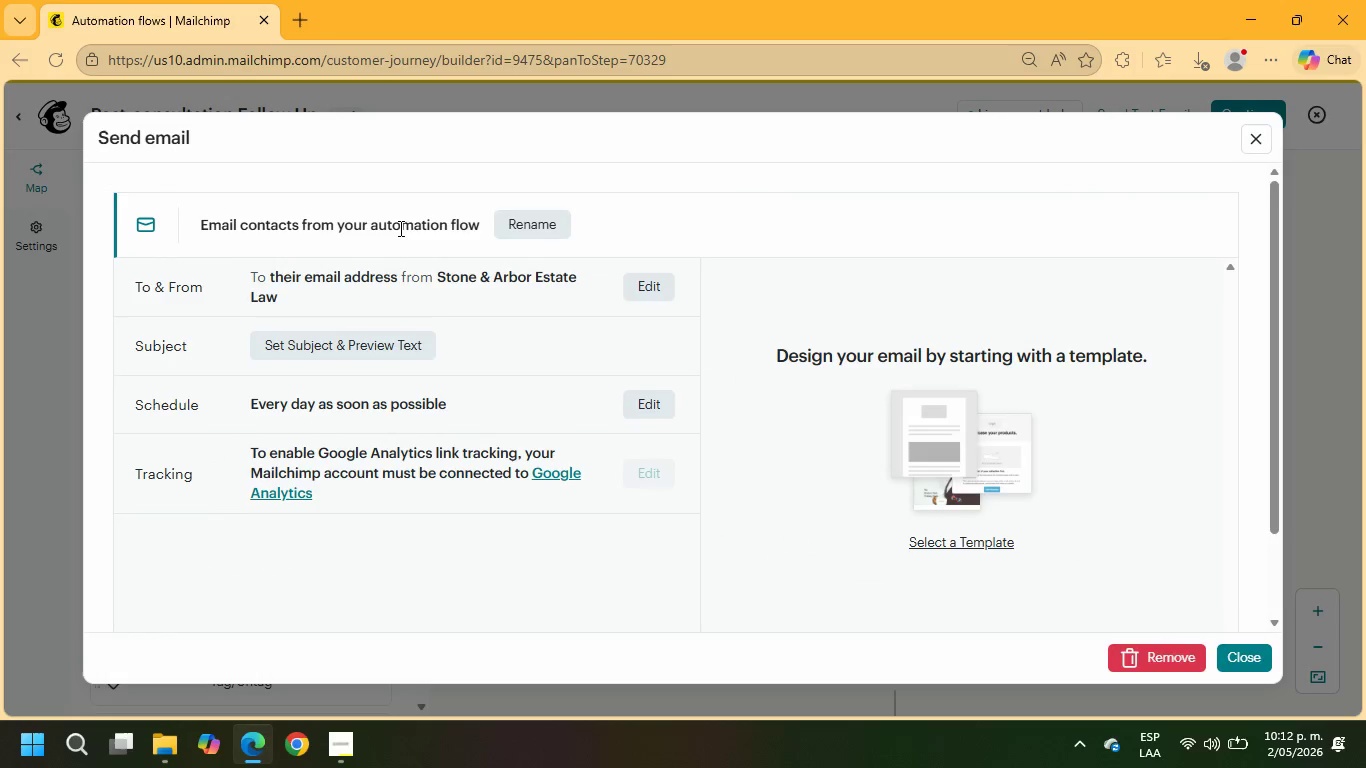 
left_click([543, 217])
 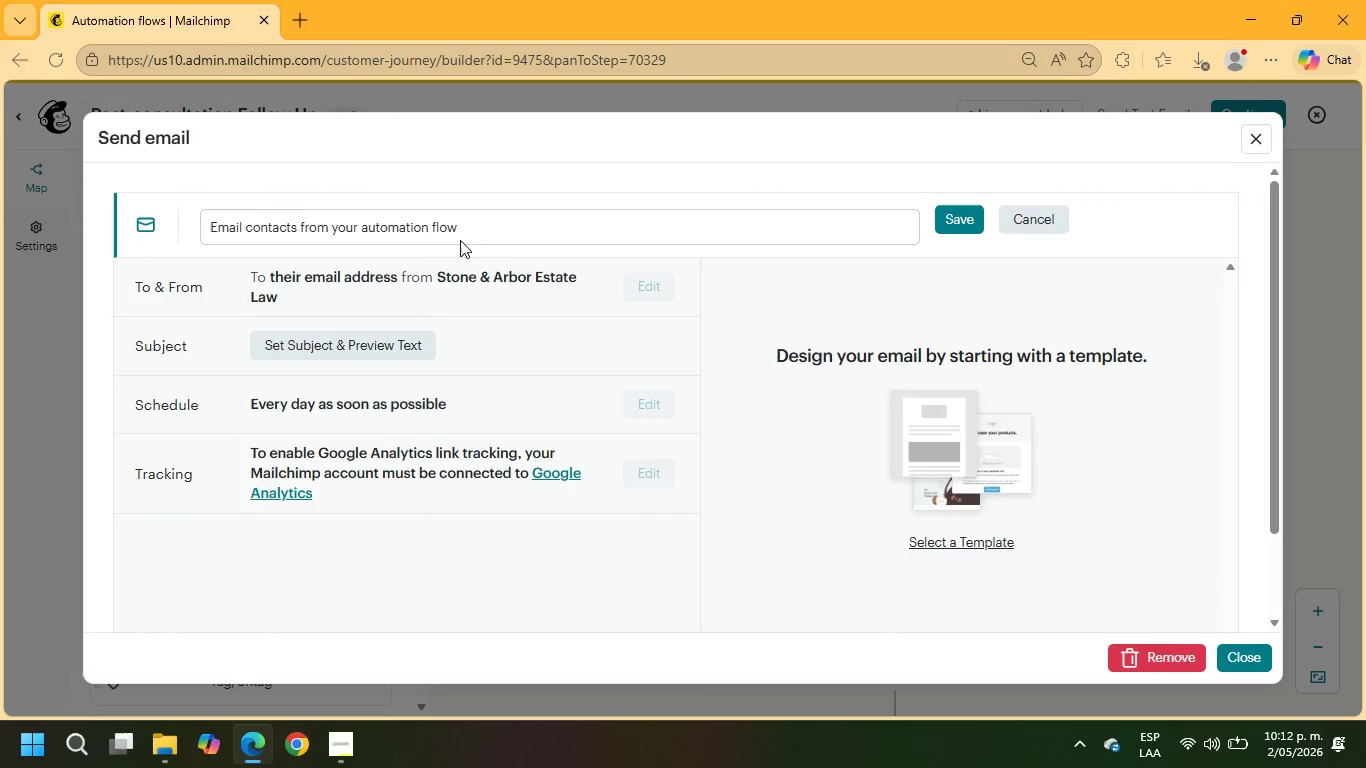 
left_click_drag(start_coordinate=[475, 226], to_coordinate=[0, 228])
 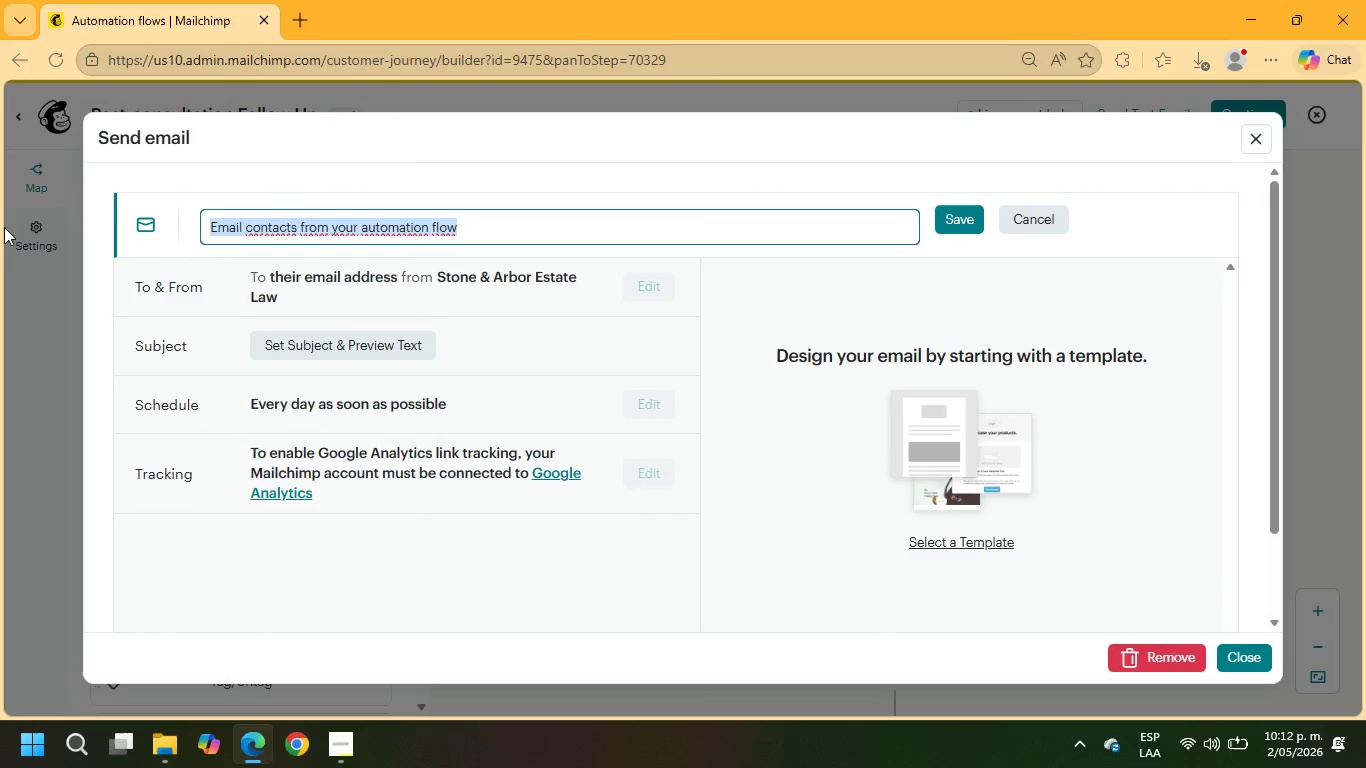 
type(Email 2 The Gentle Nude)
 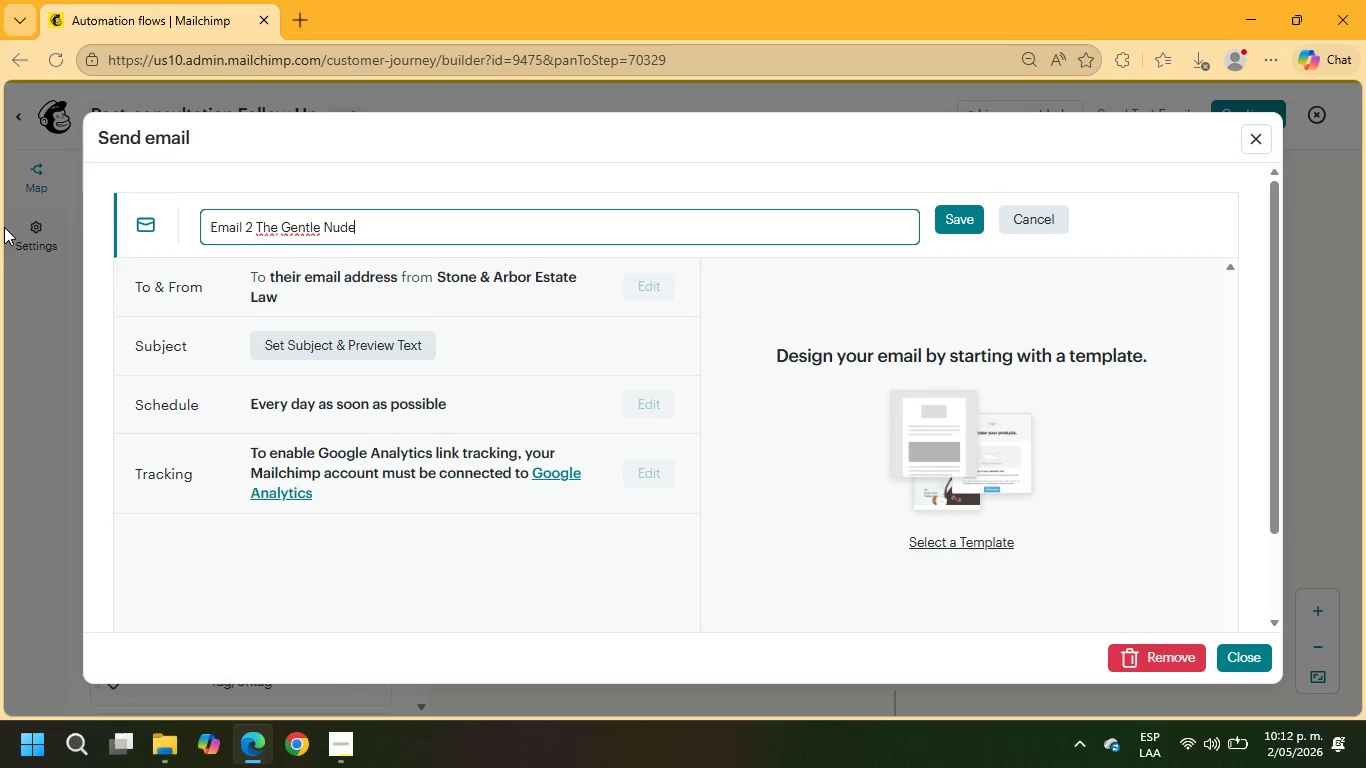 
left_click([324, 340])
 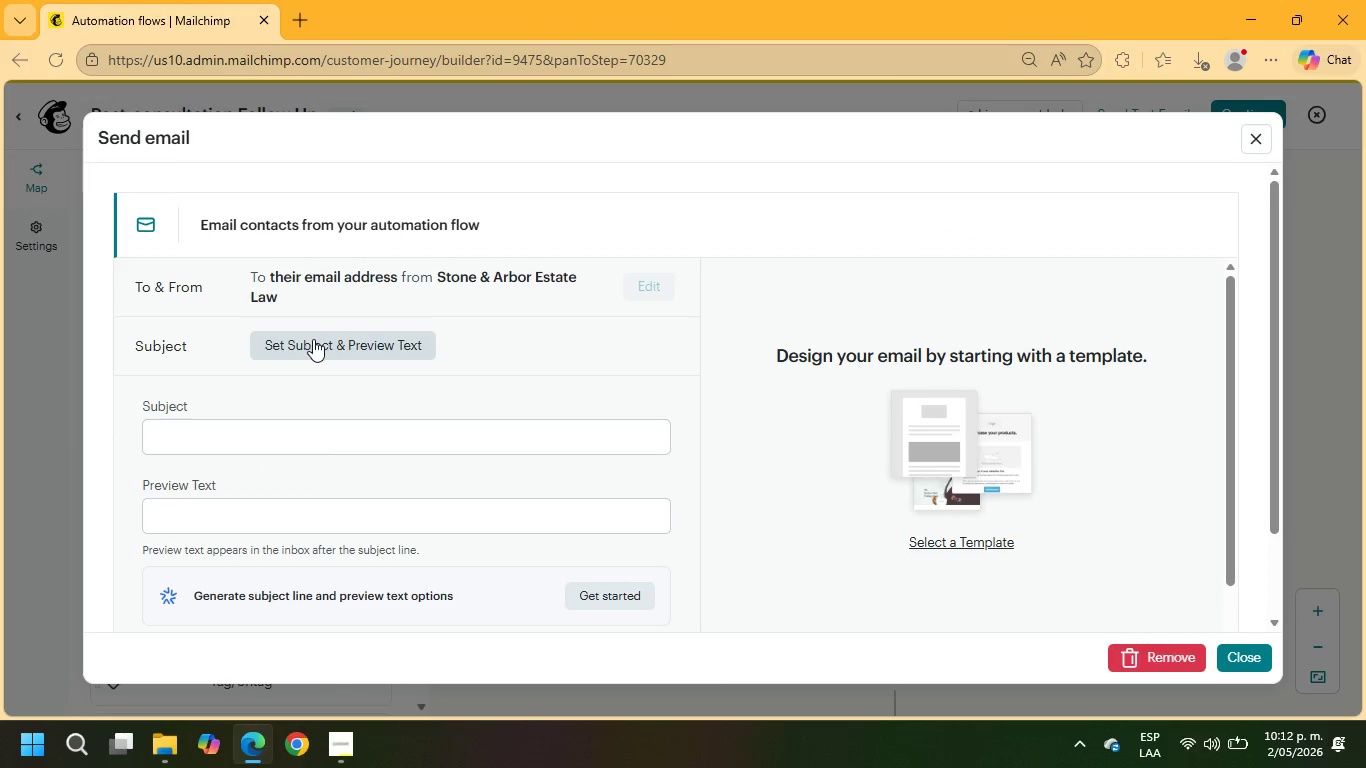 
wait(6.7)
 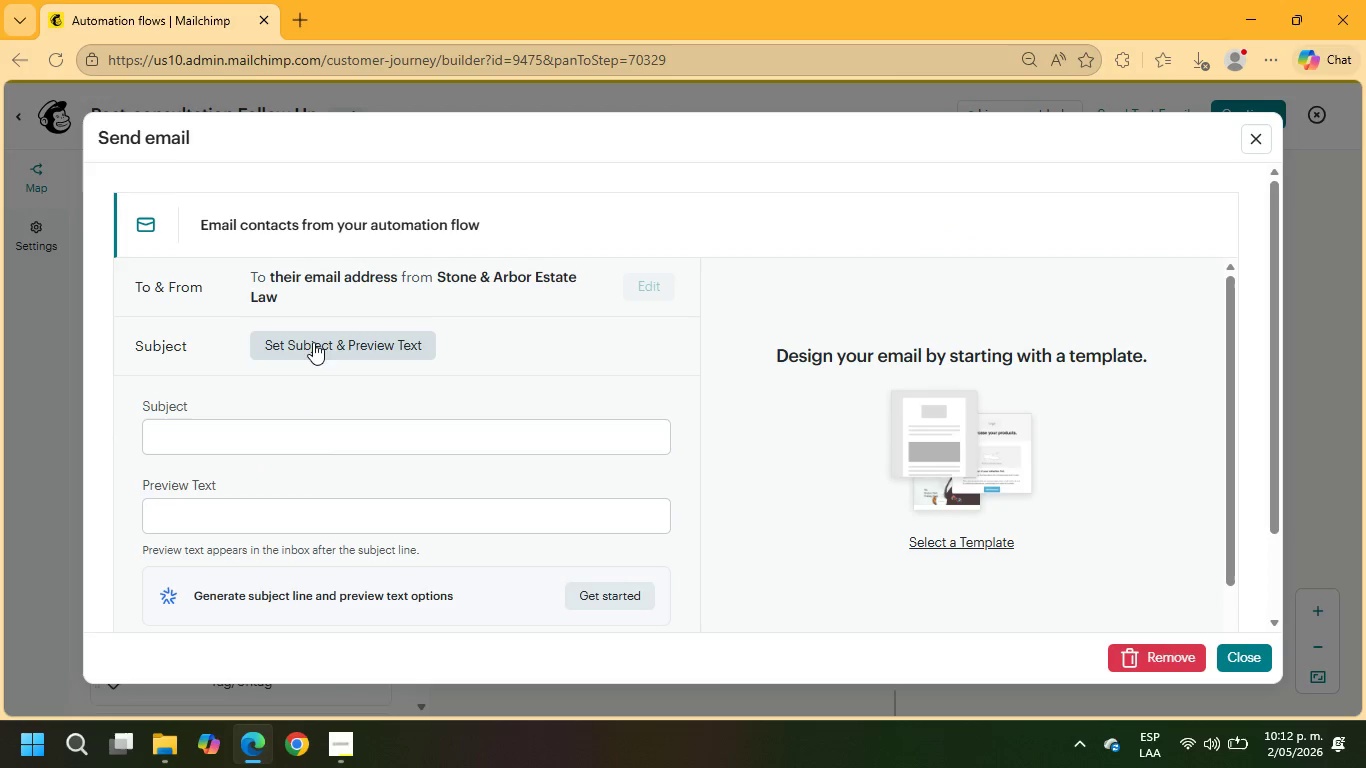 
left_click([251, 424])
 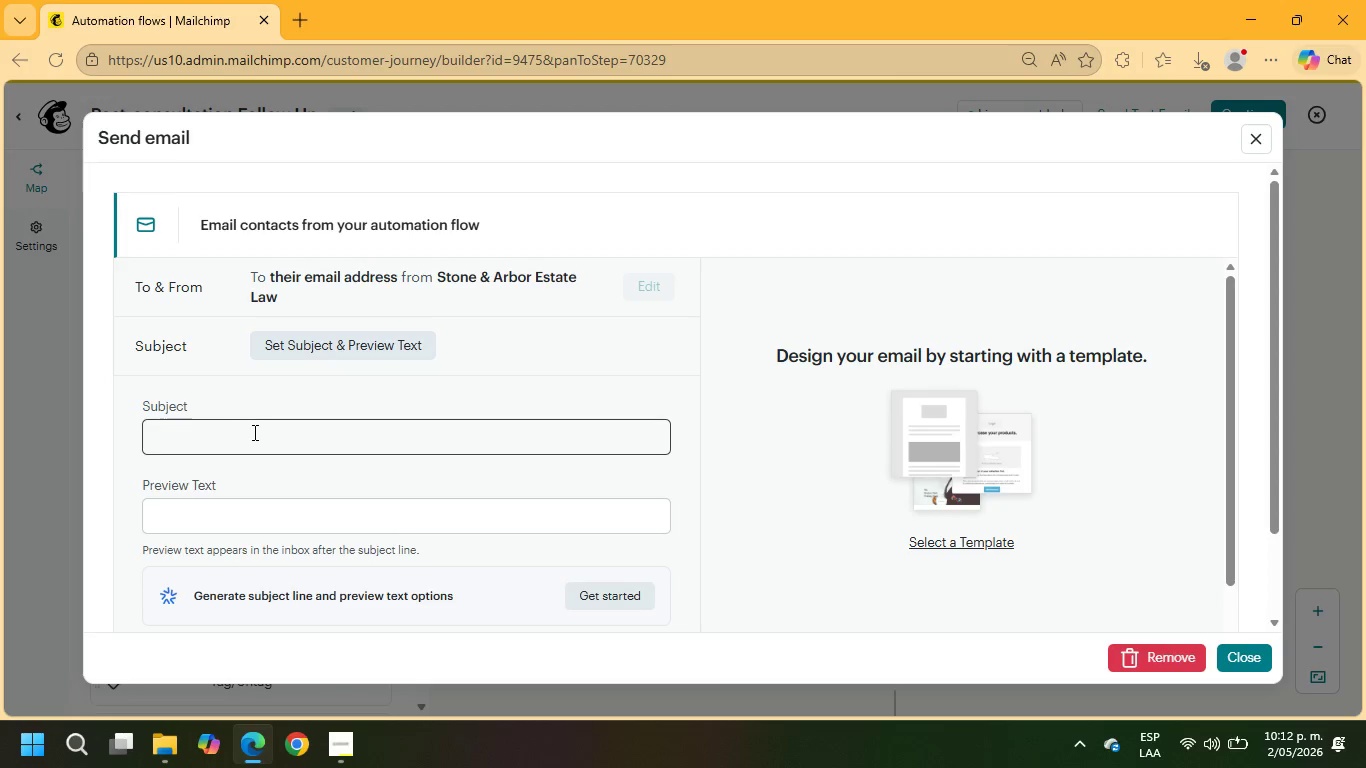 
left_click([253, 432])
 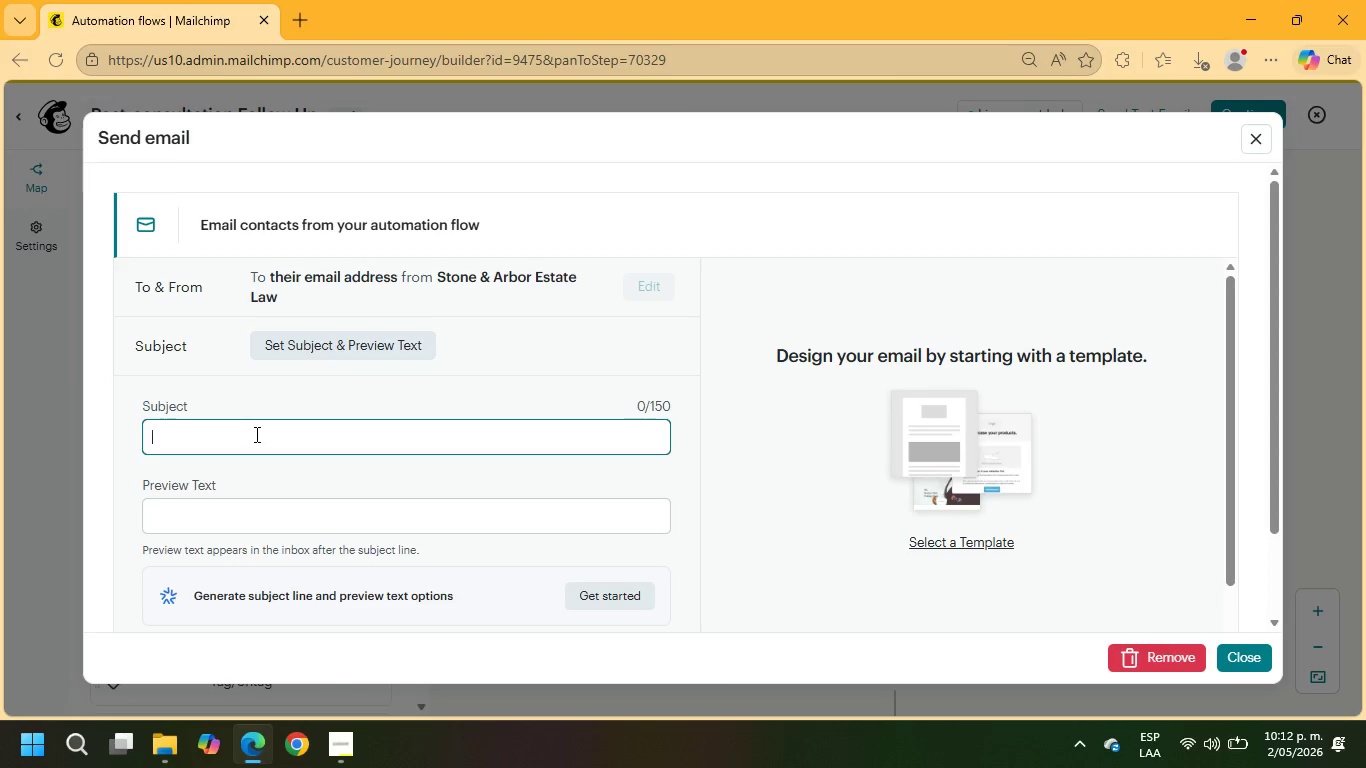 
type(A brief follow )
key(Backspace)
type(-up regarding your estate planning consultation)
key(Tab)
 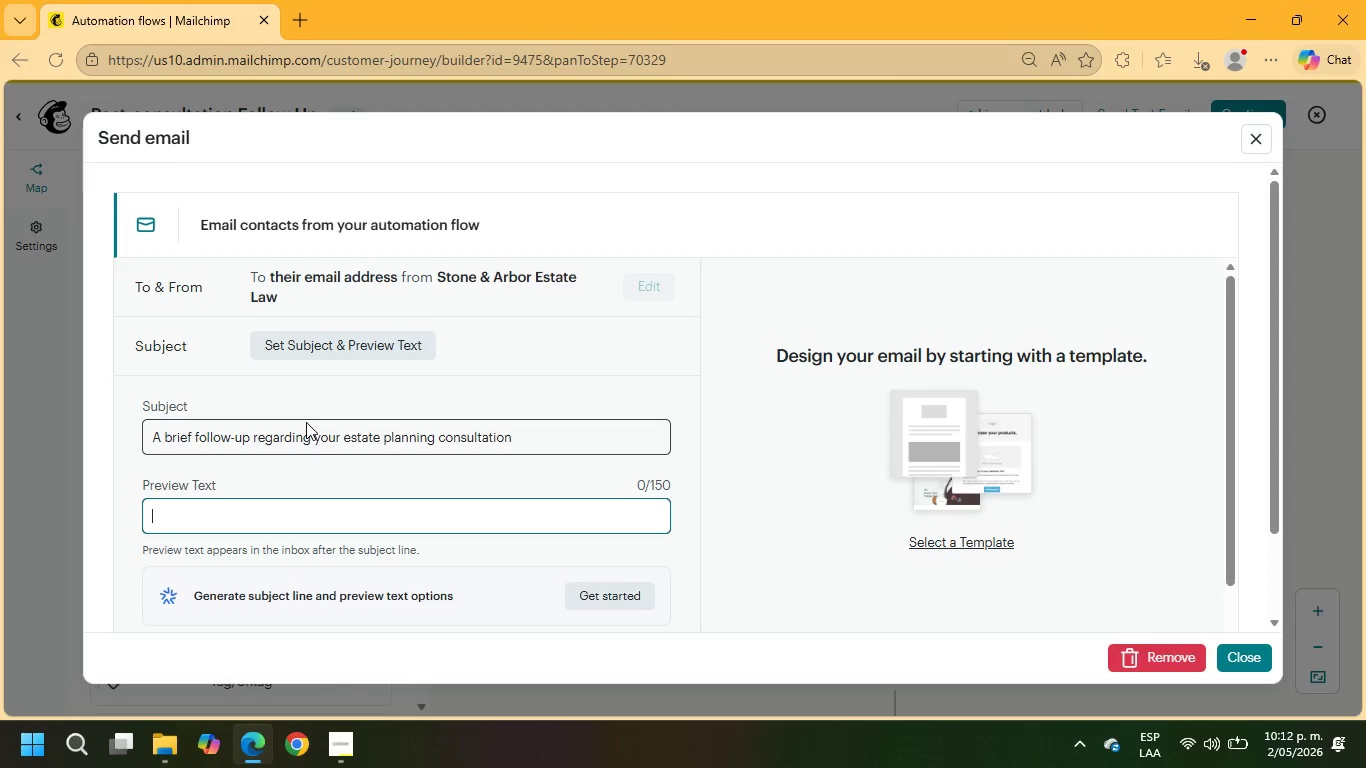 
type(Schedule a brief)
 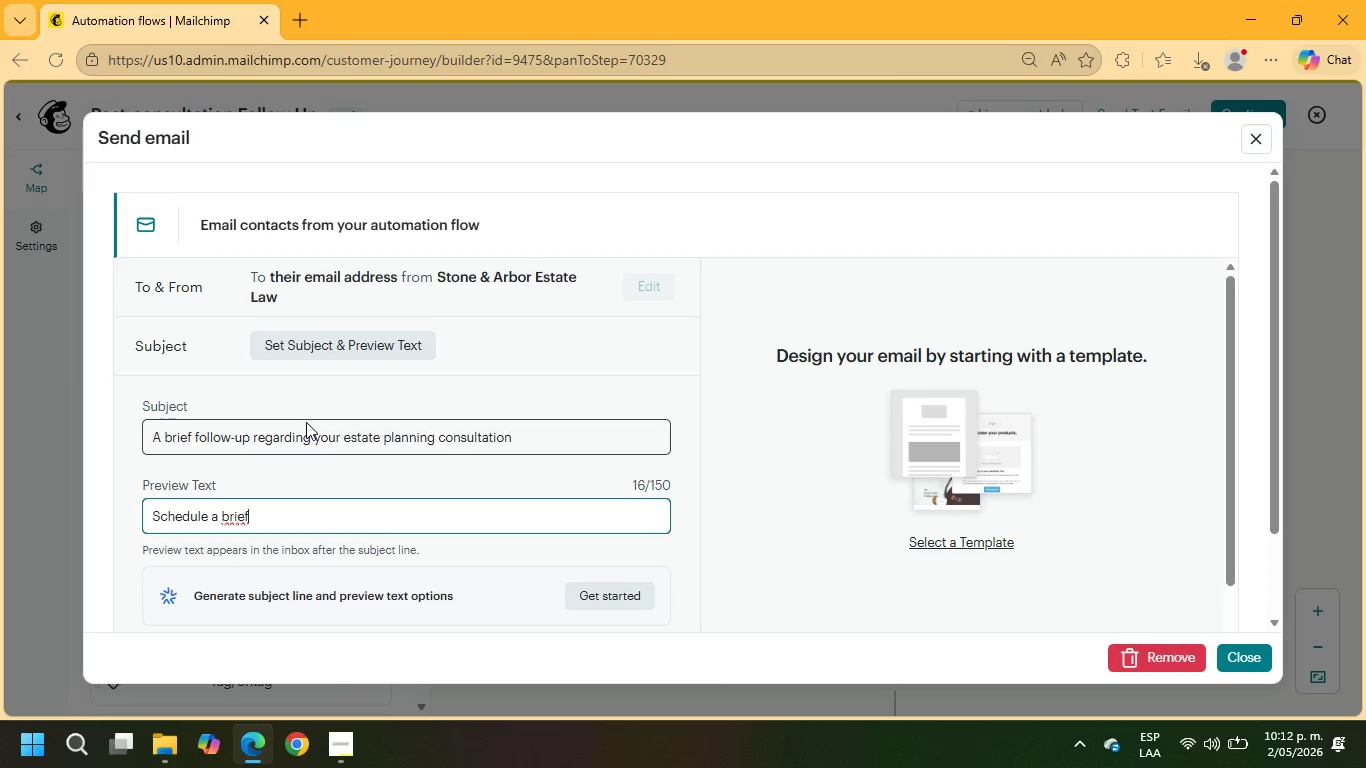 
type( follow-up call to discuss any remaining questions or concerns)
 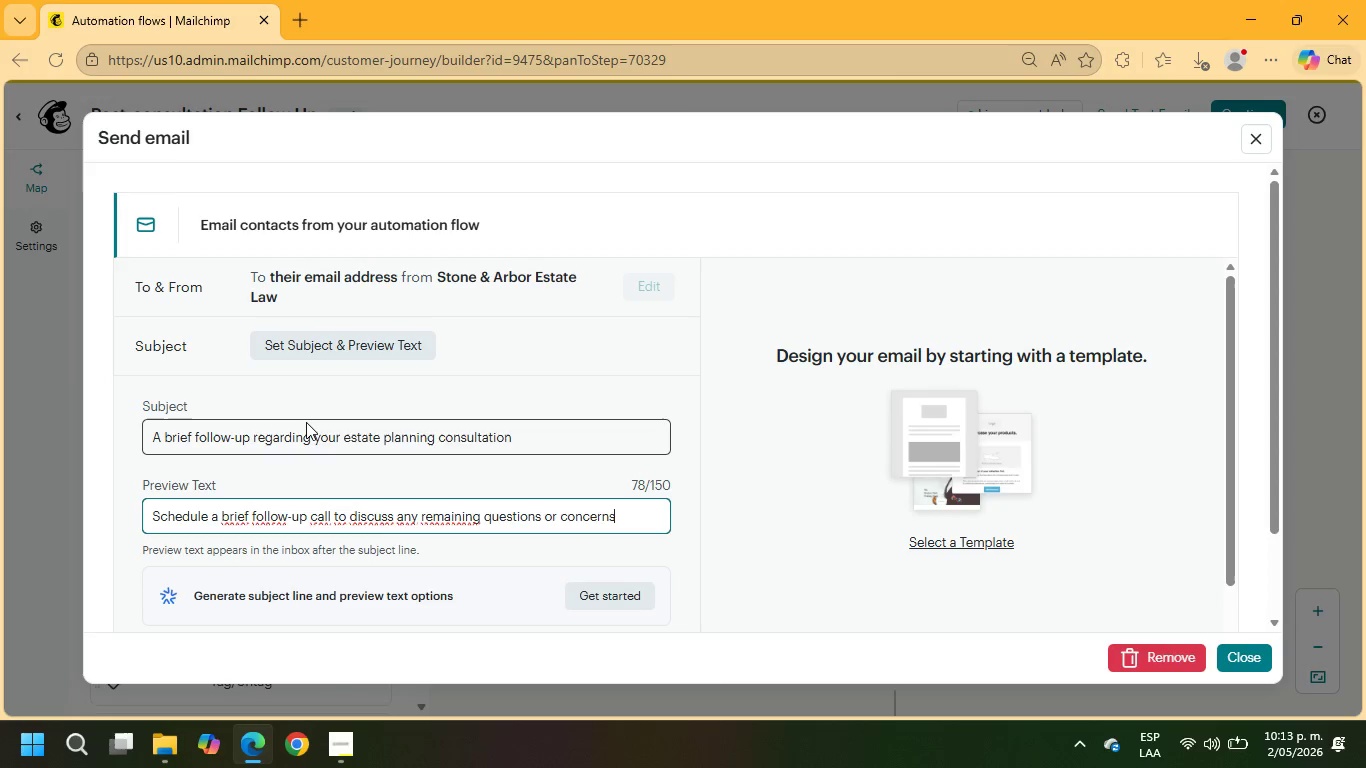 
scroll: coordinate [306, 422], scroll_direction: down, amount: 2.0
 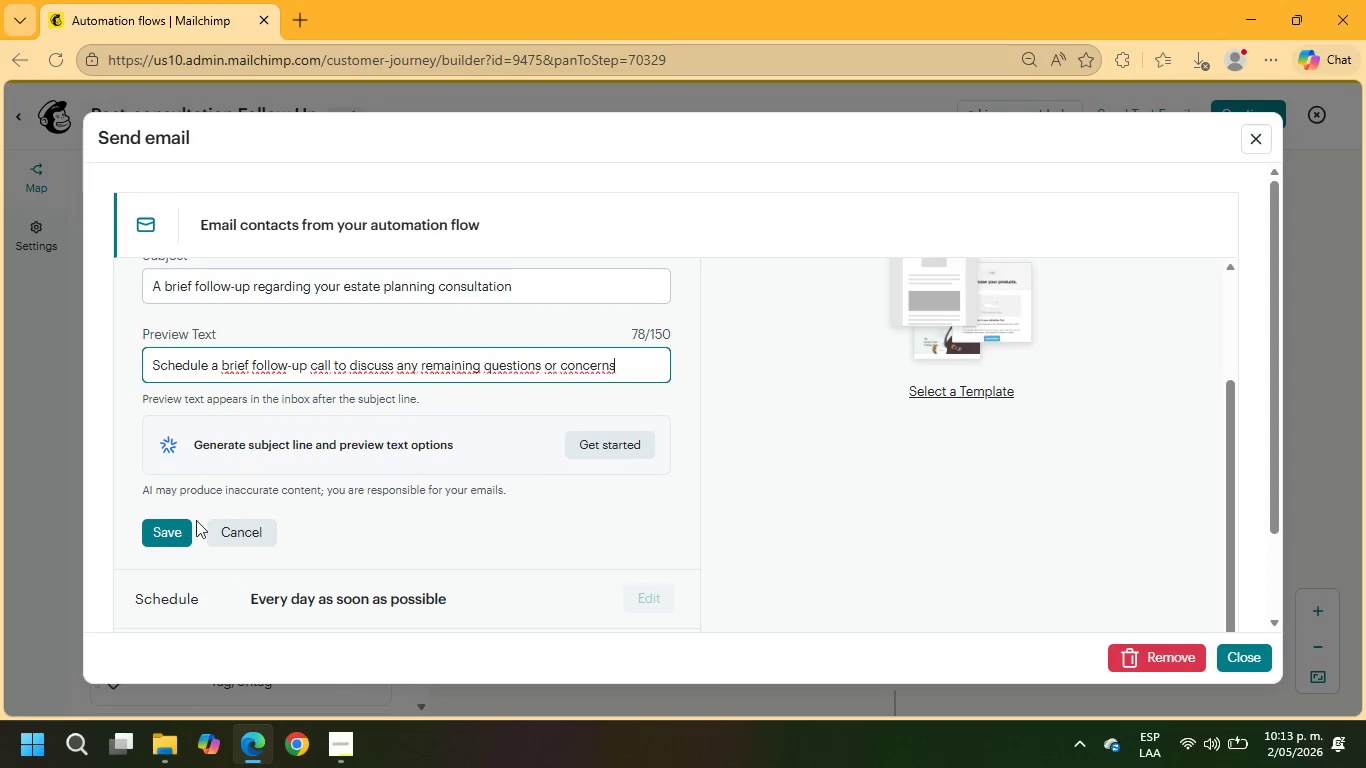 
left_click([176, 527])
 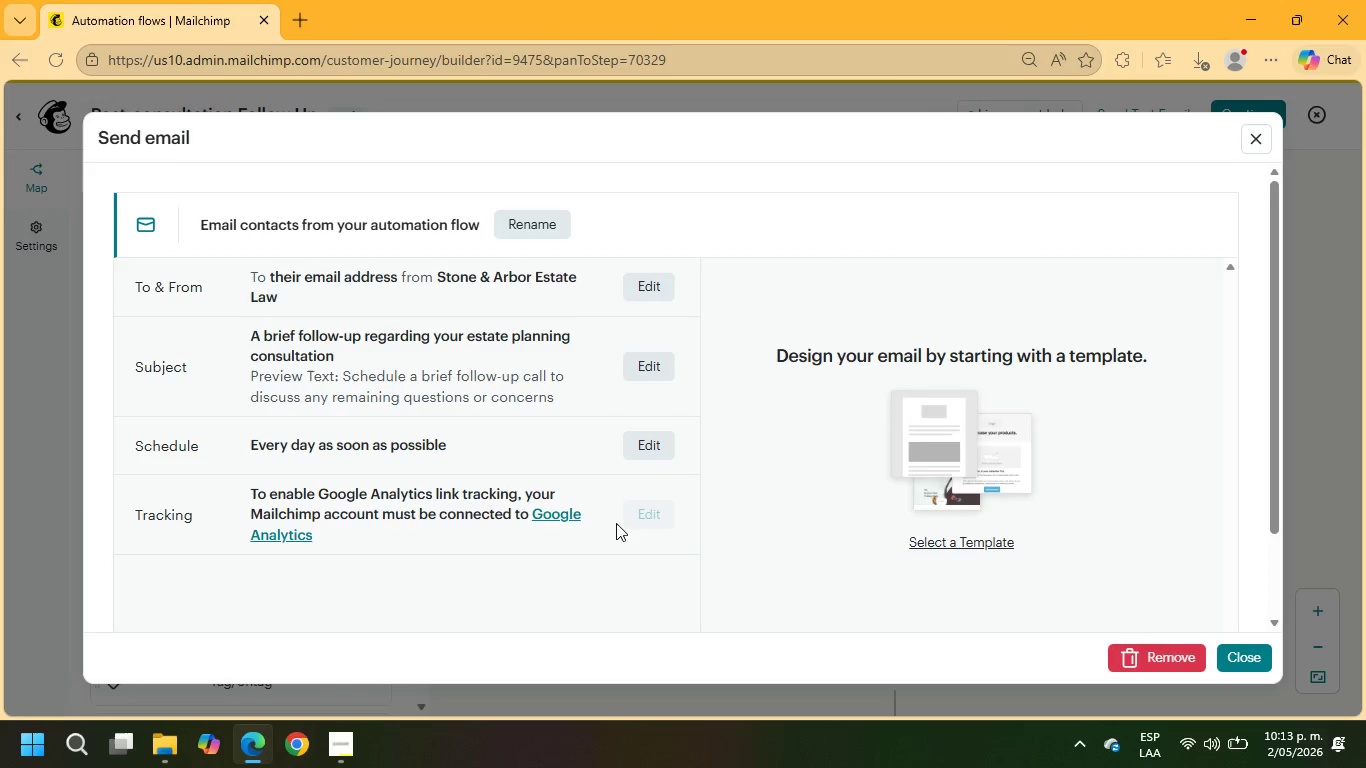 
left_click([953, 544])
 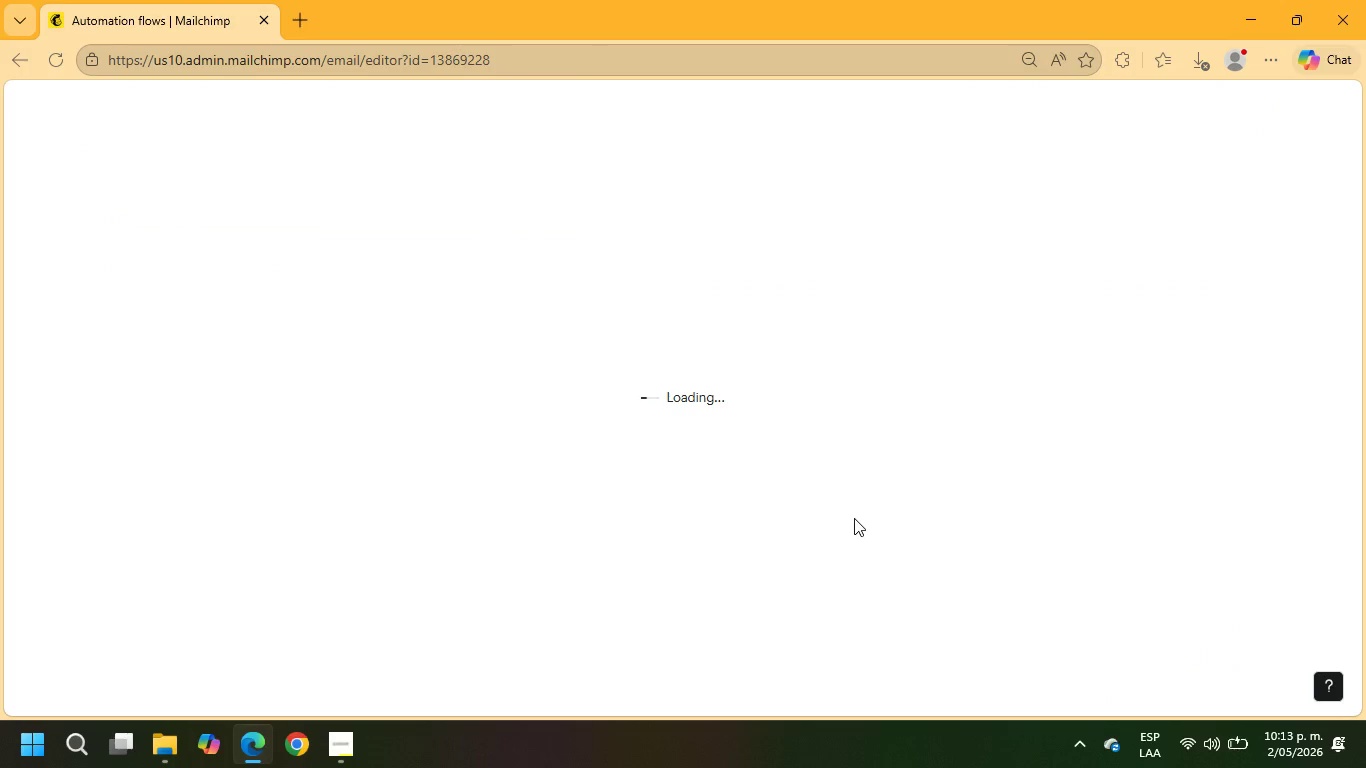 
mouse_move([591, 419])
 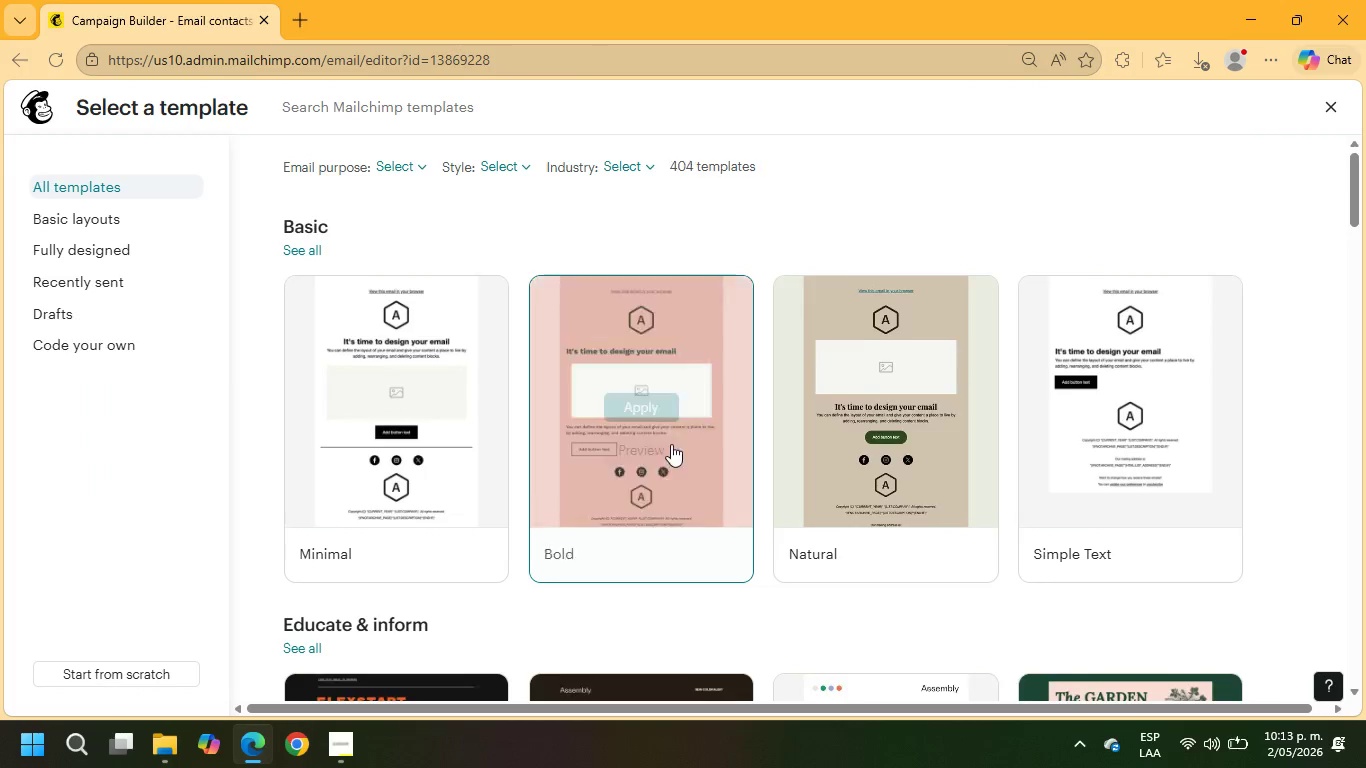 
scroll: coordinate [672, 444], scroll_direction: down, amount: 3.0
 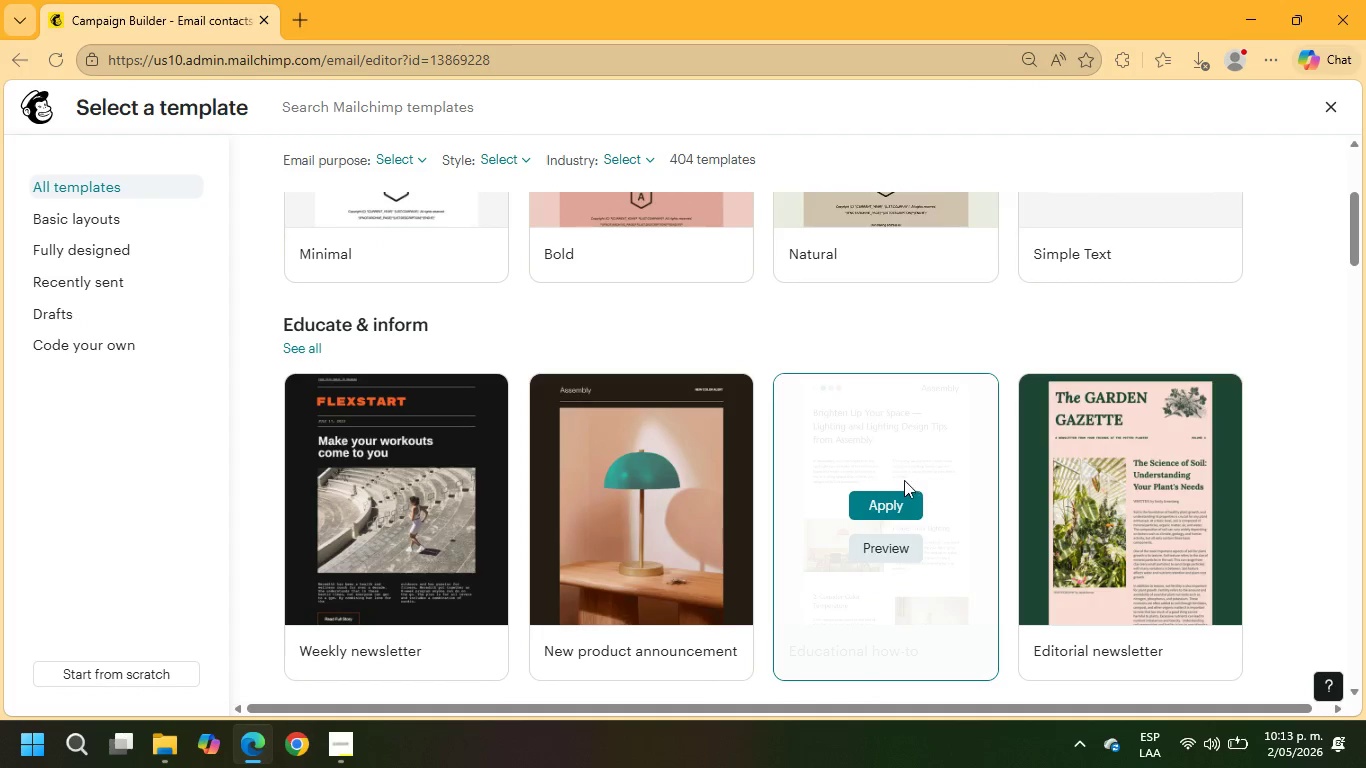 
left_click([896, 507])
 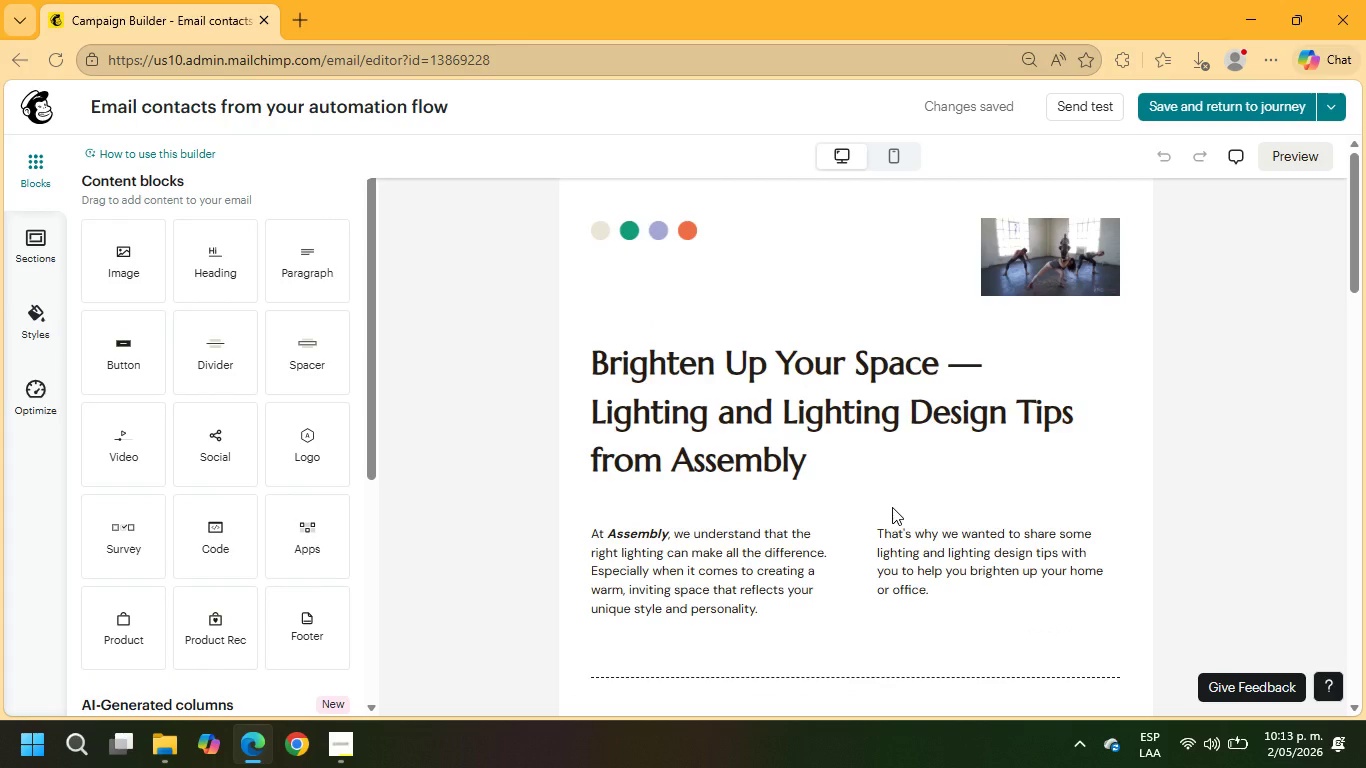 
wait(14.59)
 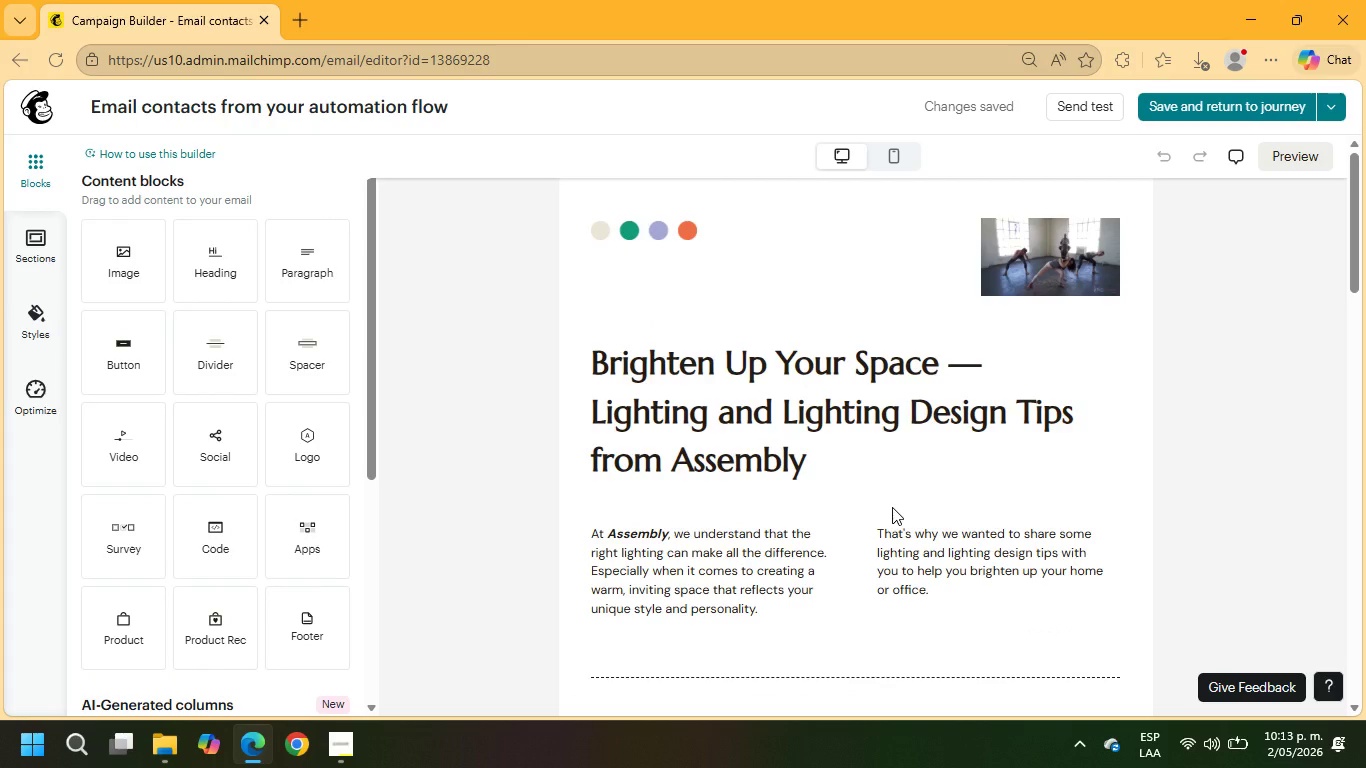 
left_click([1086, 251])
 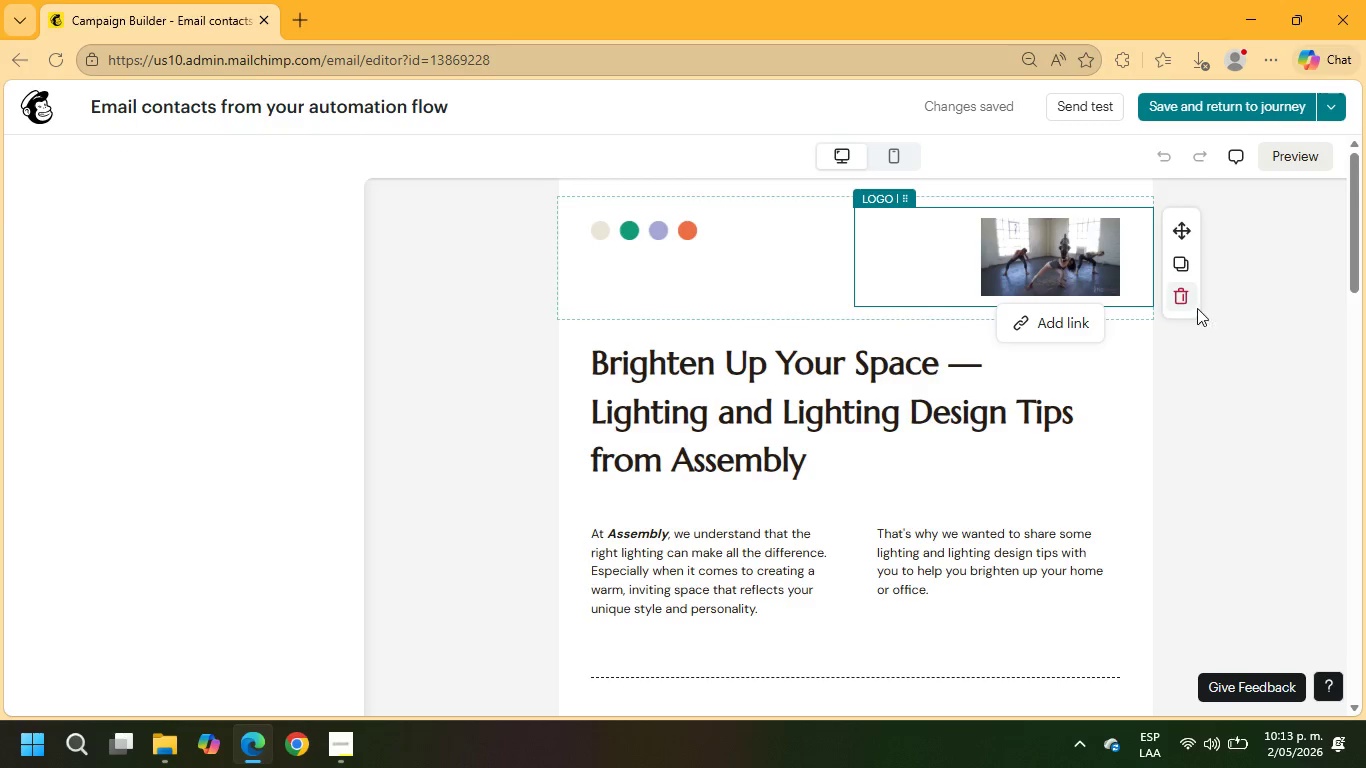 
left_click([1188, 297])
 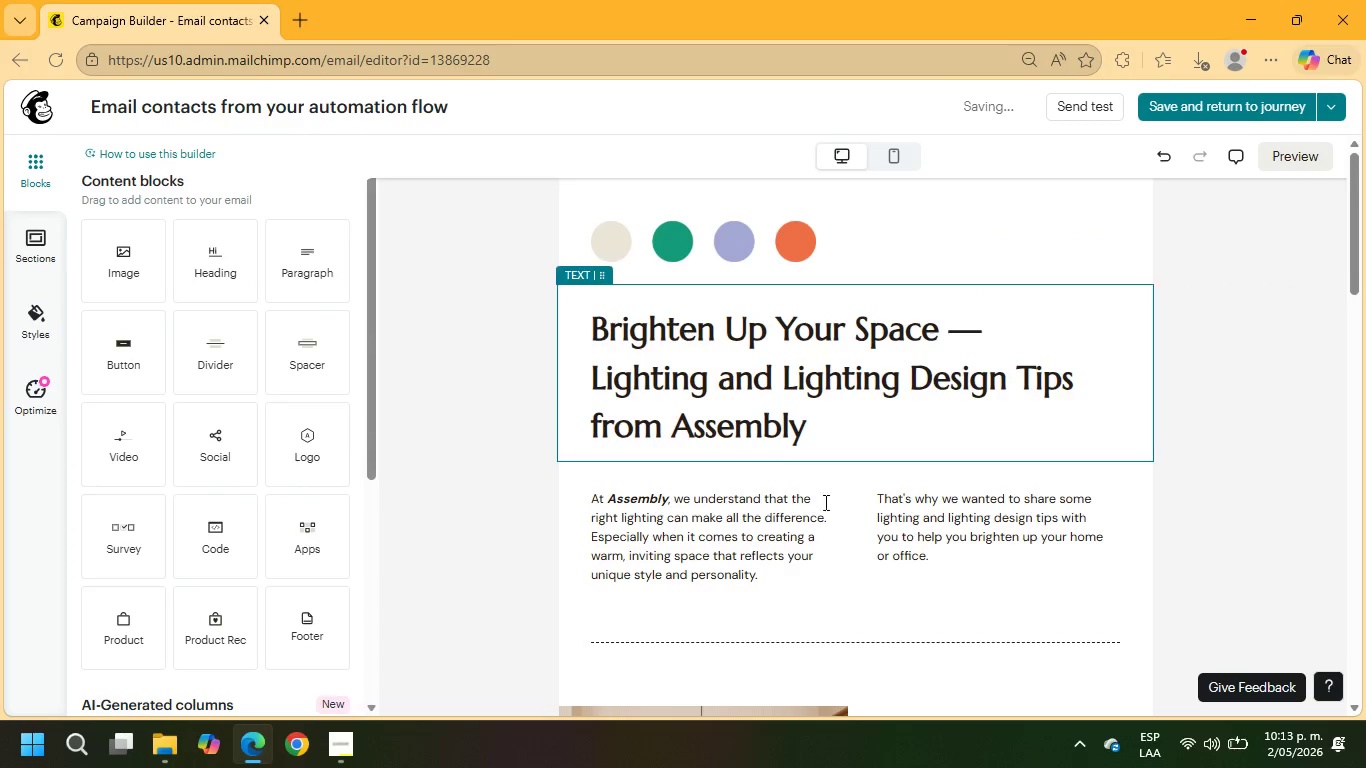 
left_click_drag(start_coordinate=[814, 442], to_coordinate=[581, 341])
 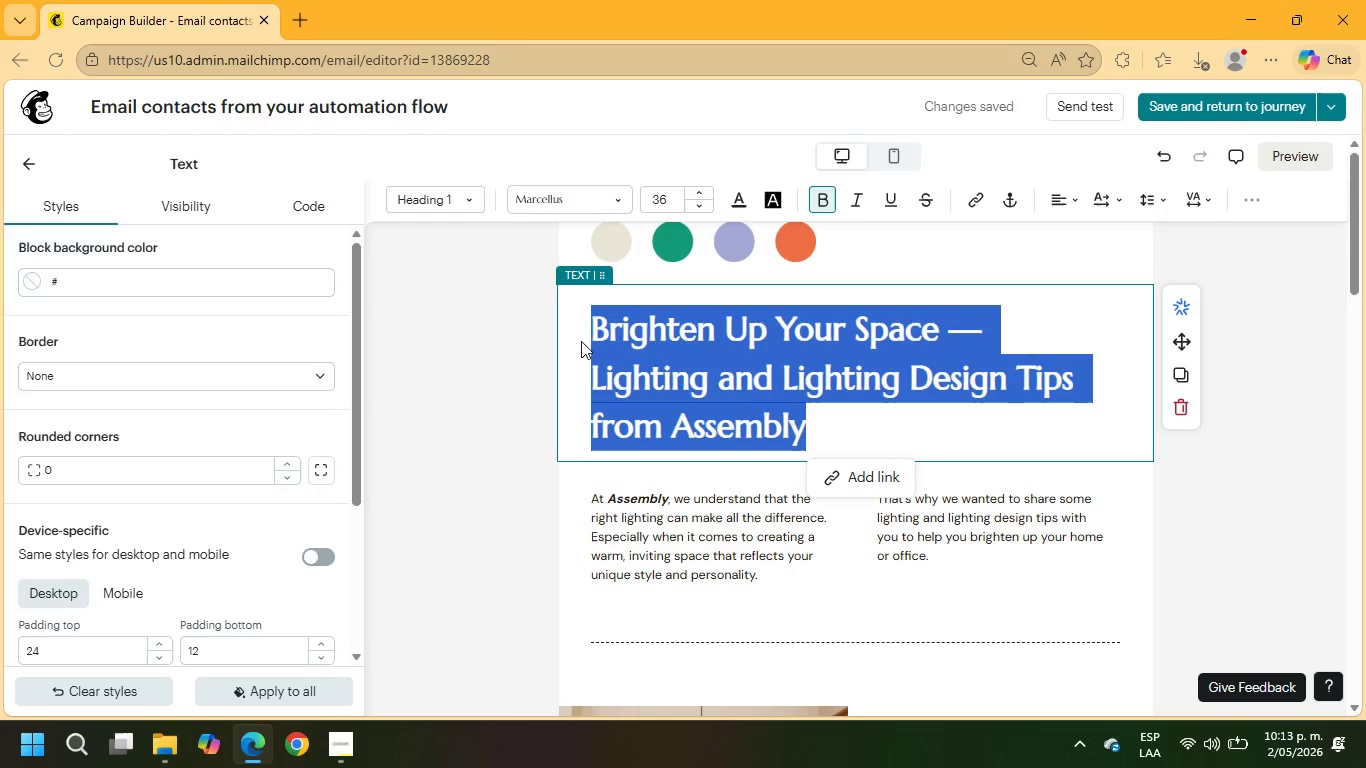 
type(Dear +\FNAME)
 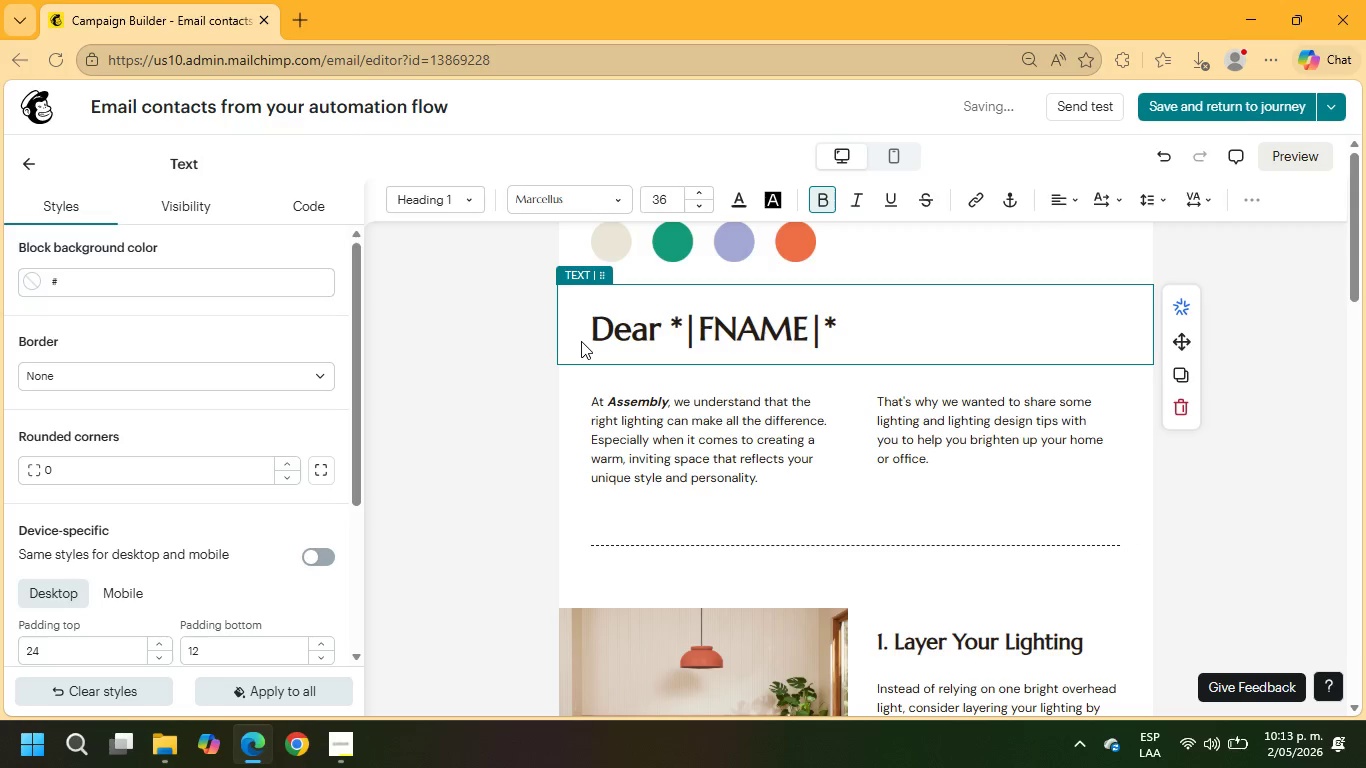 
key(ArrowRight)
 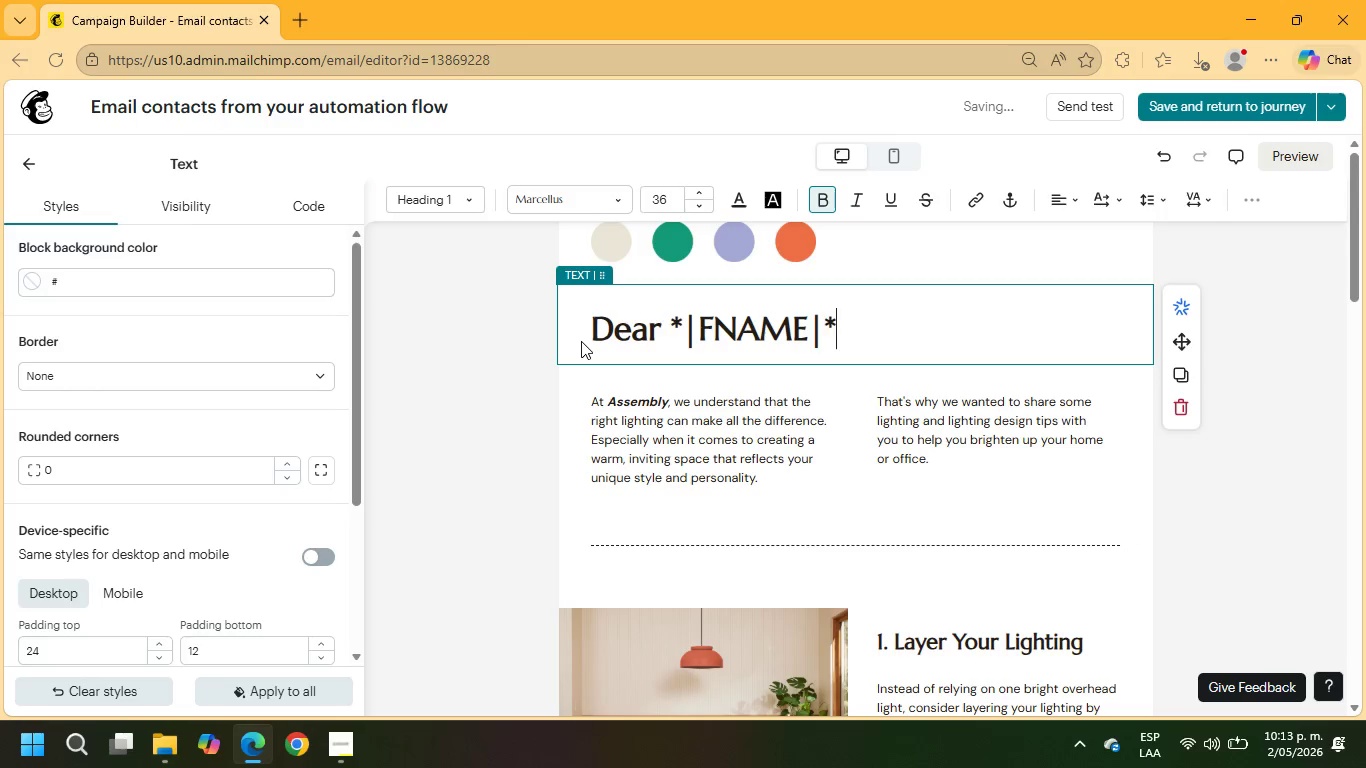 
key(ArrowRight)
 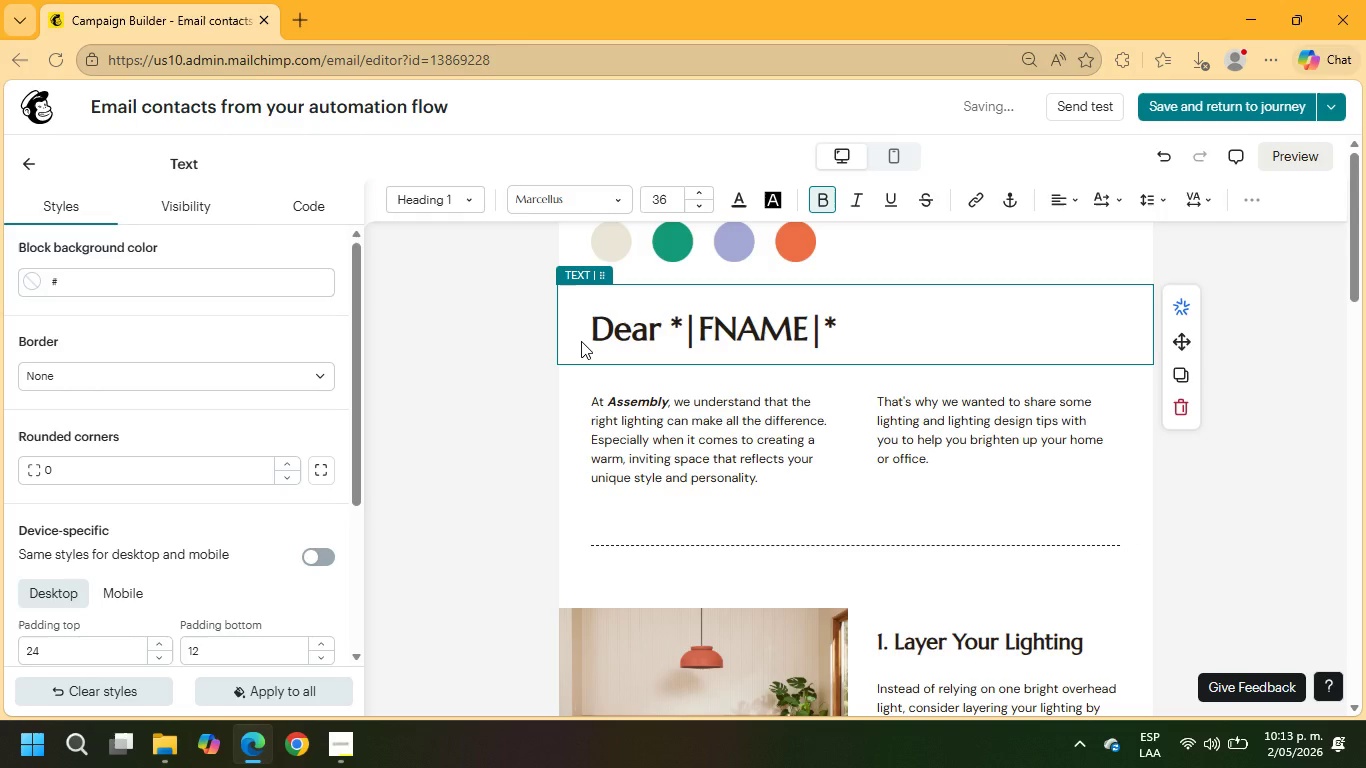 
key(Comma)
 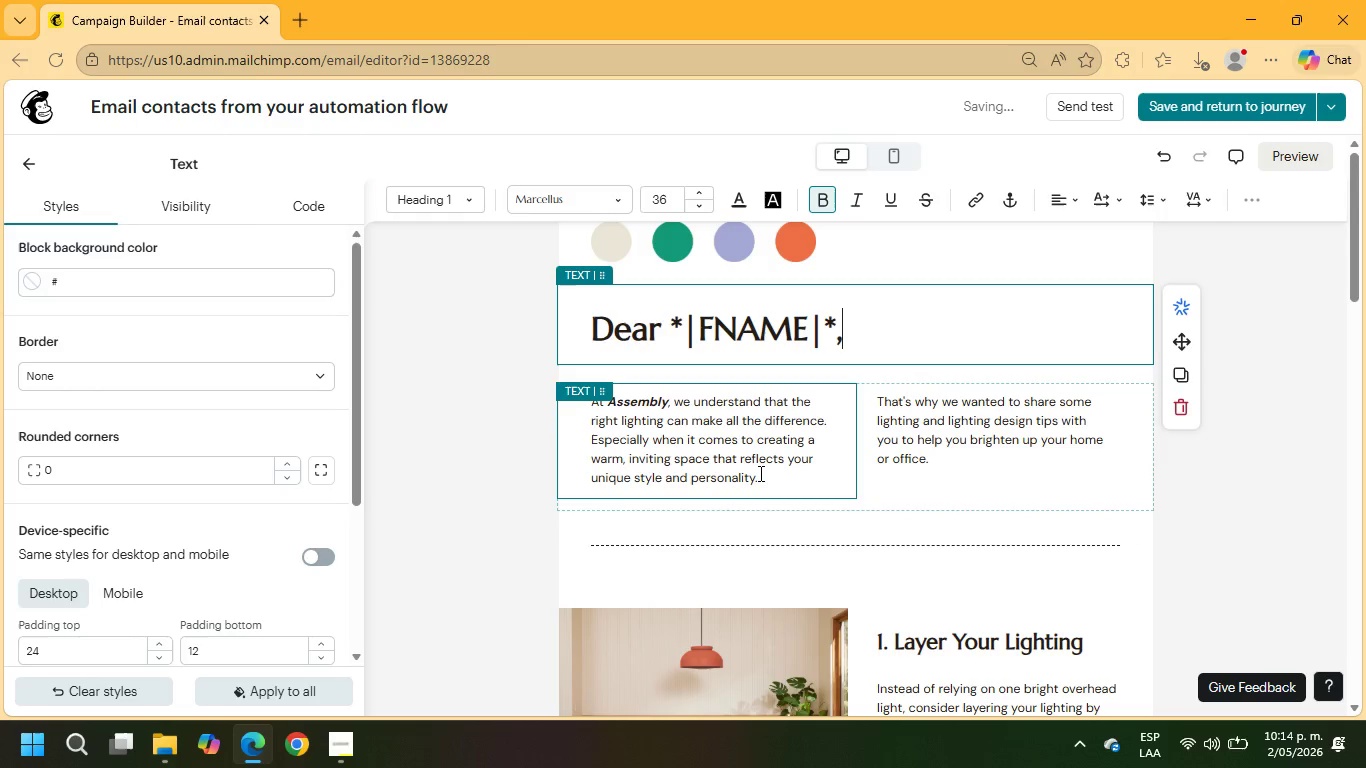 
left_click_drag(start_coordinate=[766, 484], to_coordinate=[600, 408])
 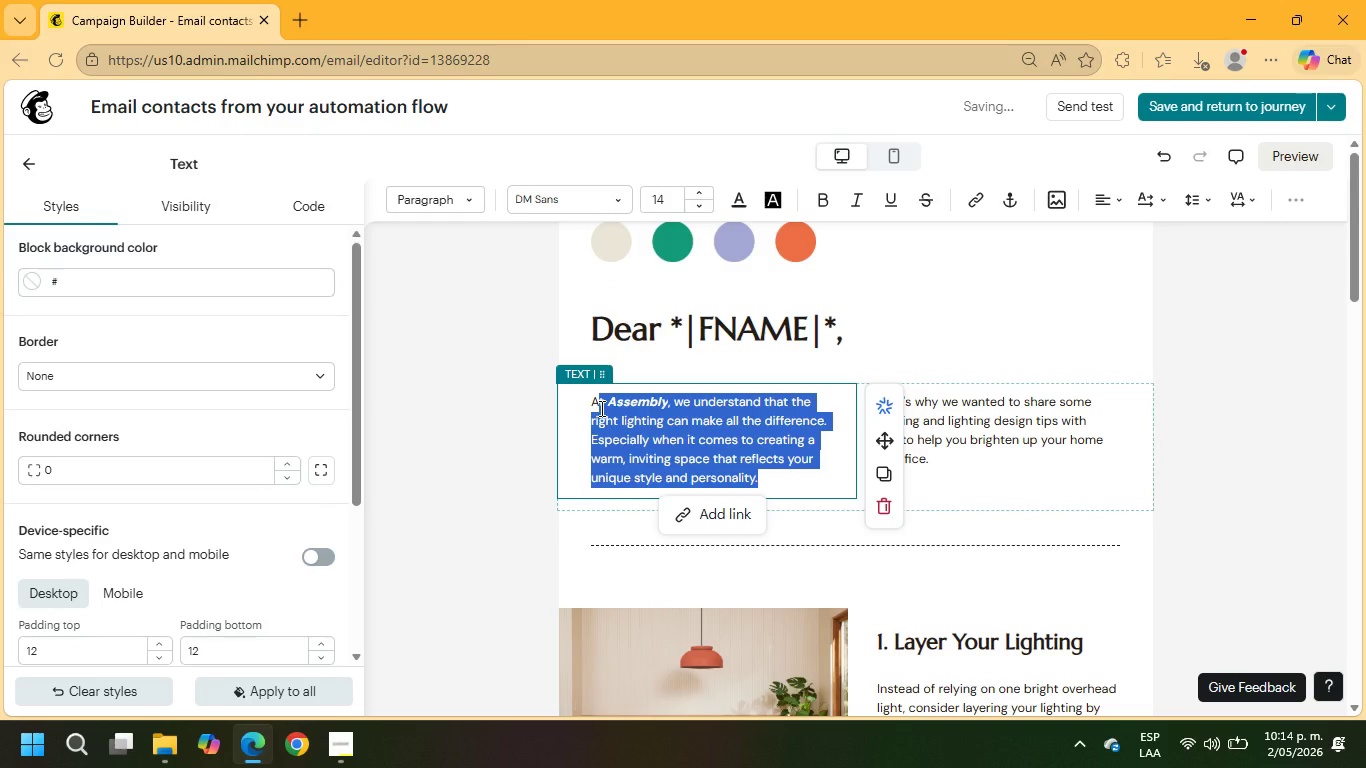 
key(Backspace)
type(FTER )
key(Backspace)
key(Backspace)
key(Backspace)
key(Backspace)
key(Backspace)
type(fter)
 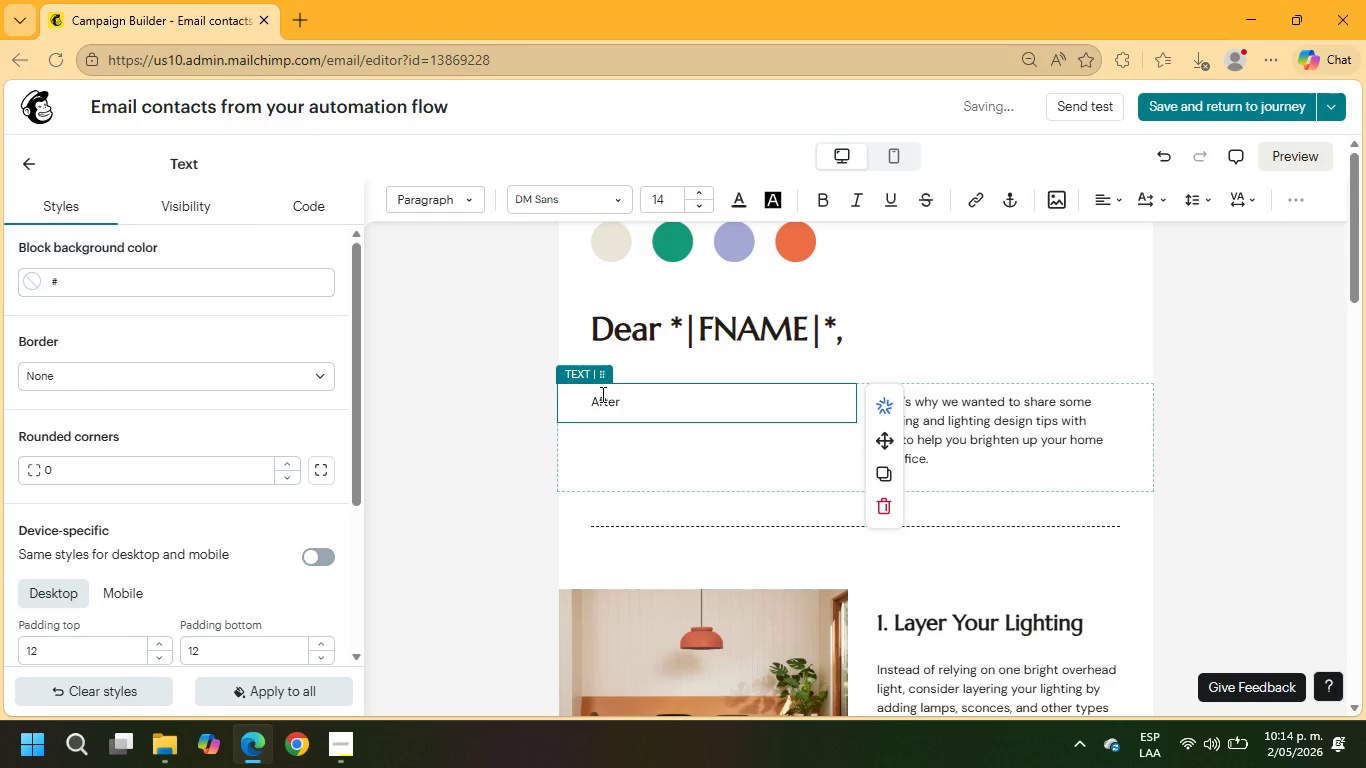 
left_click_drag(start_coordinate=[588, 400], to_coordinate=[615, 404])
 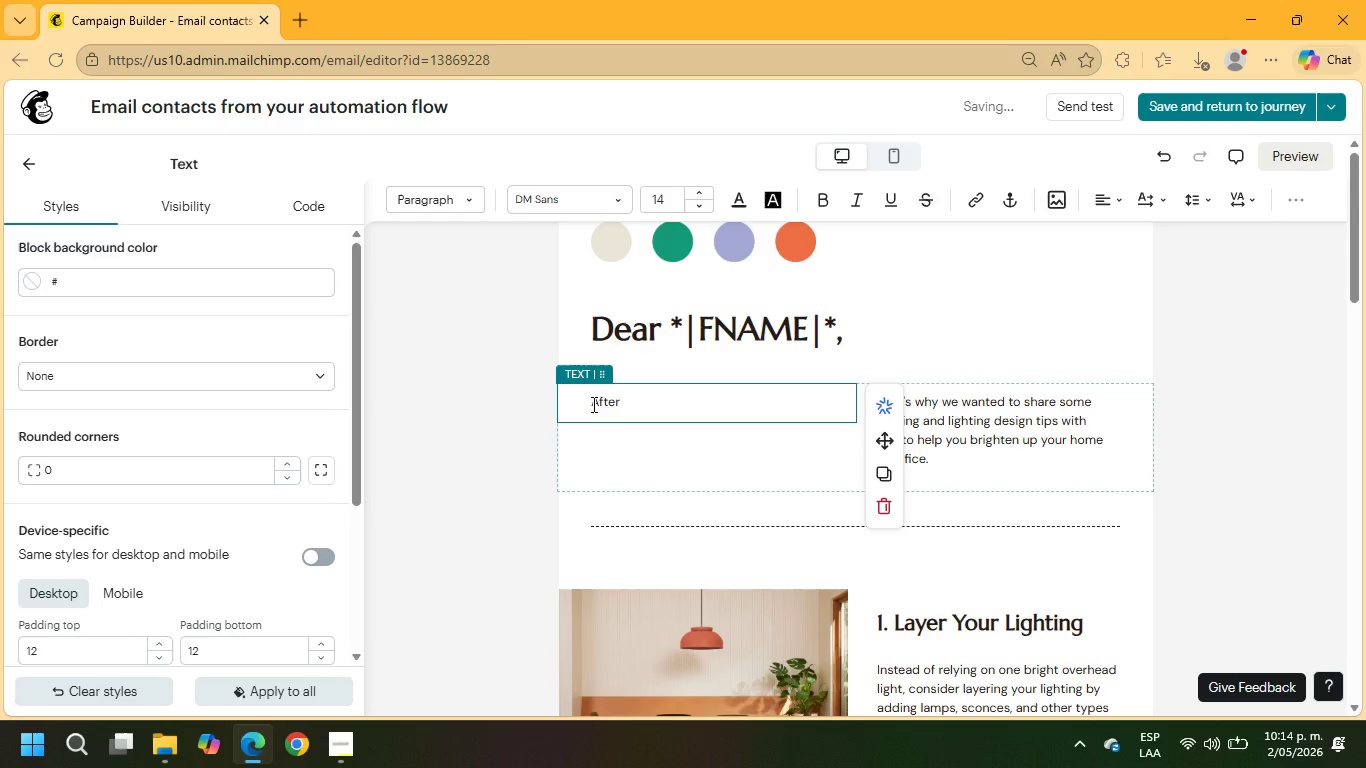 
left_click_drag(start_coordinate=[592, 404], to_coordinate=[631, 402])
 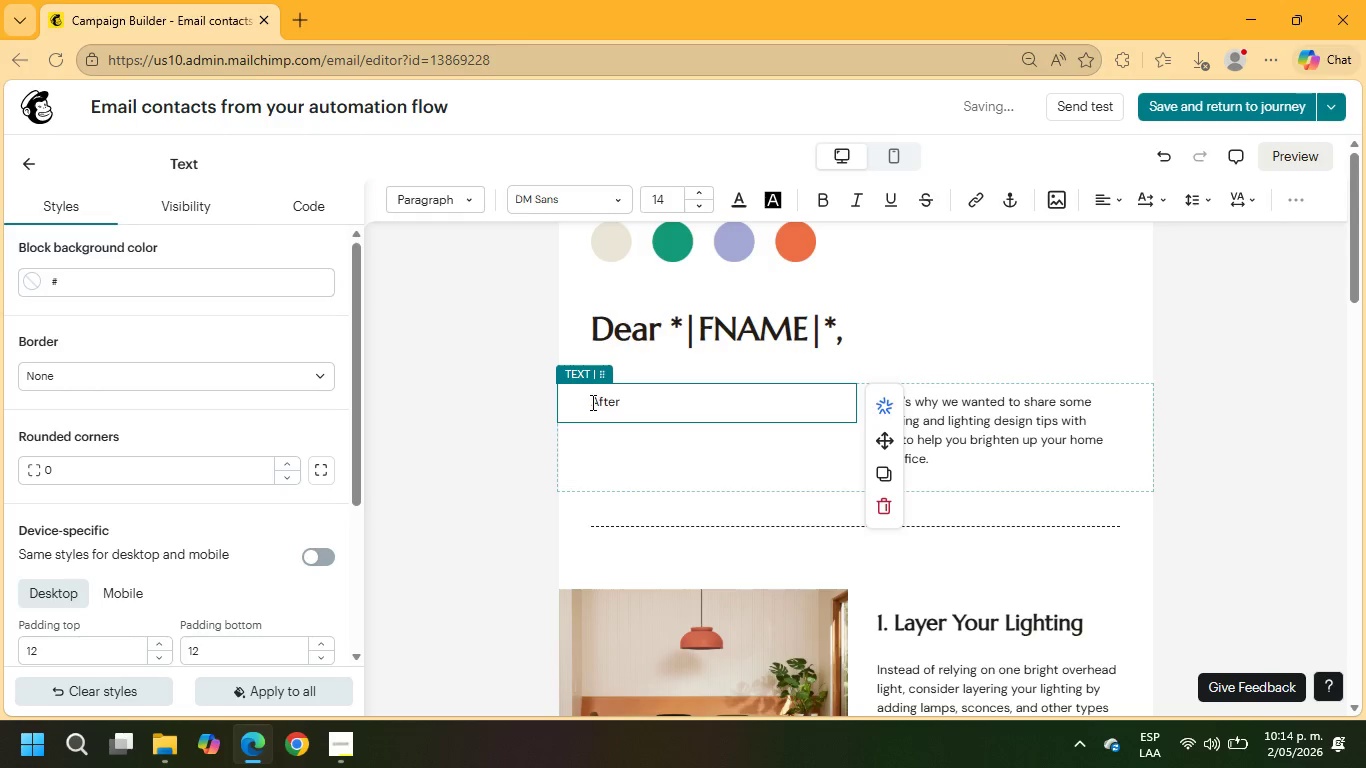 
left_click_drag(start_coordinate=[591, 402], to_coordinate=[625, 402])
 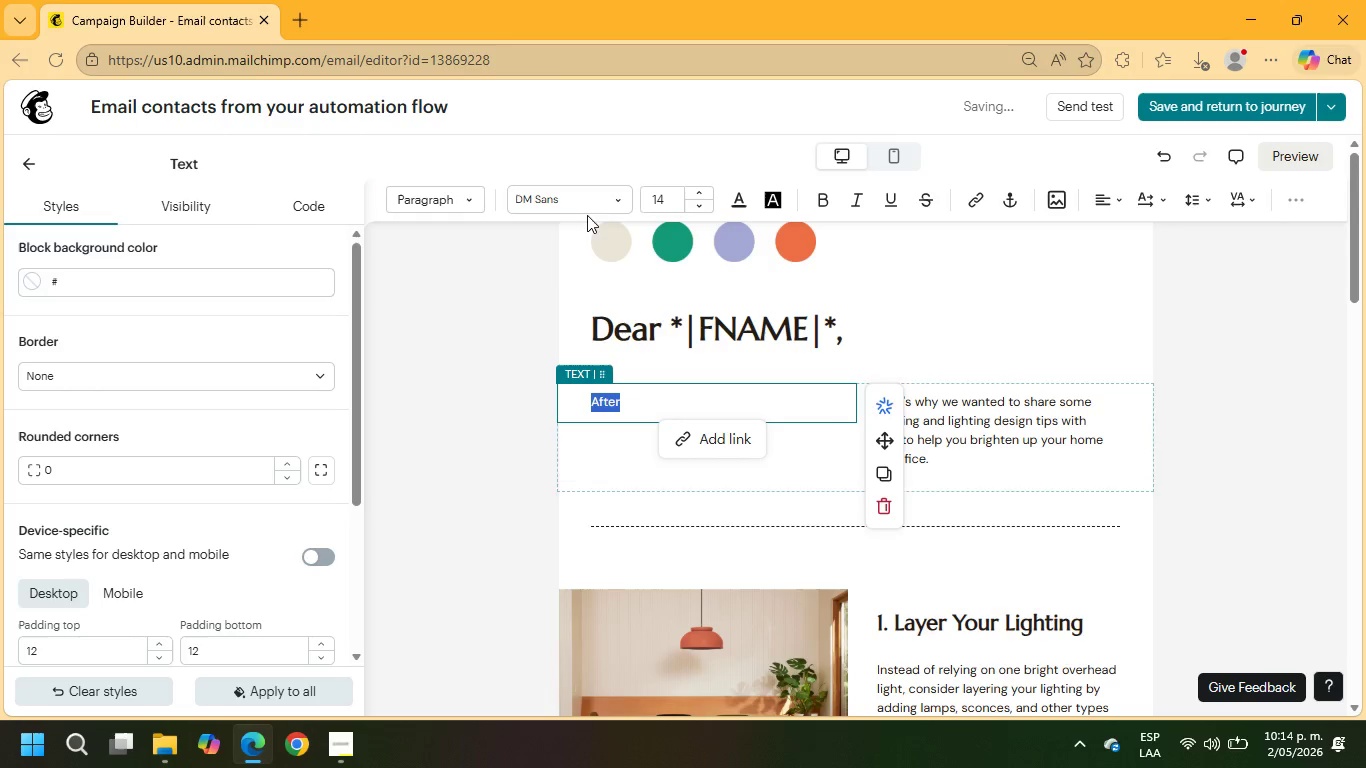 
left_click([584, 213])
 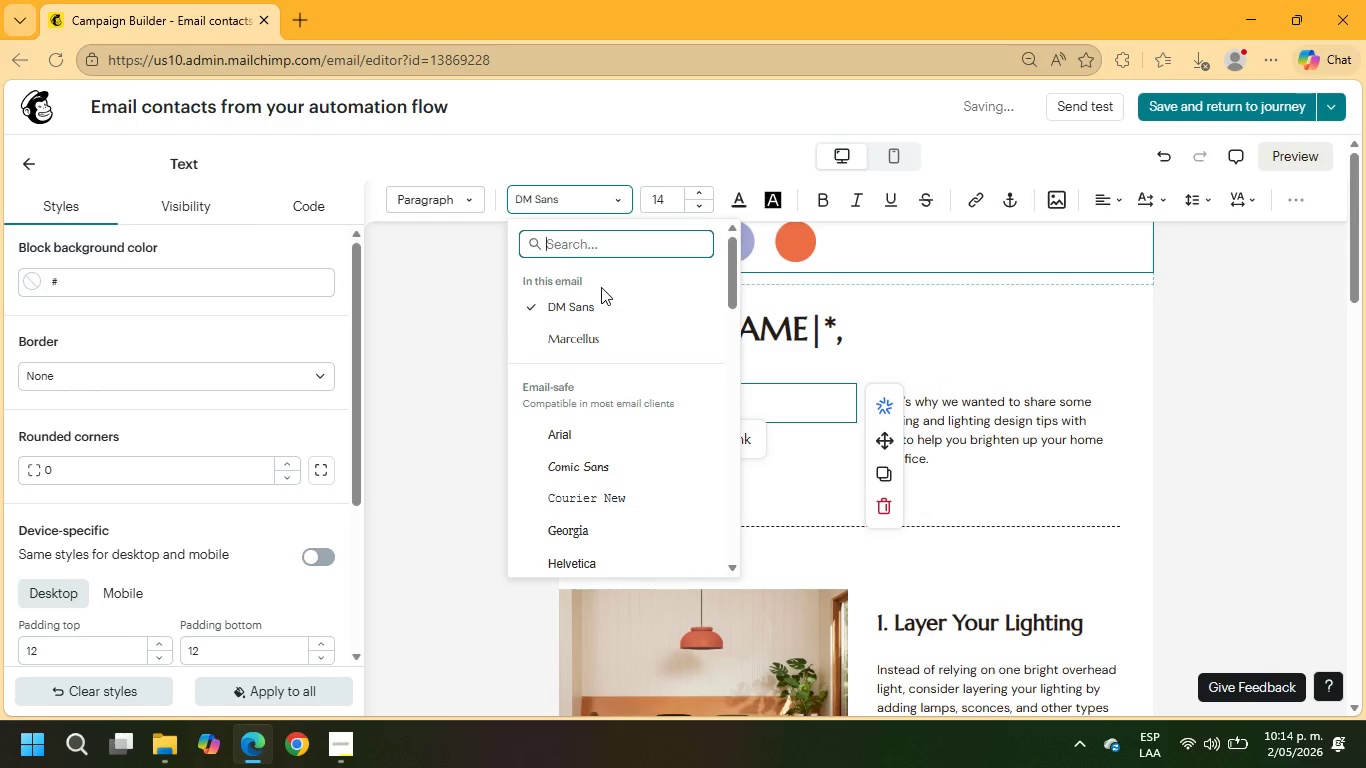 
left_click([613, 334])
 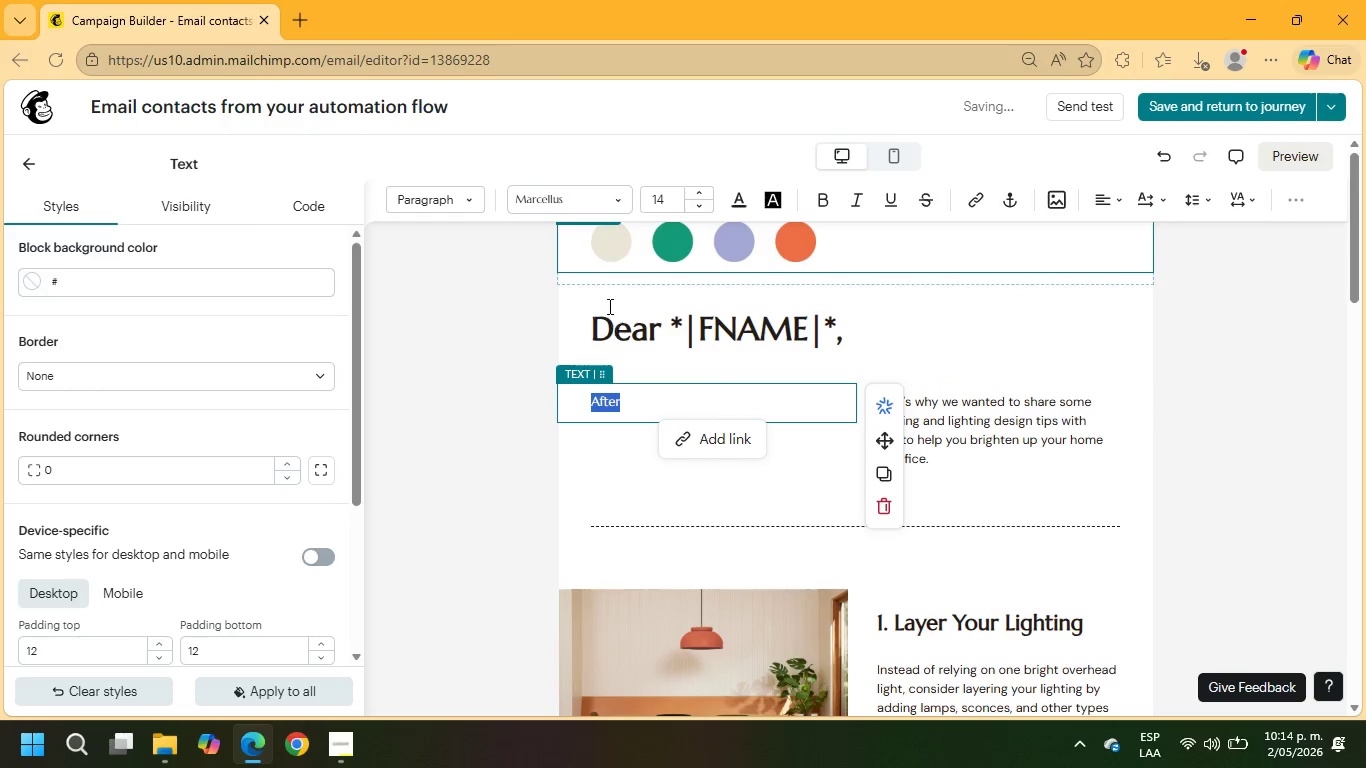 
left_click([565, 192])
 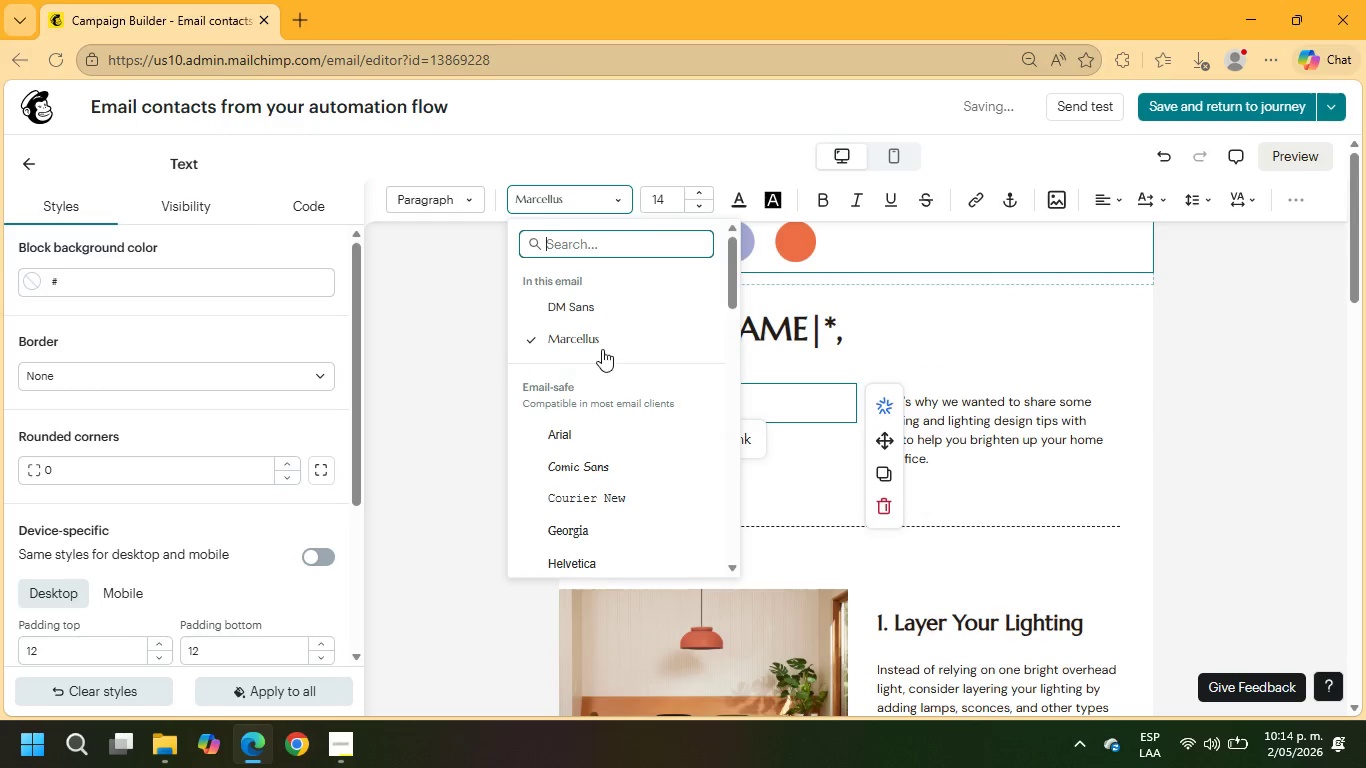 
scroll: coordinate [626, 435], scroll_direction: down, amount: 13.0
 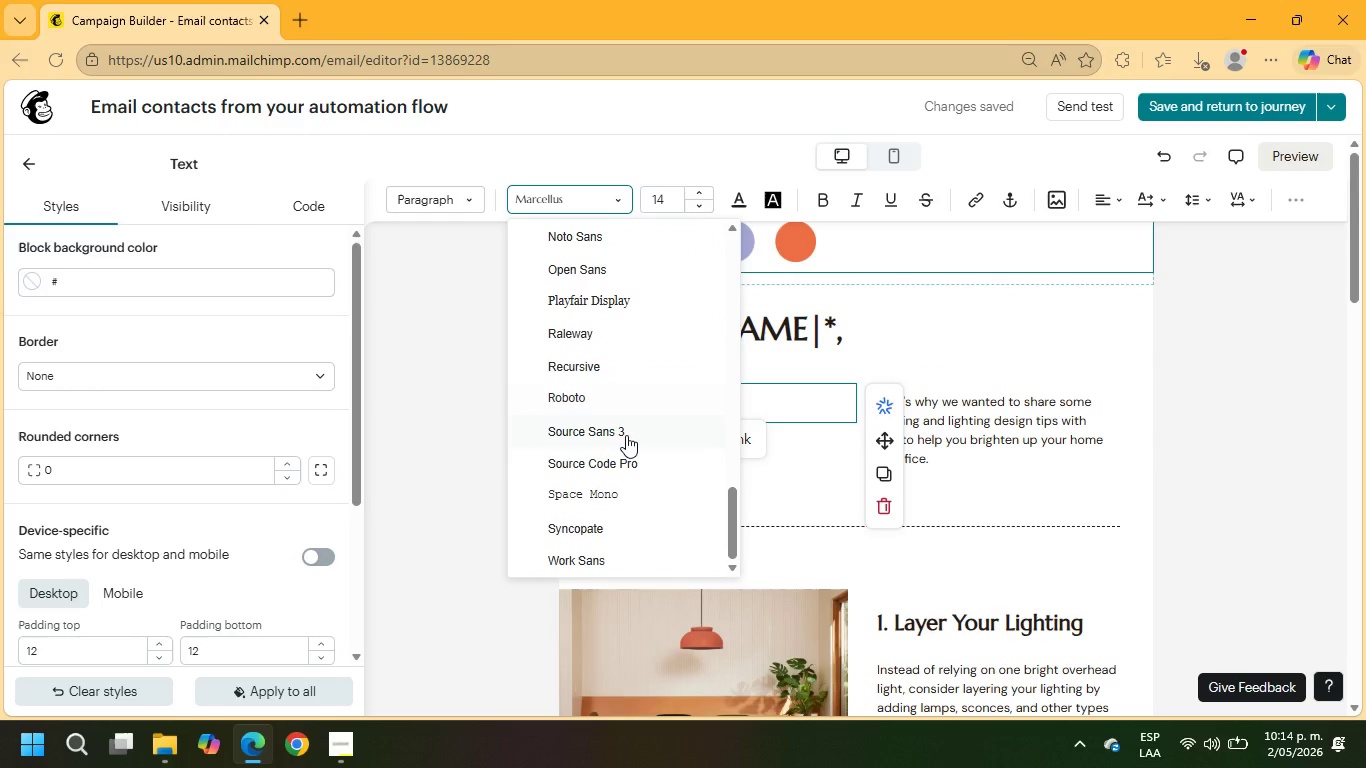 
scroll: coordinate [626, 435], scroll_direction: up, amount: 1.0
 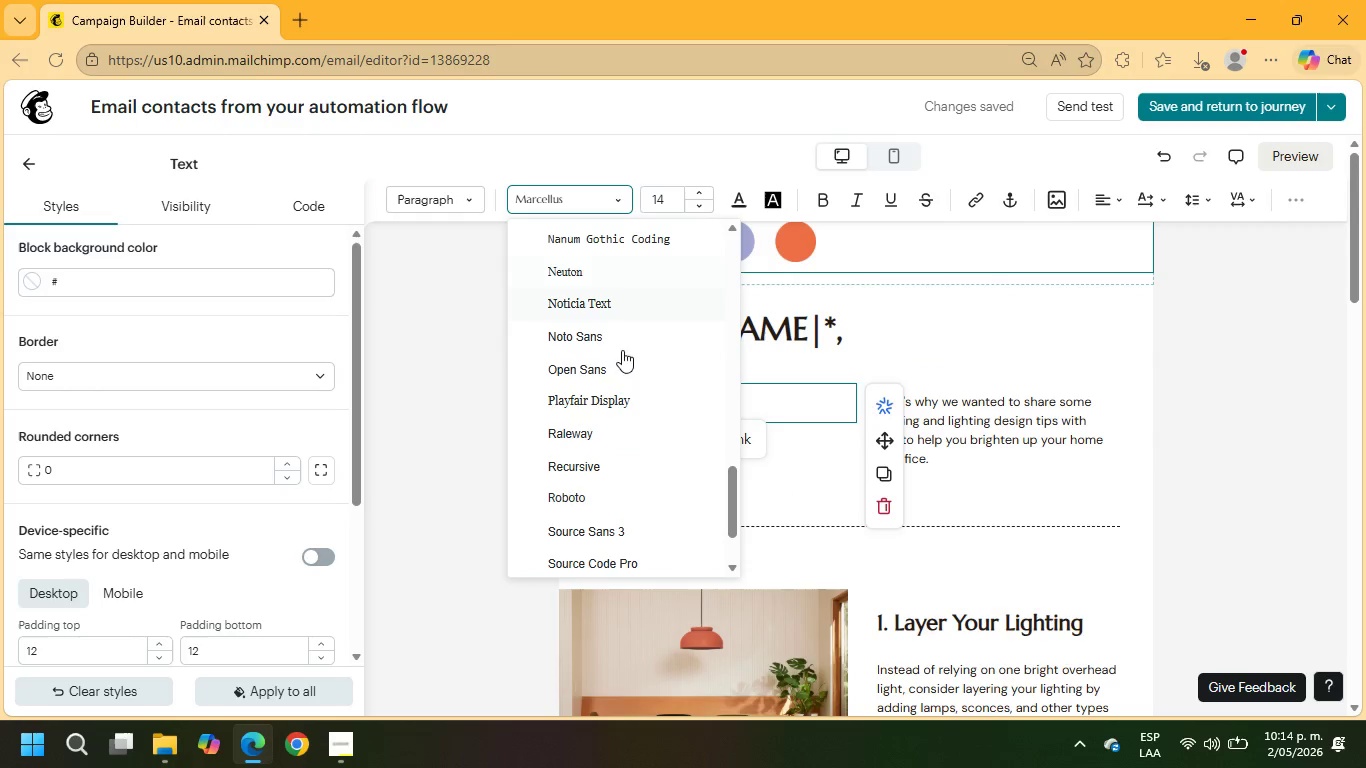 
left_click([622, 401])
 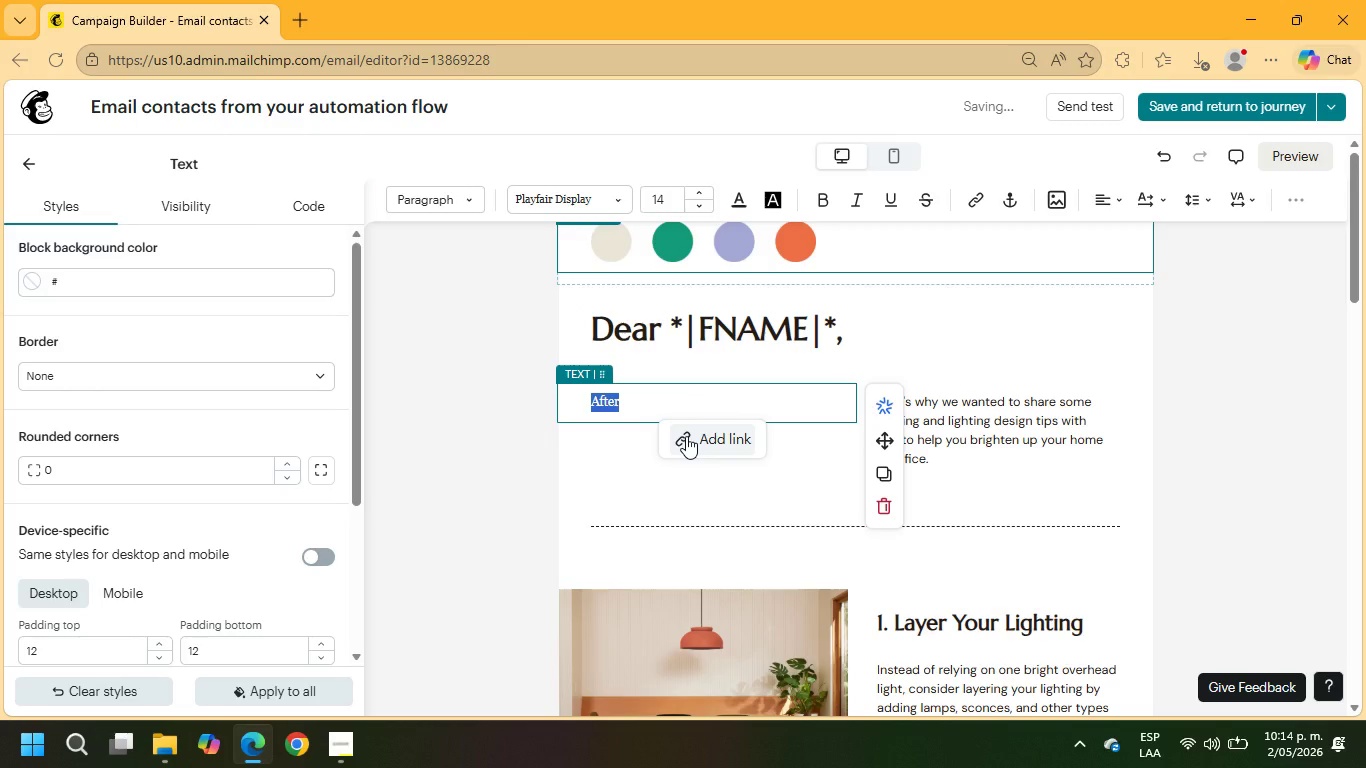 
type(After an initial consultation, many individuals take time to reflect before moving)
 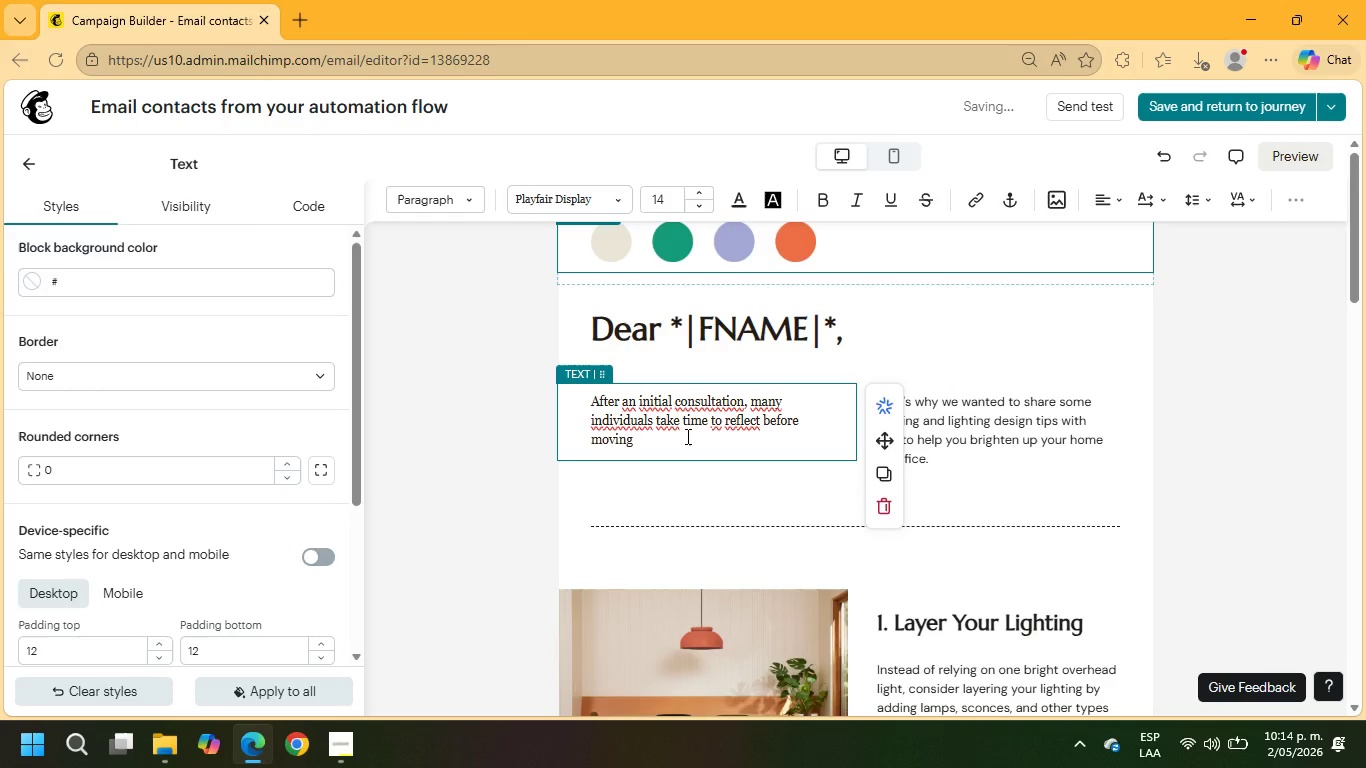 
type( forward with their estate planning deciison)
key(Backspace)
key(Backspace)
key(Backspace)
key(Backspace)
type(sions.)
 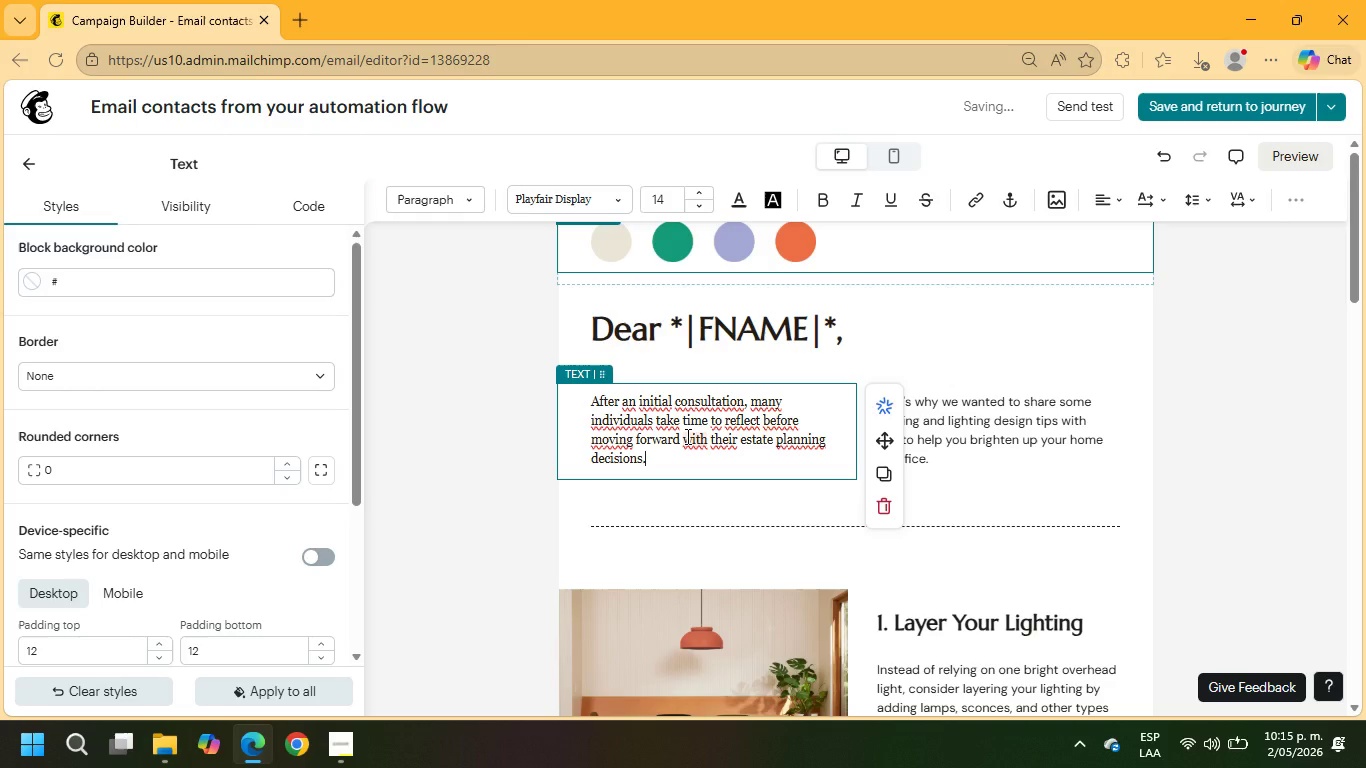 
key(Enter)
 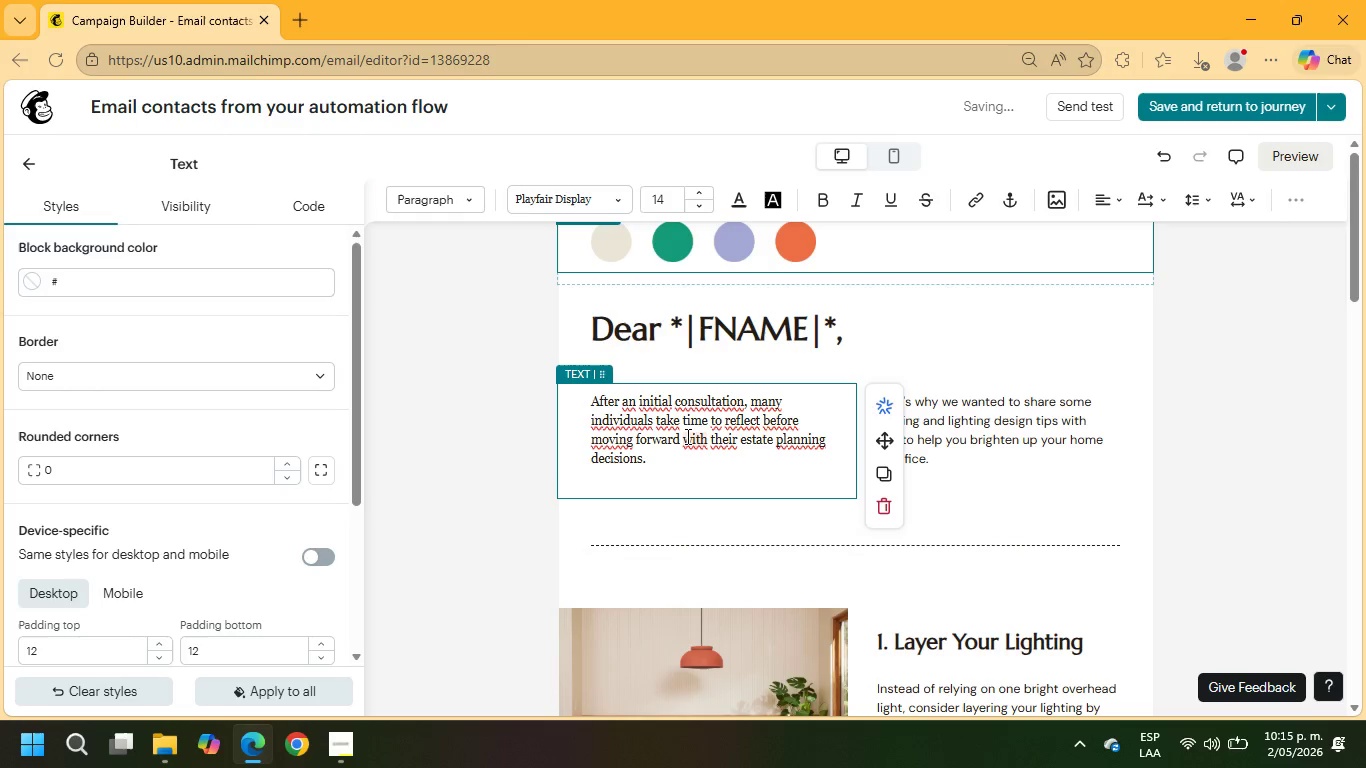 
key(Enter)
 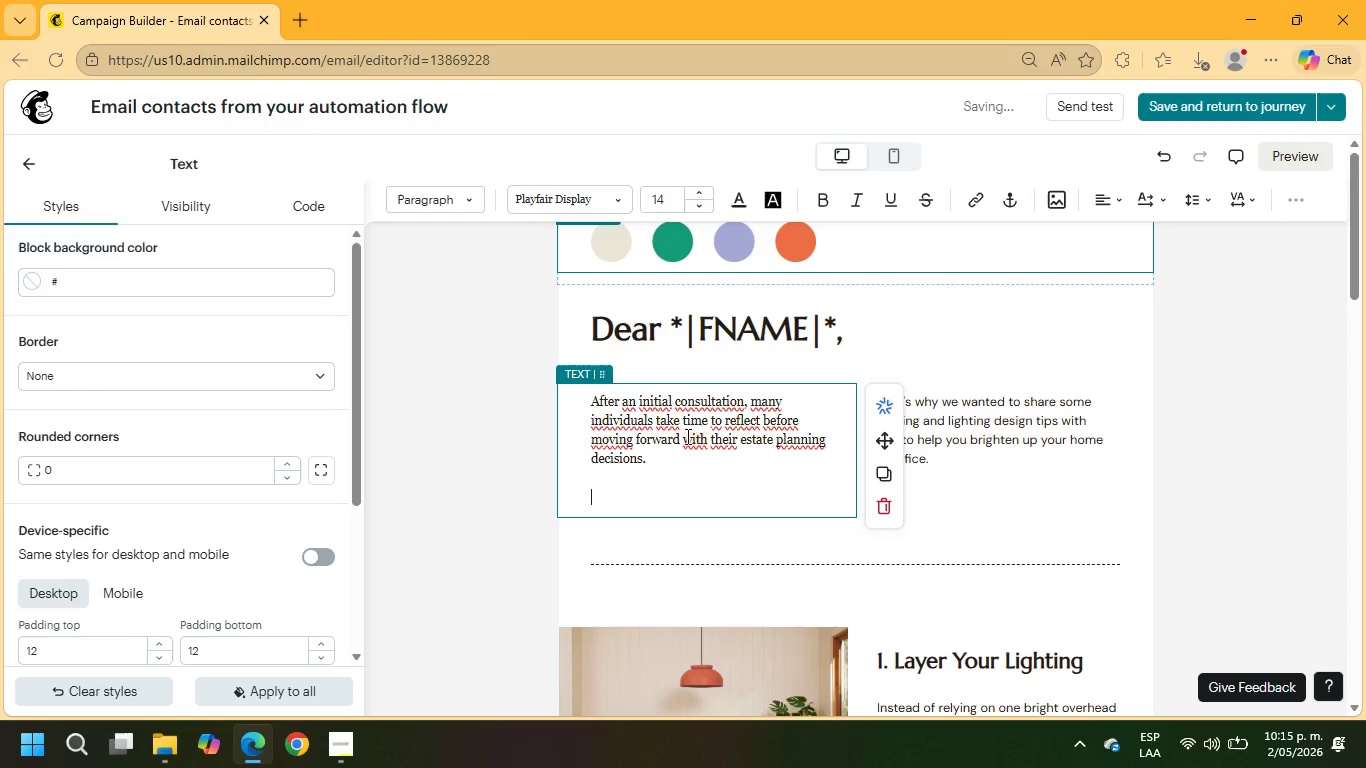 
type(This is completely understandable)
 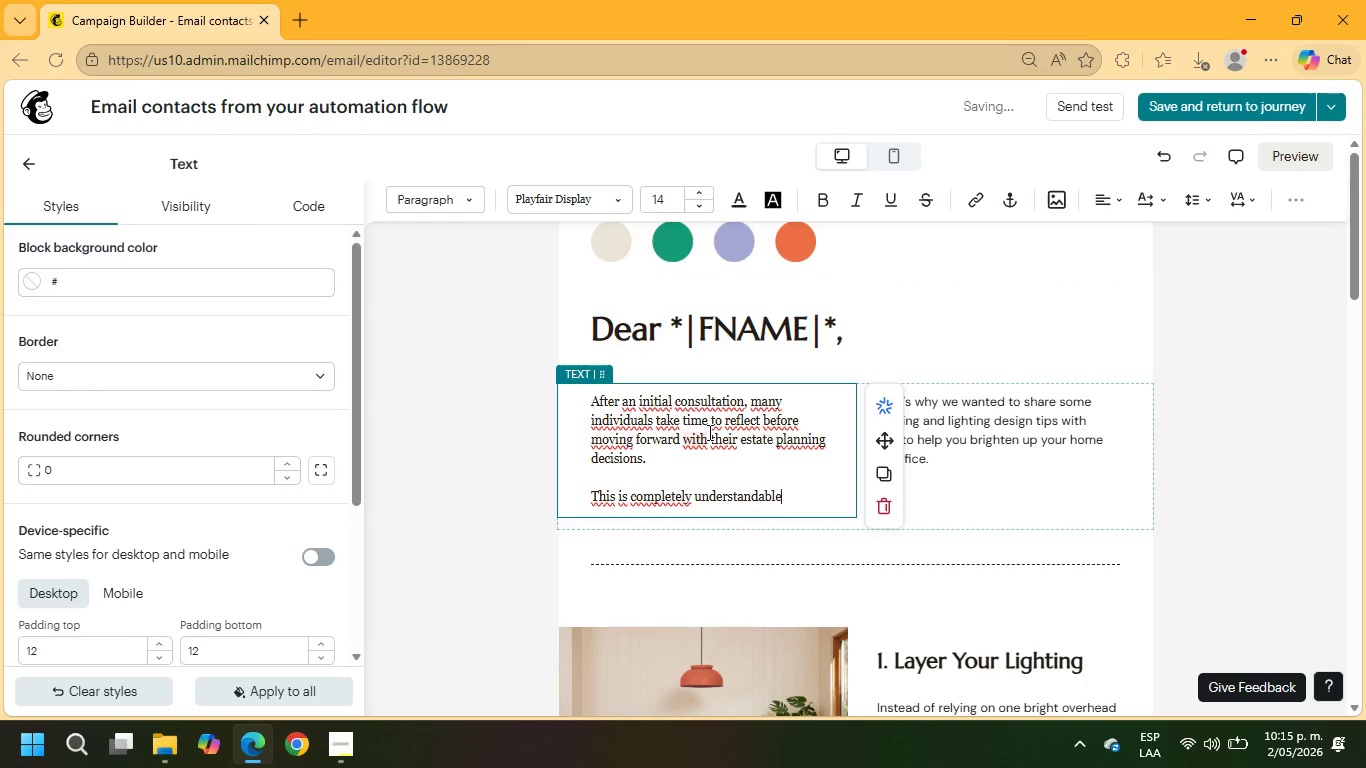 
key(Period)
 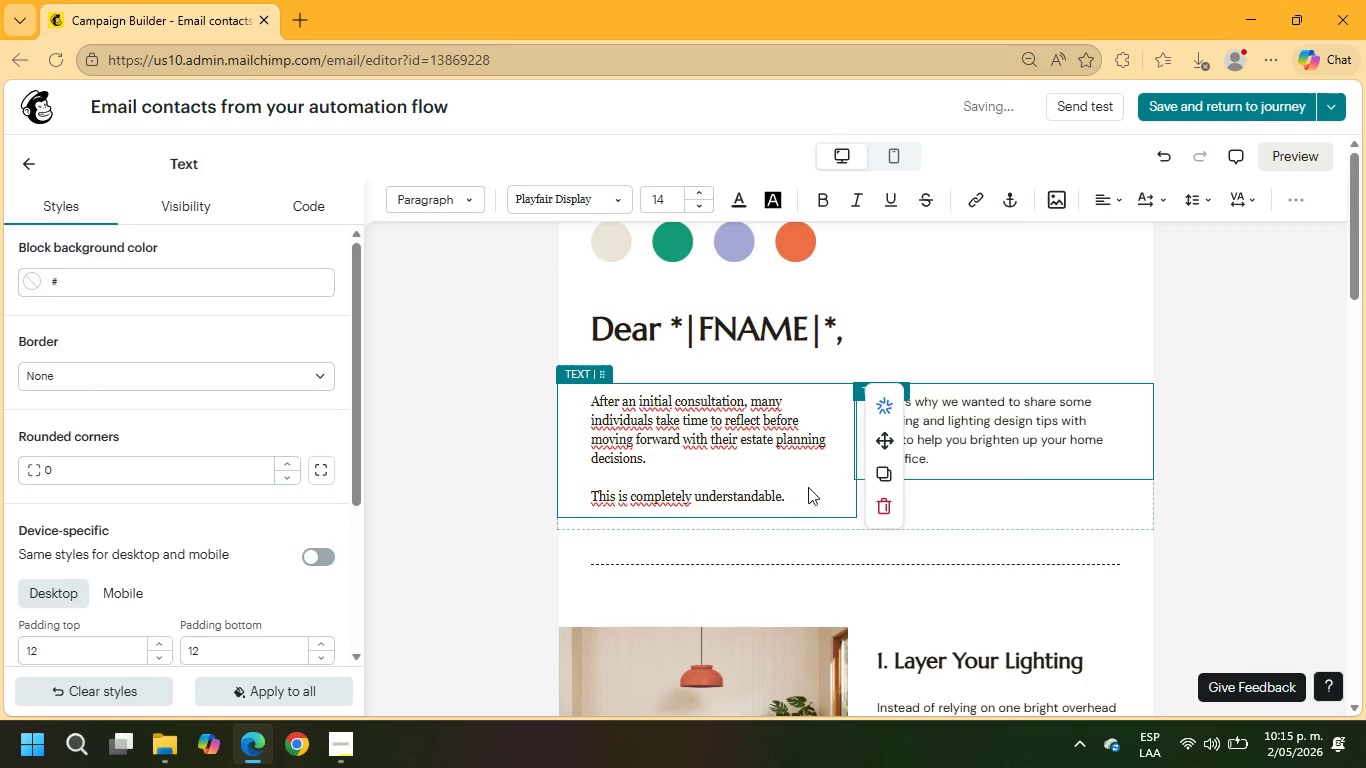 
left_click_drag(start_coordinate=[794, 491], to_coordinate=[580, 504])
 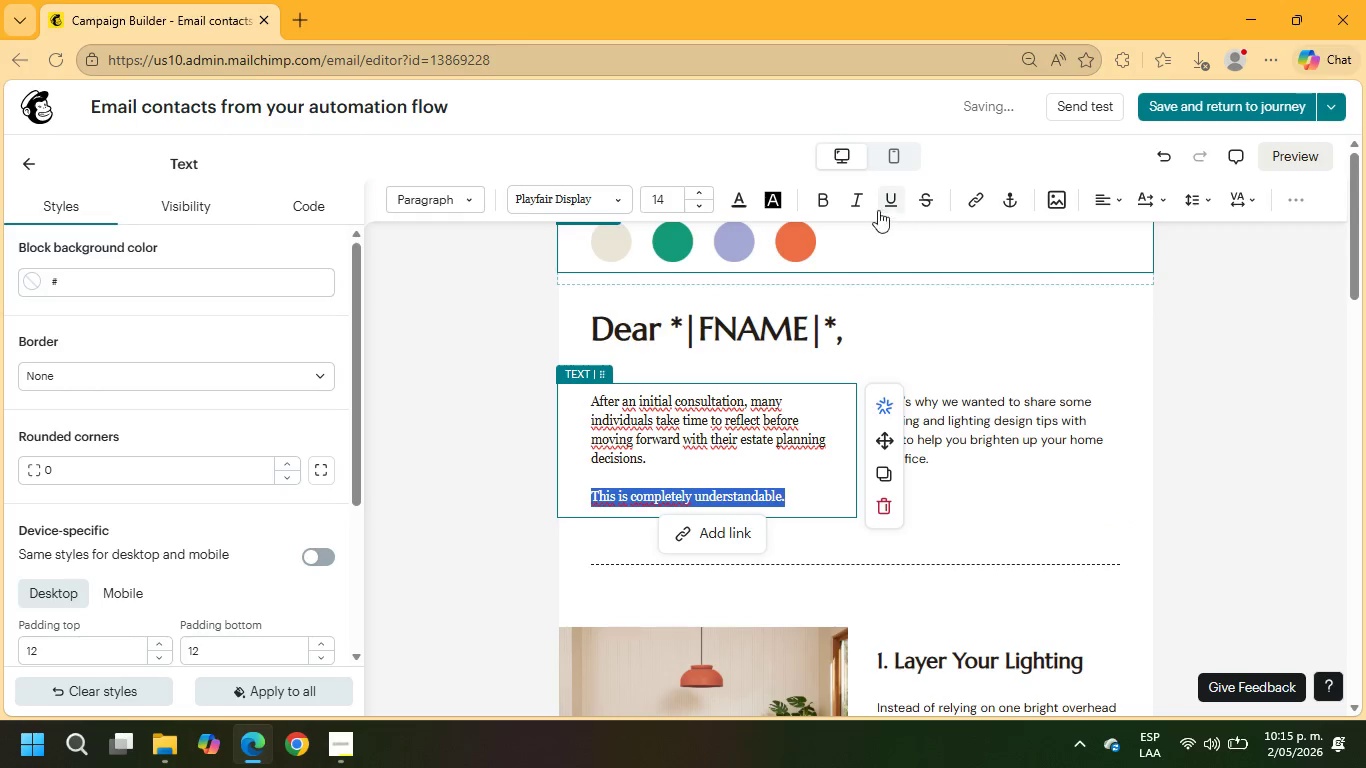 
left_click([853, 200])
 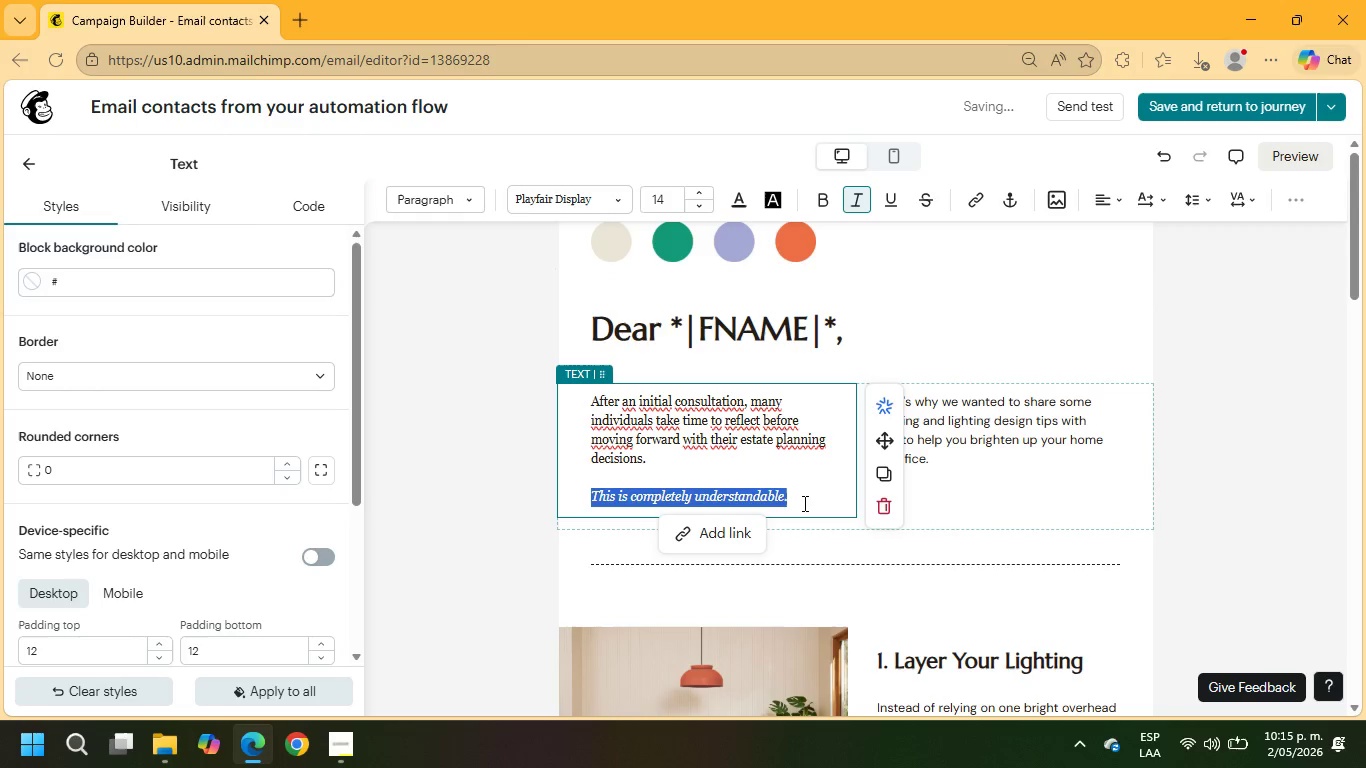 
left_click_drag(start_coordinate=[803, 503], to_coordinate=[638, 448])
 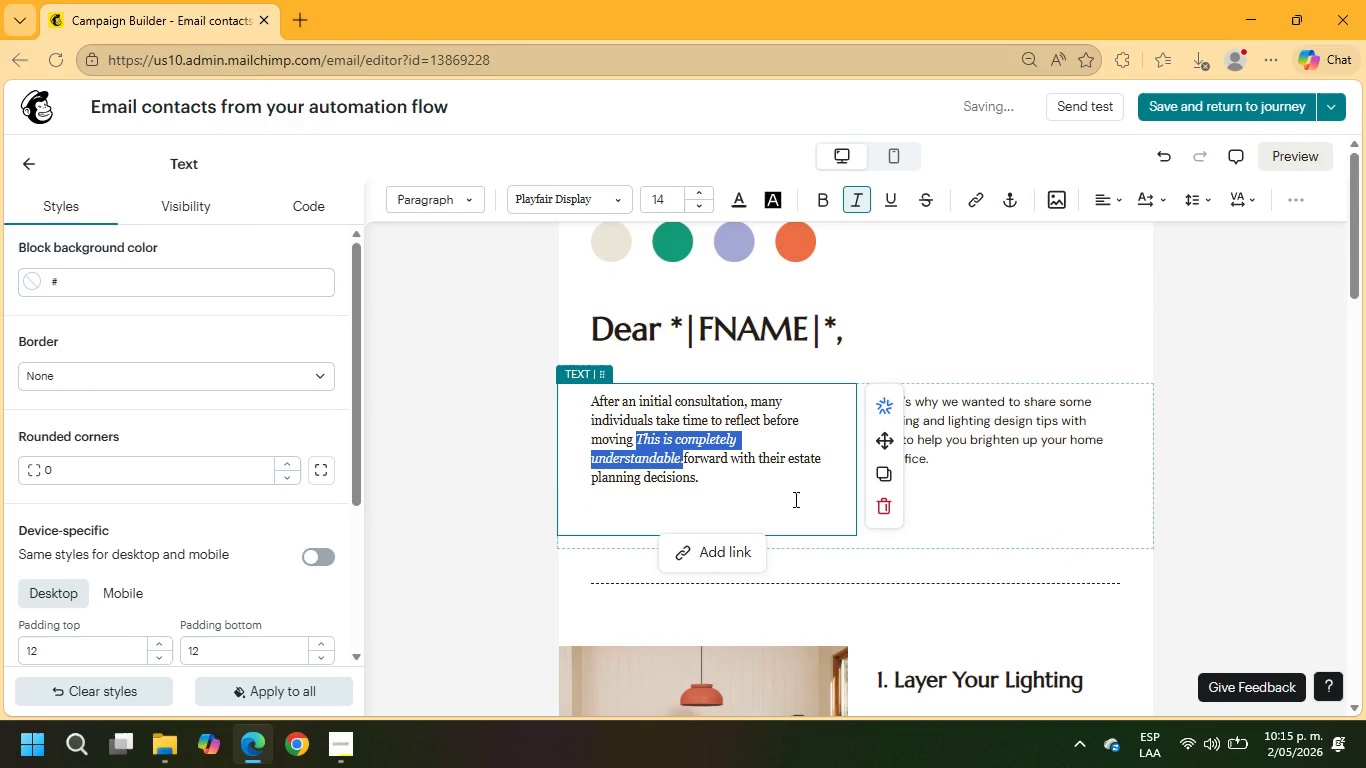 
key(Control+ControlLeft)
 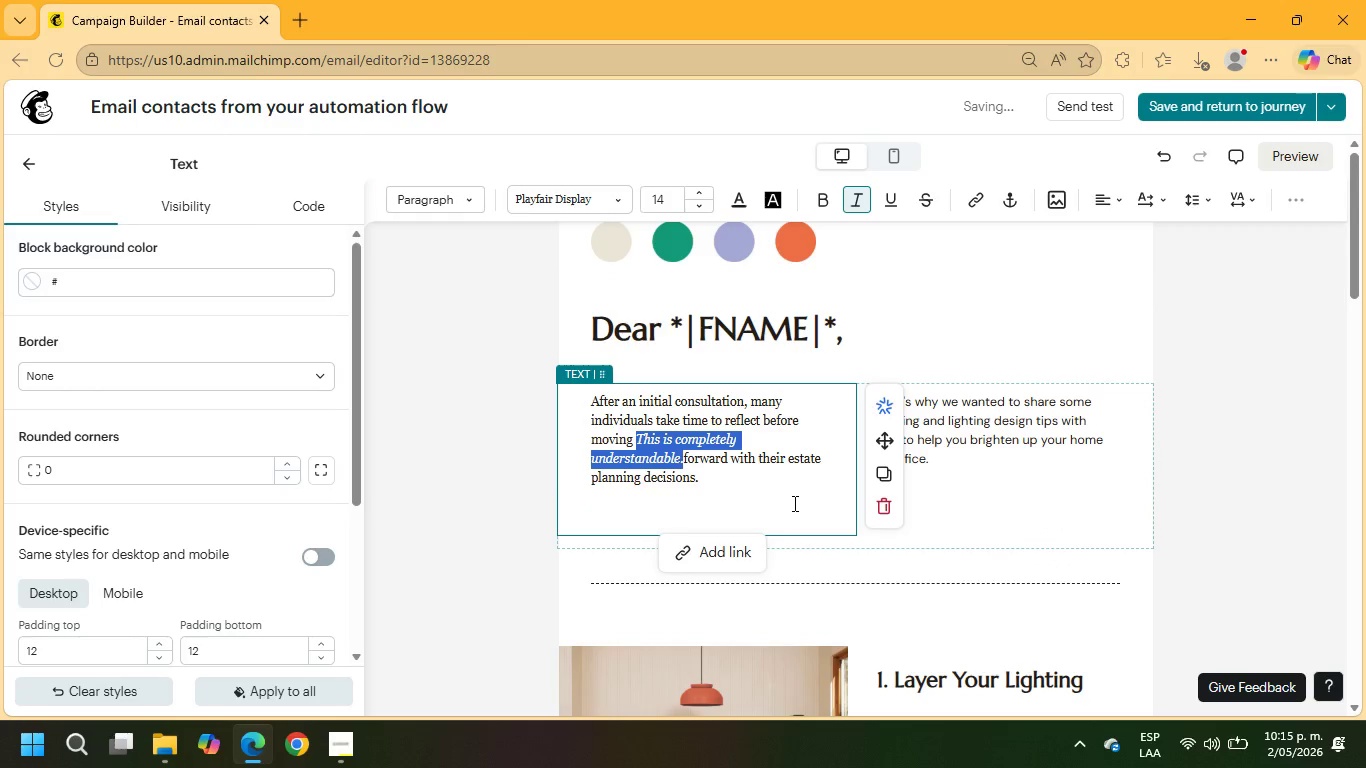 
key(Control+Z)
 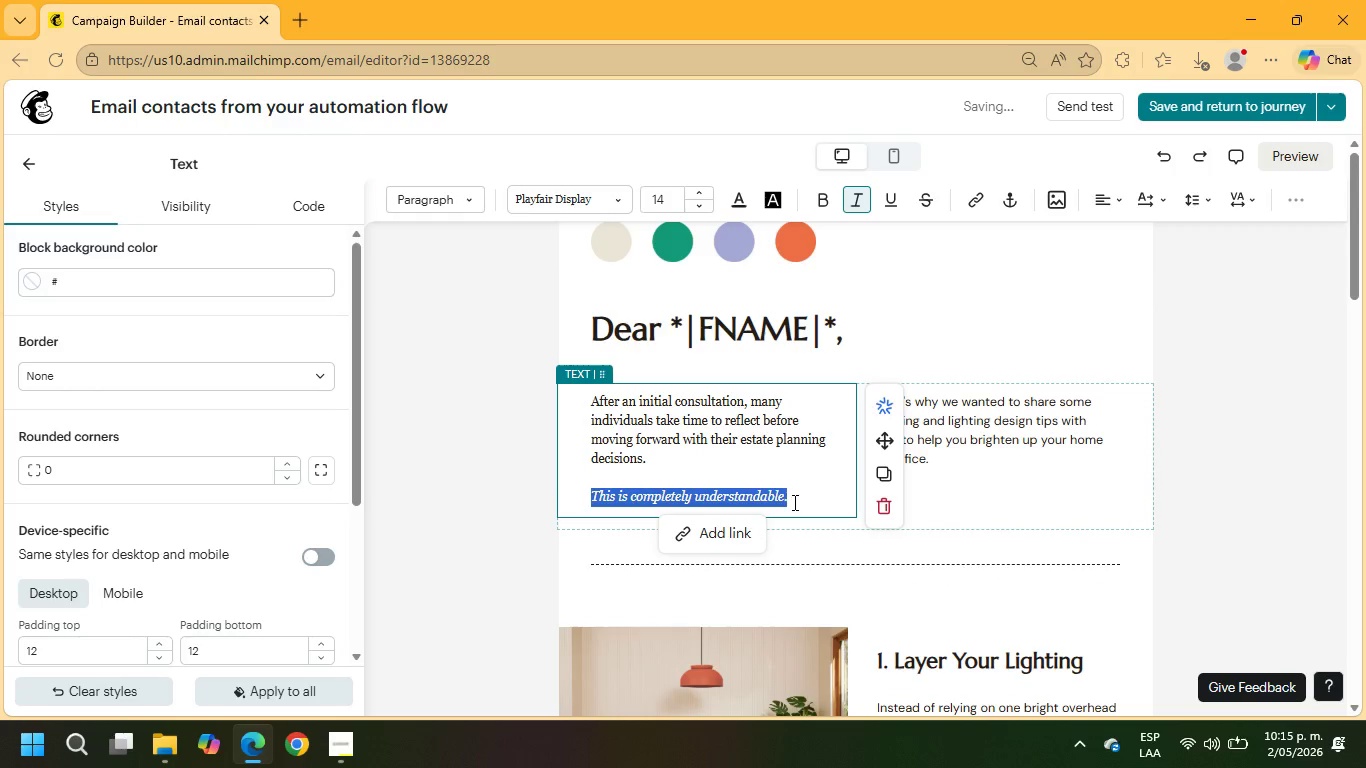 
left_click([793, 502])
 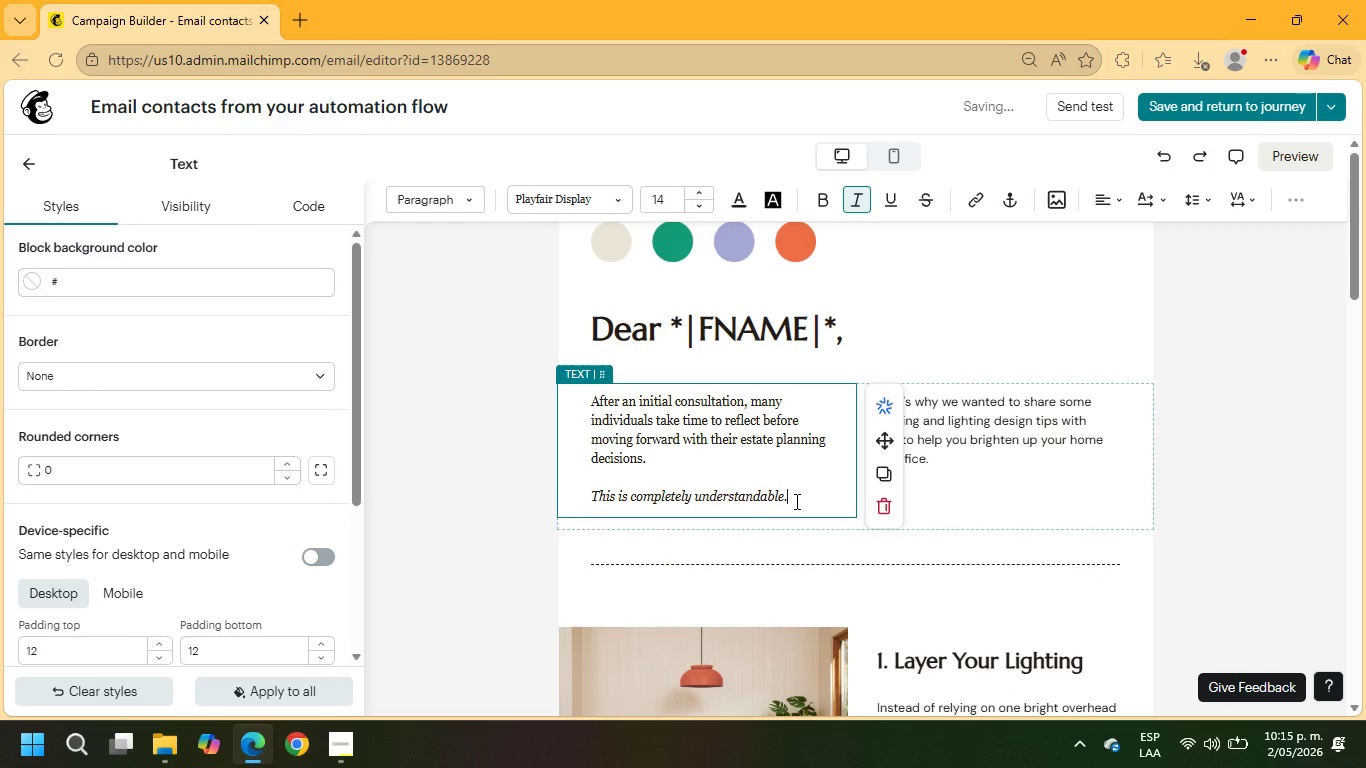 
left_click_drag(start_coordinate=[795, 501], to_coordinate=[584, 404])
 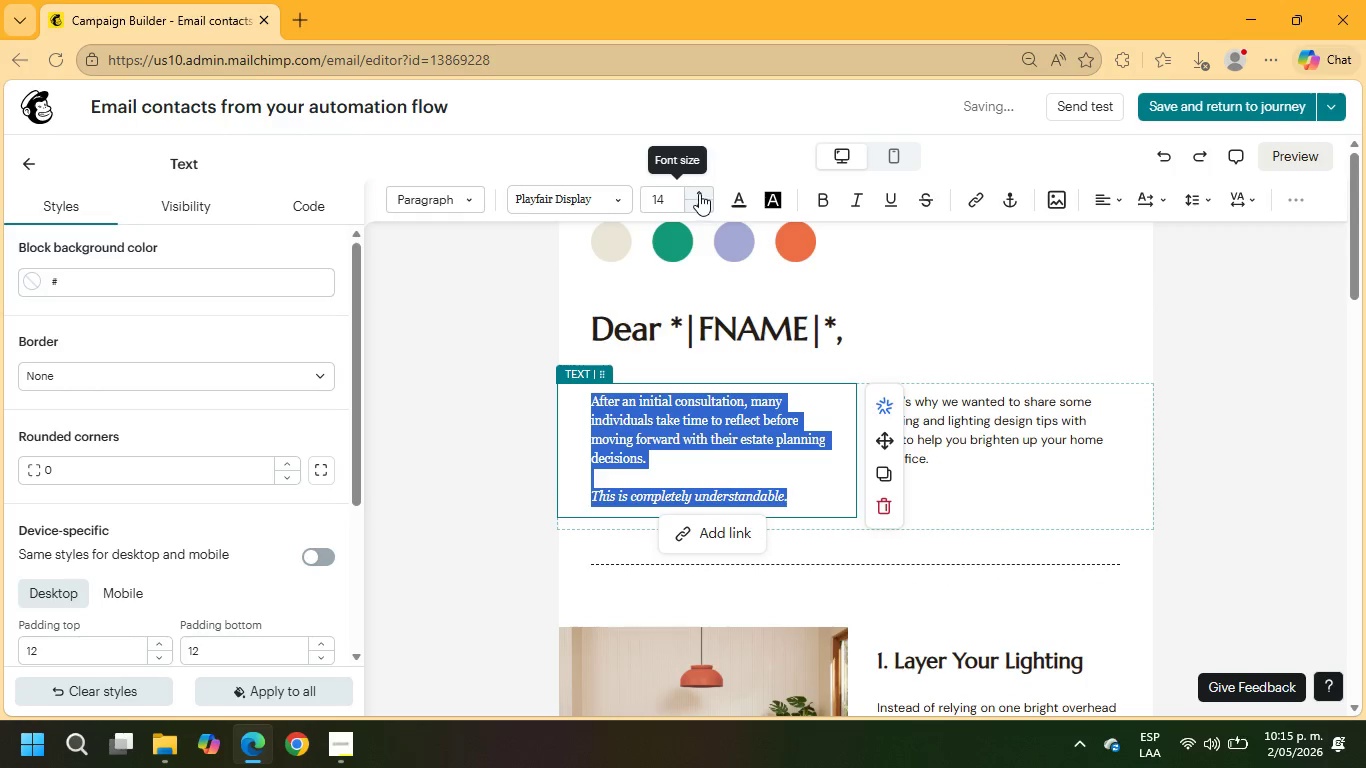 
left_click([699, 191])
 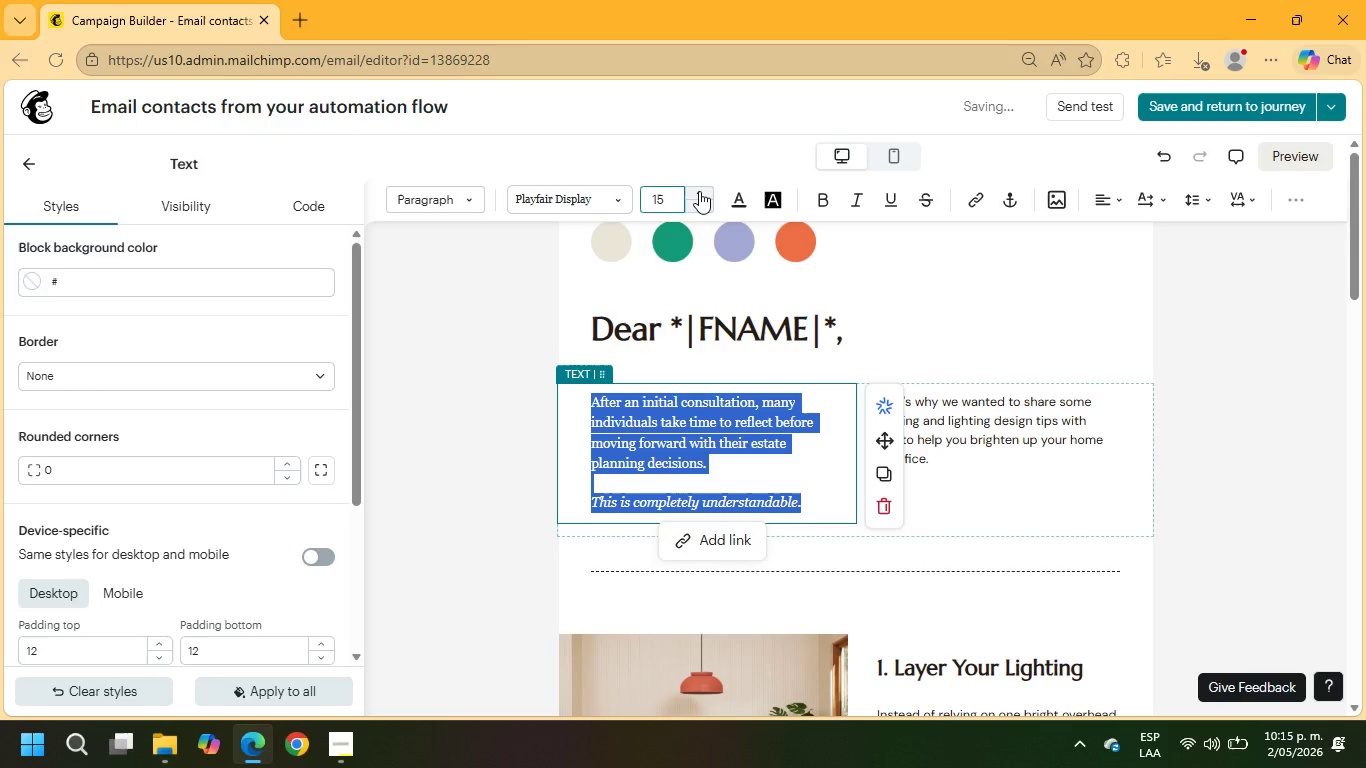 
left_click([699, 191])
 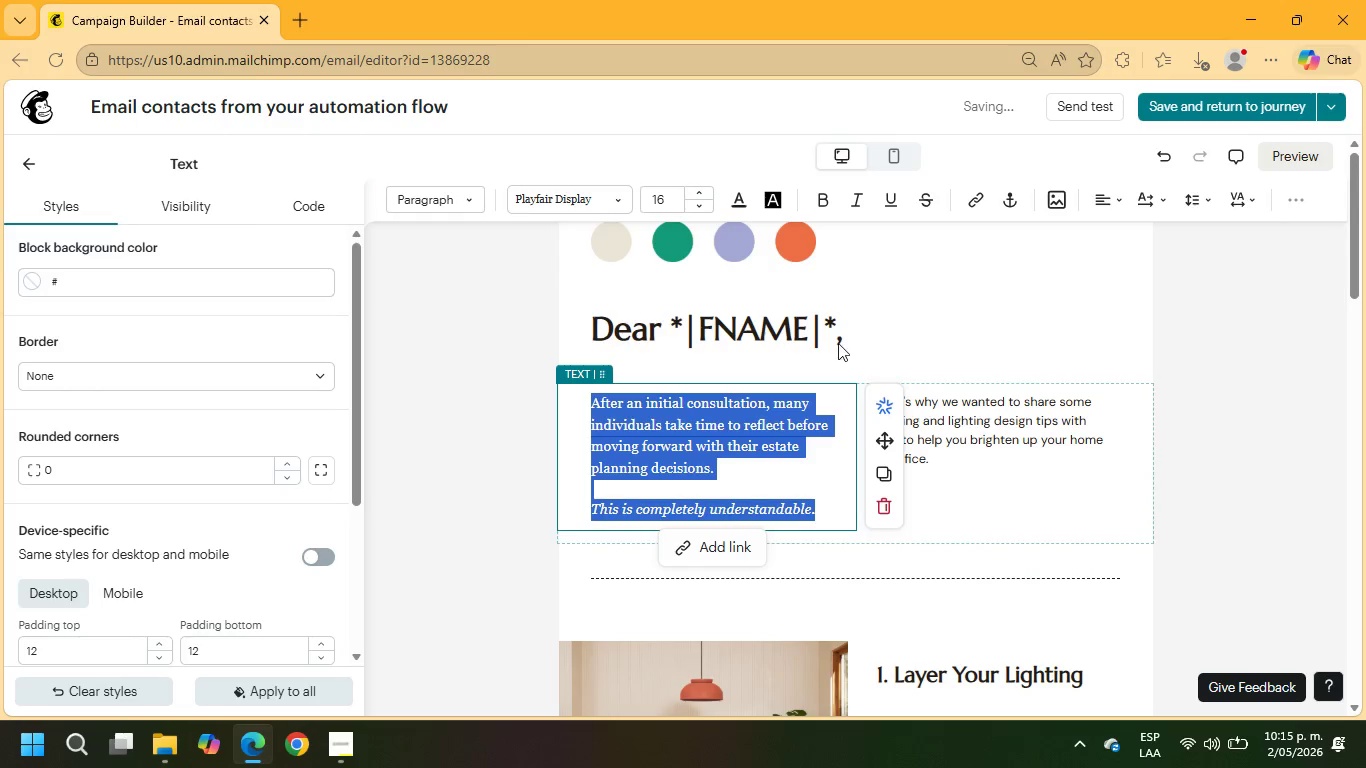 
left_click([953, 442])
 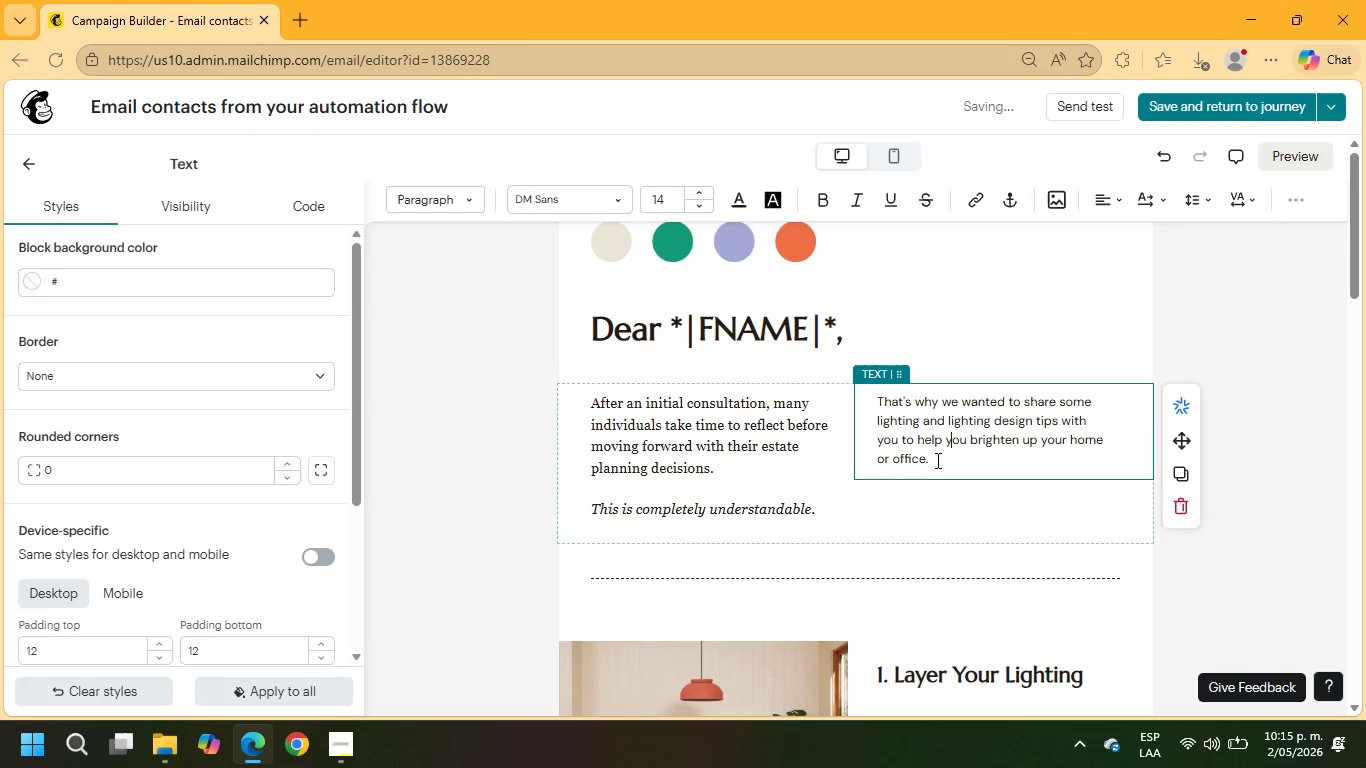 
left_click_drag(start_coordinate=[934, 457], to_coordinate=[857, 391])
 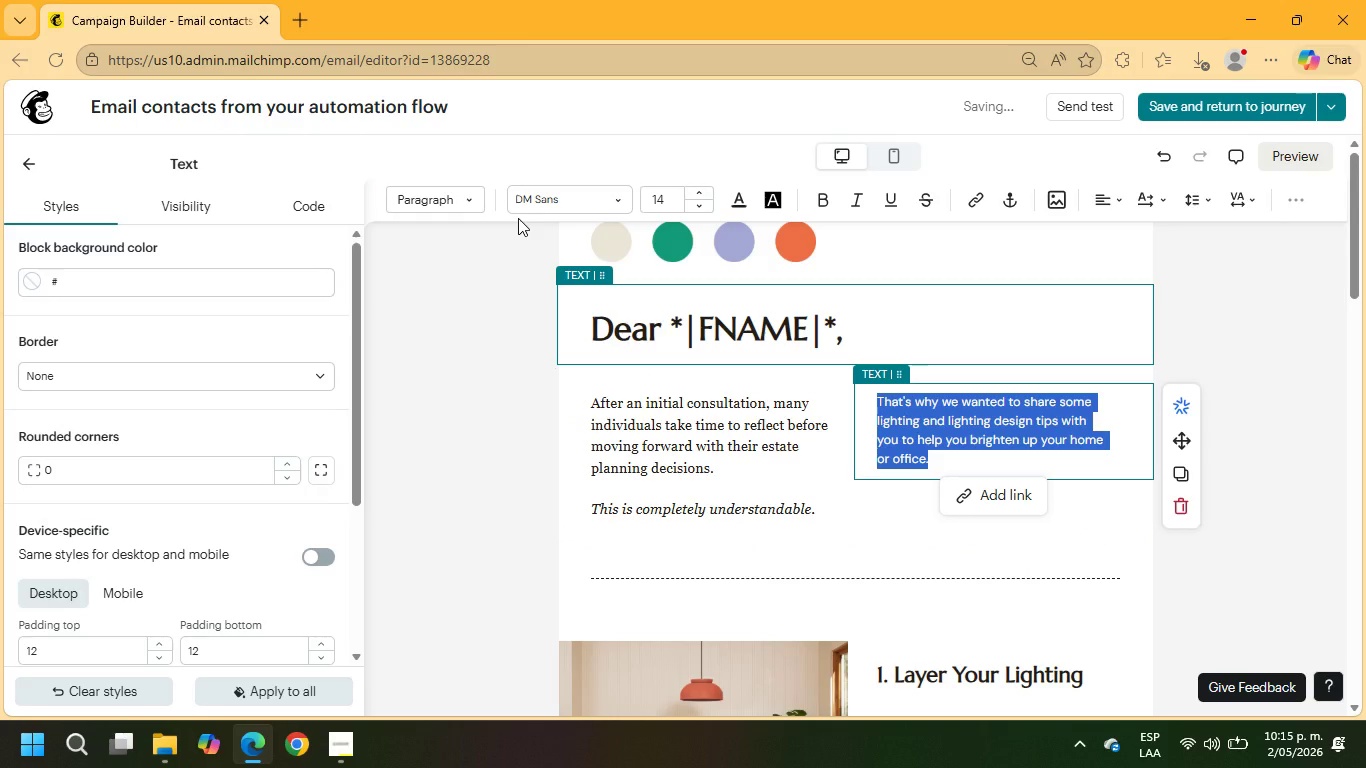 
left_click([547, 198])
 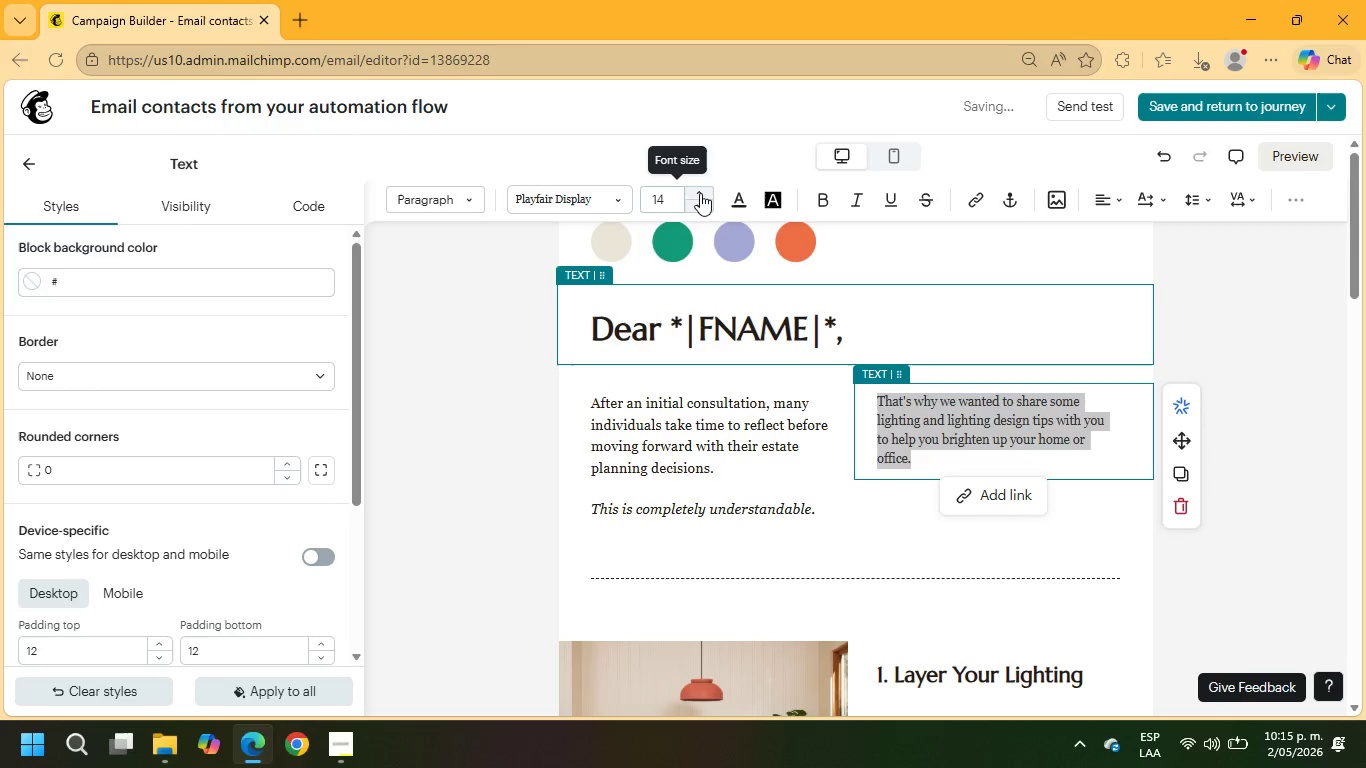 
left_click([700, 194])
 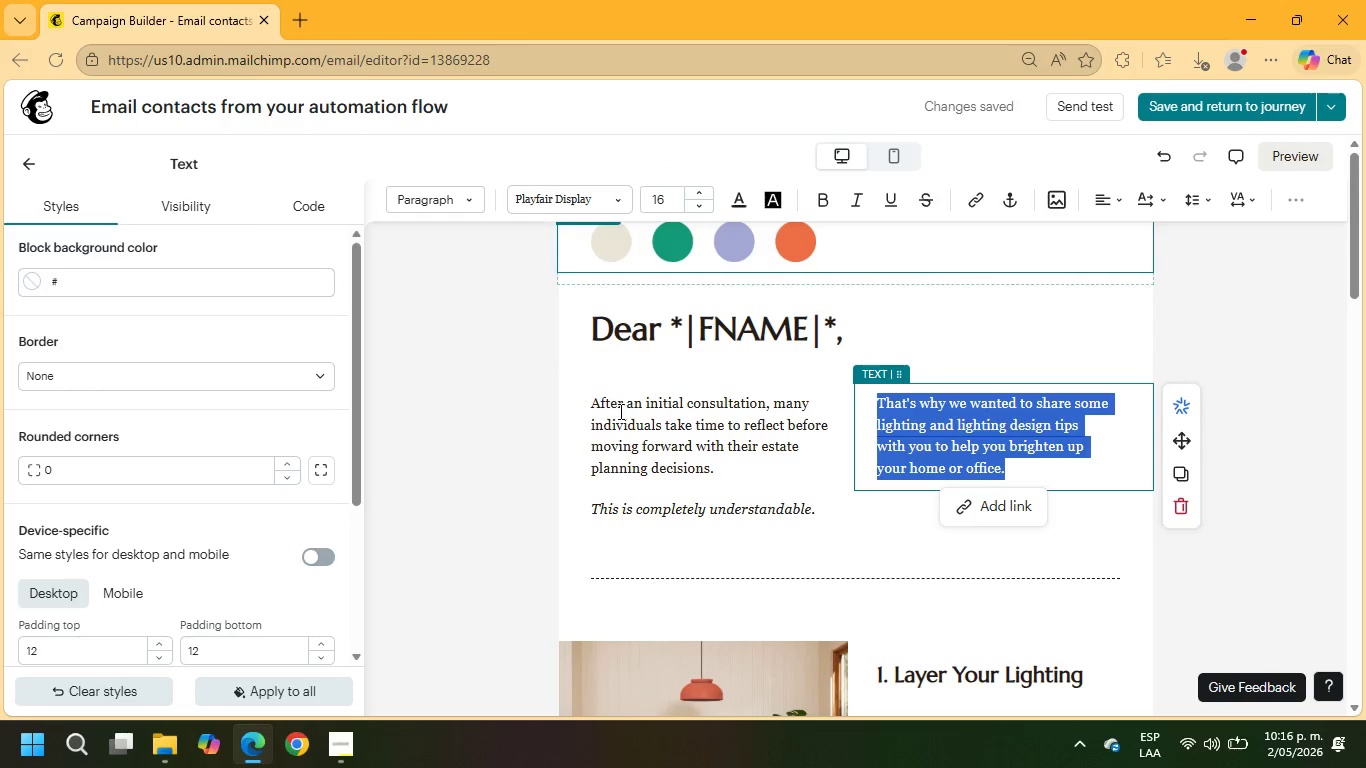 
wait(12.33)
 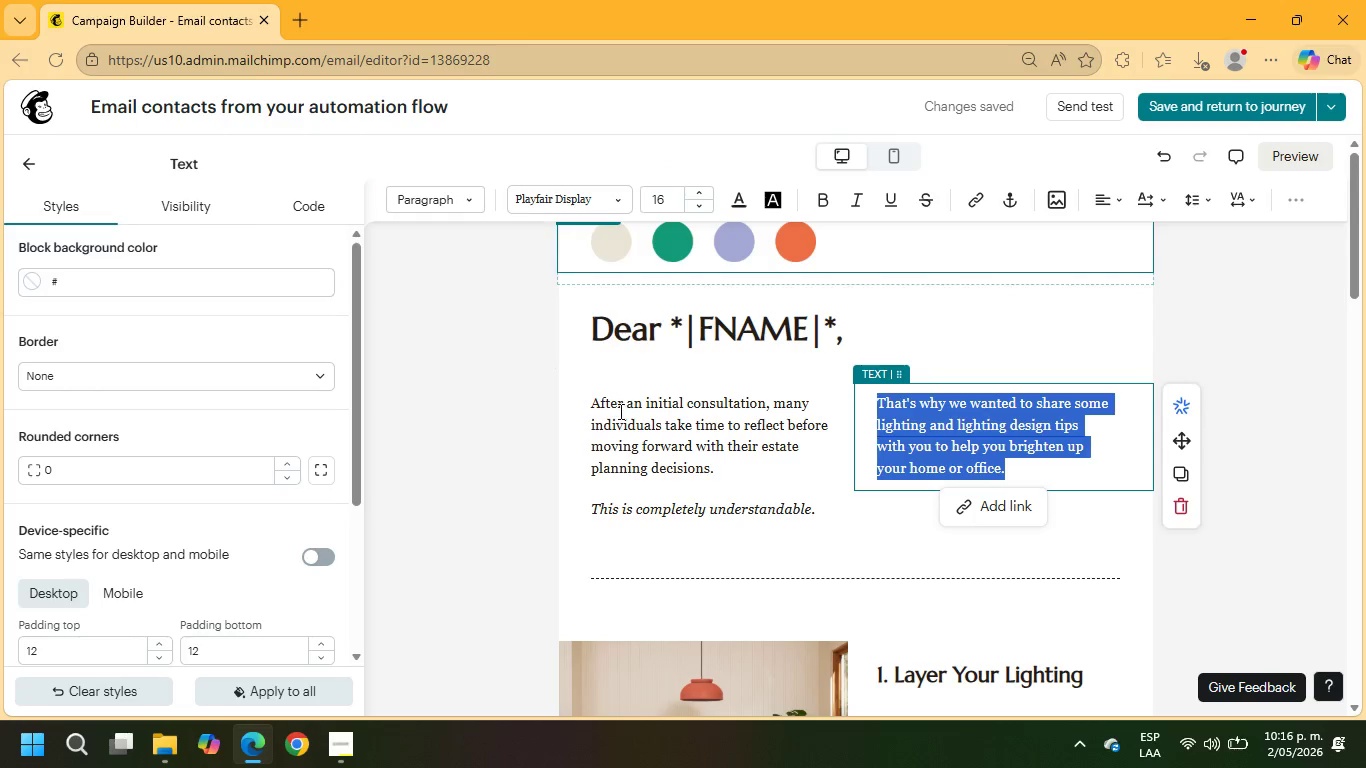 
type(questions)
key(Backspace)
key(Backspace)
key(Backspace)
key(Backspace)
key(Backspace)
key(Backspace)
key(Backspace)
key(Backspace)
key(Backspace)
type(question)
 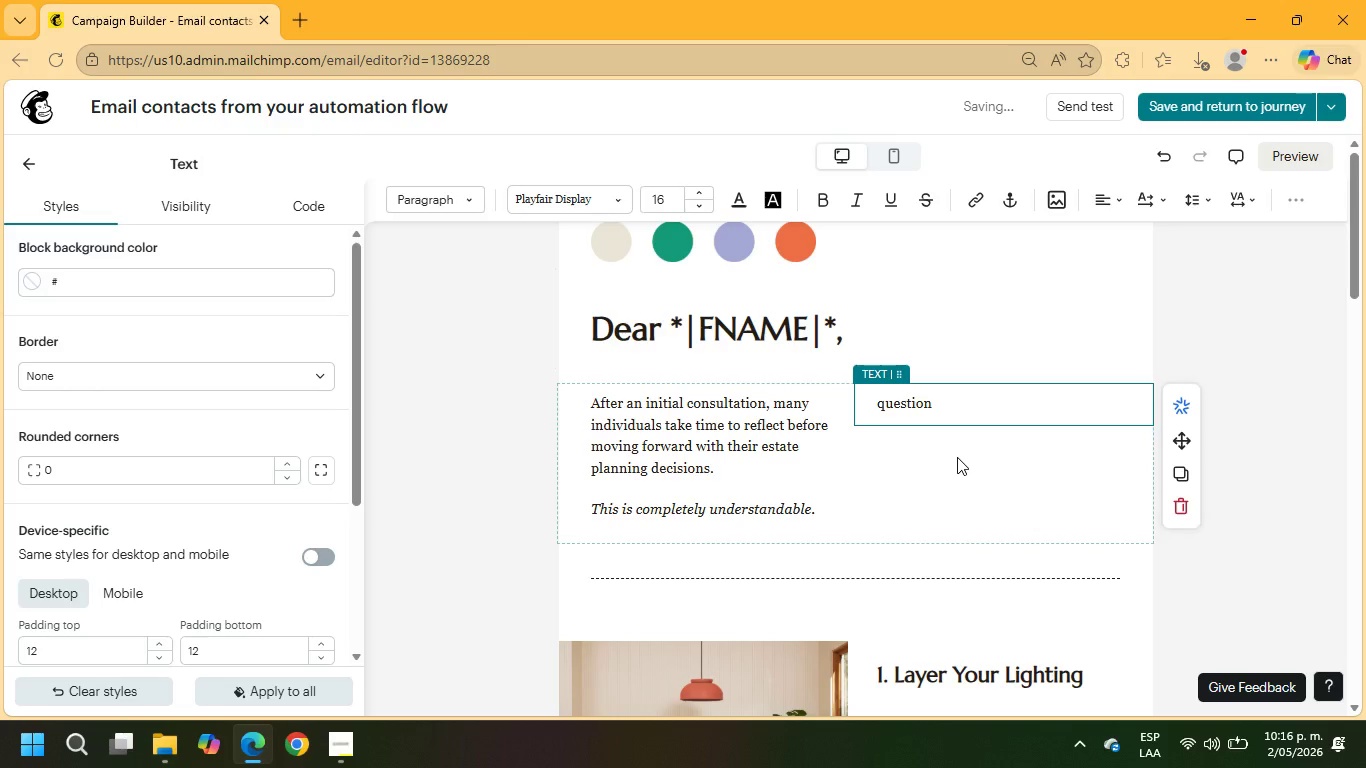 
key(ArrowLeft)
 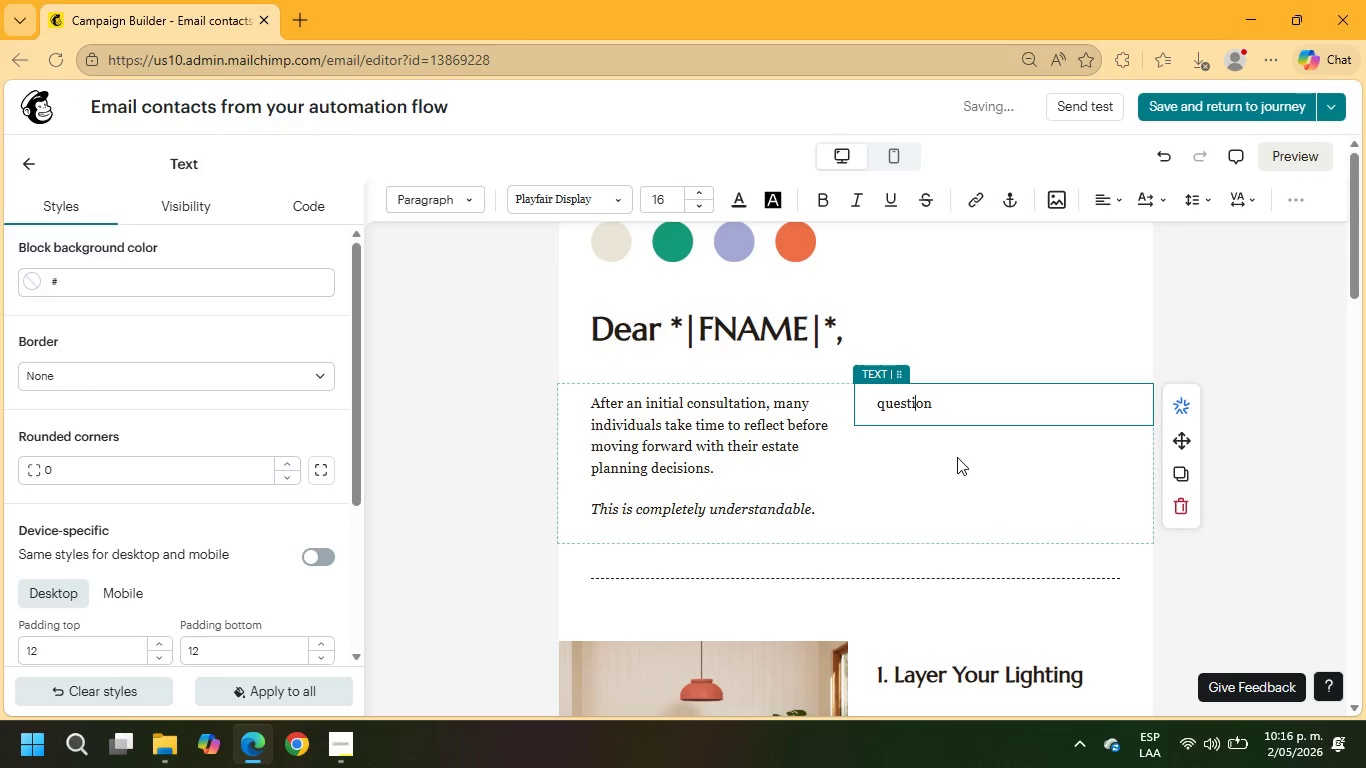 
key(ArrowLeft)
 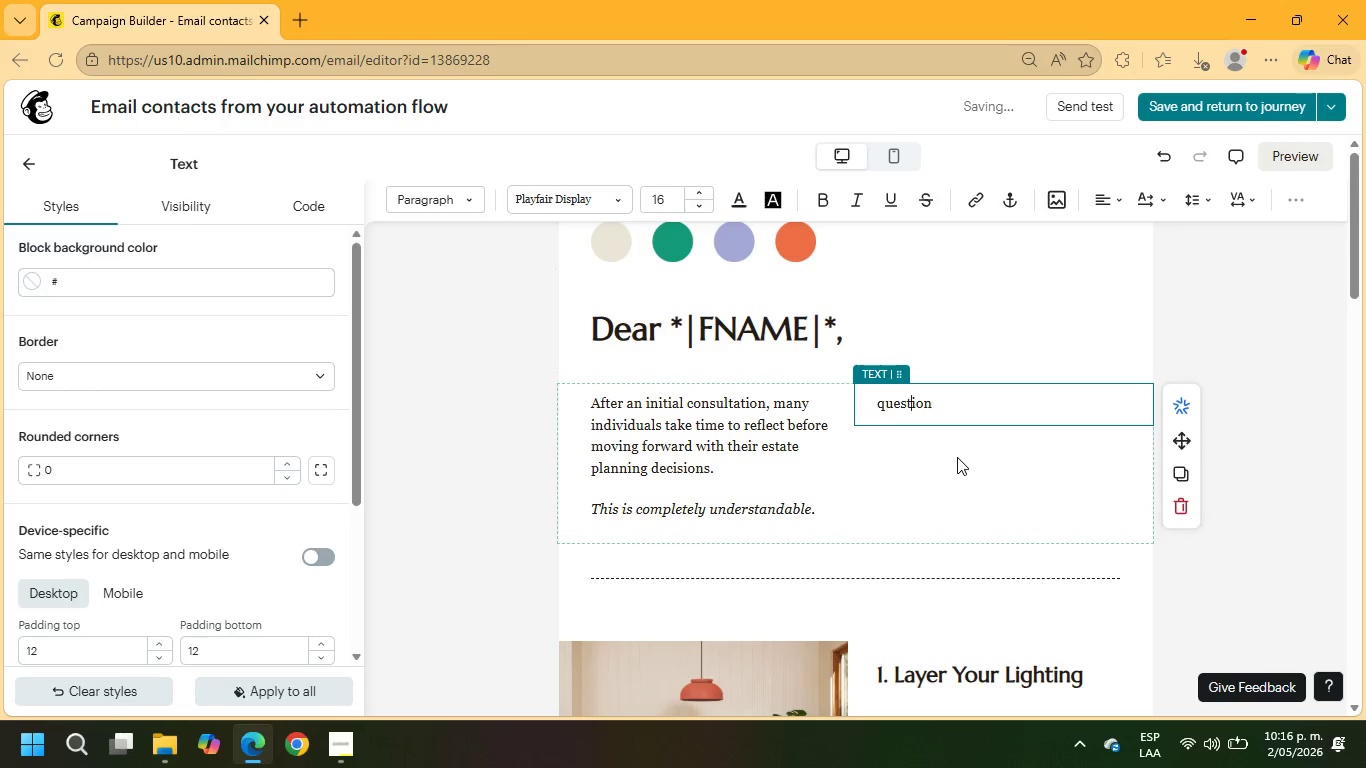 
key(ArrowLeft)
 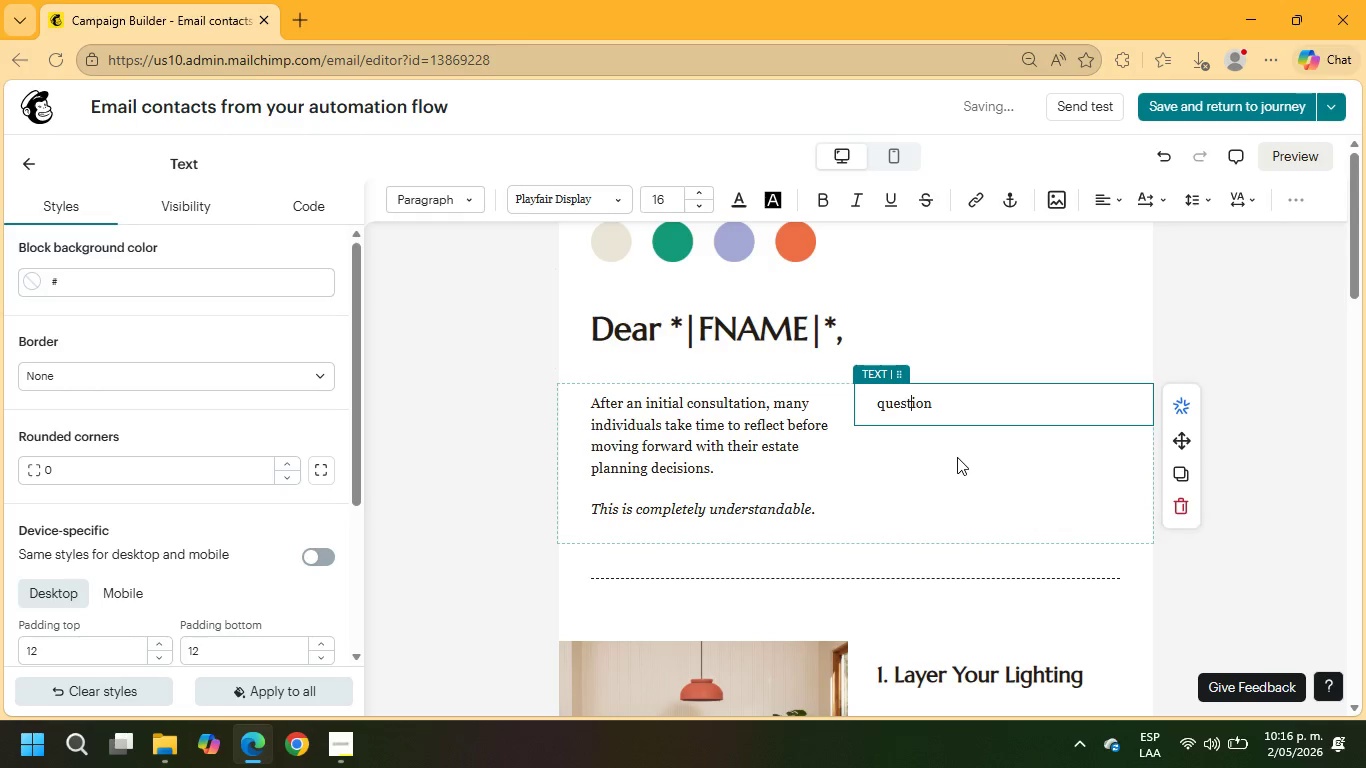 
key(ArrowLeft)
 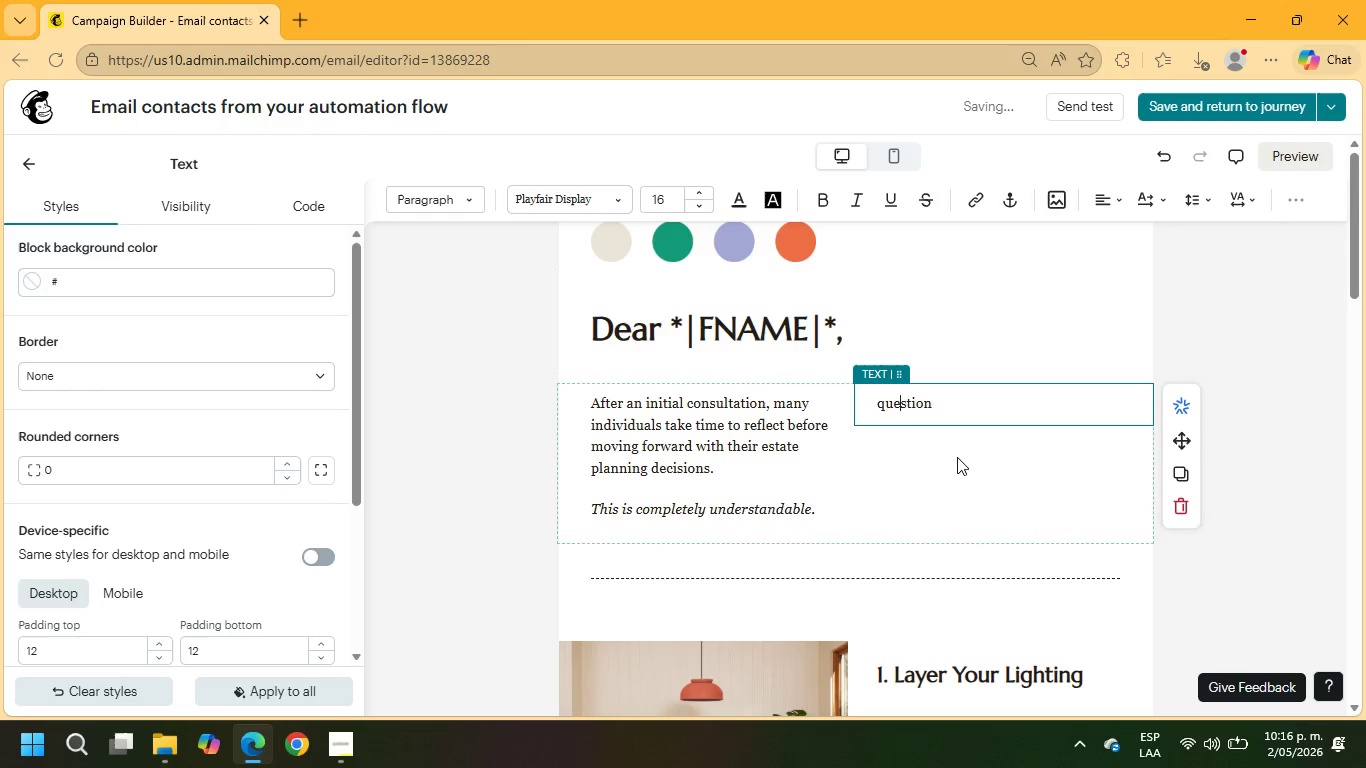 
key(ArrowLeft)
 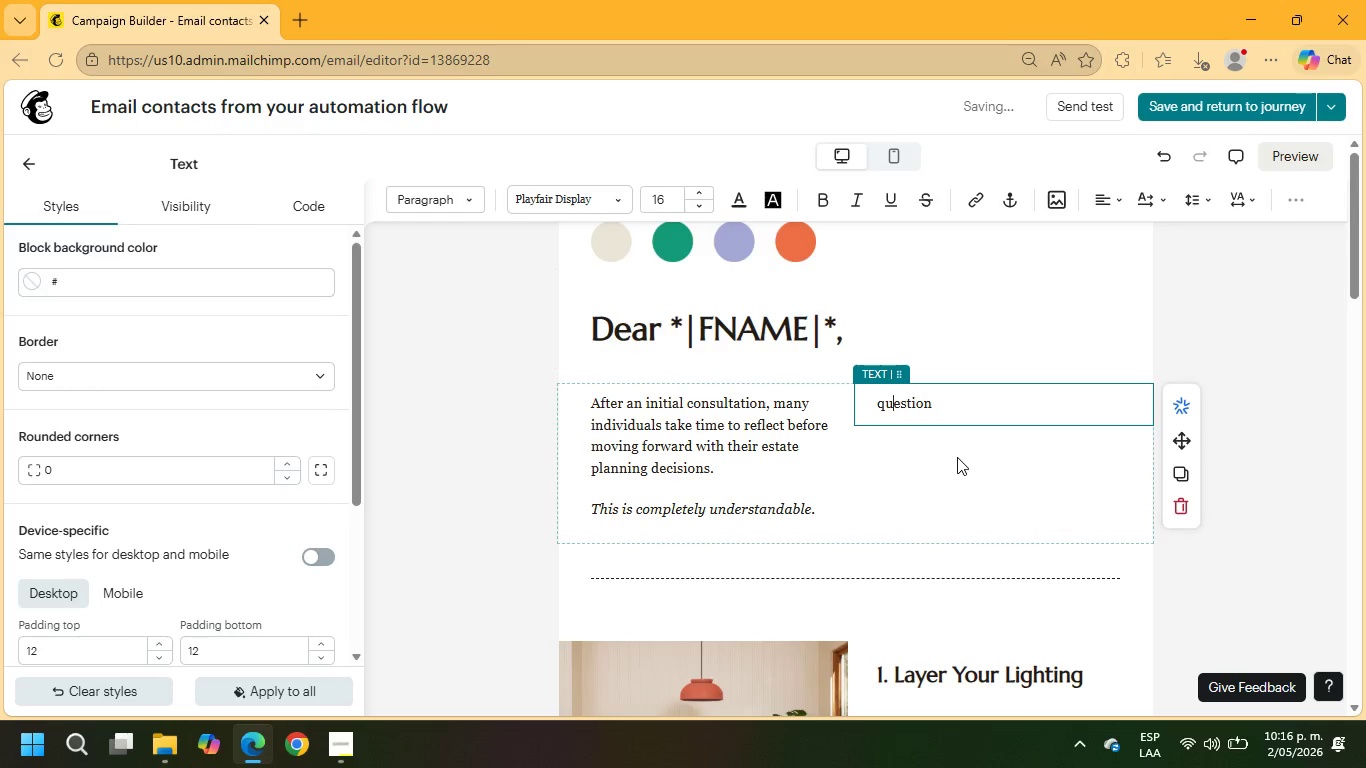 
key(ArrowLeft)
 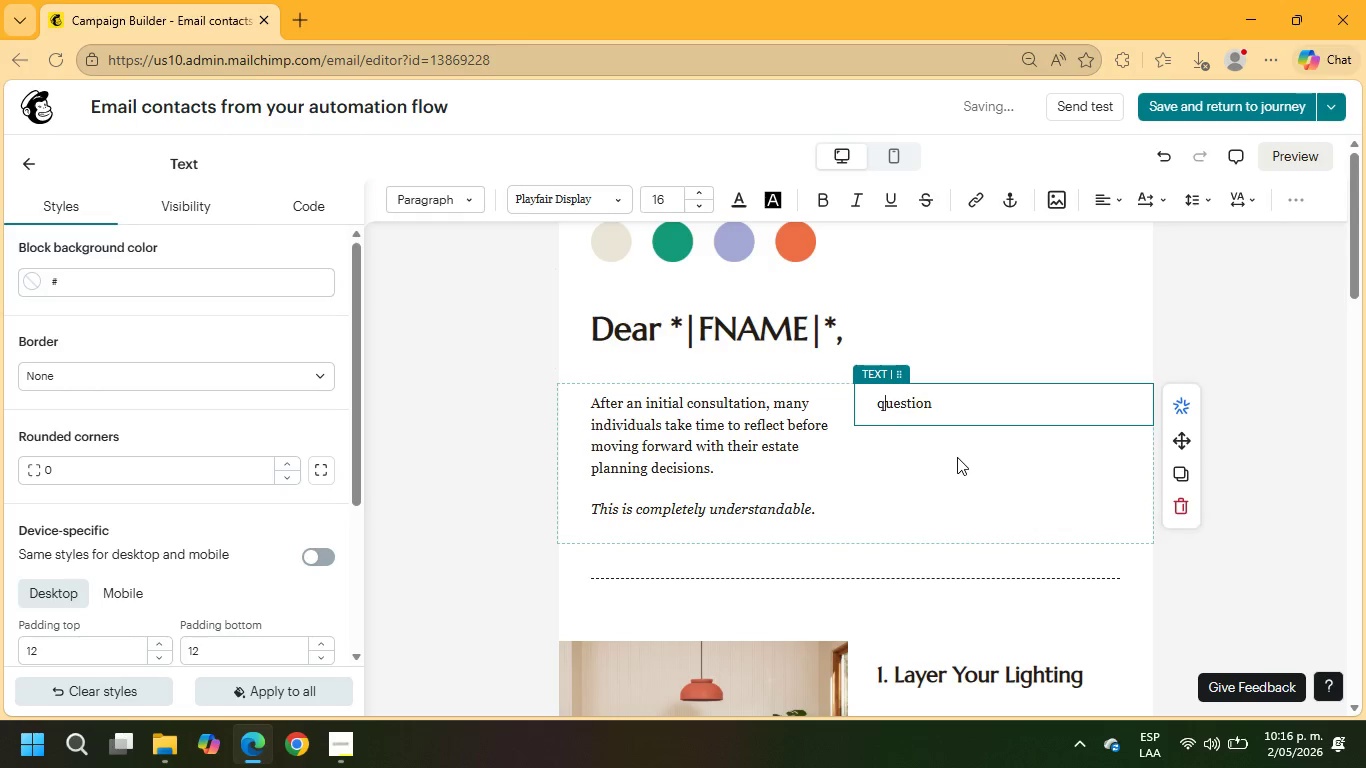 
key(ArrowLeft)
 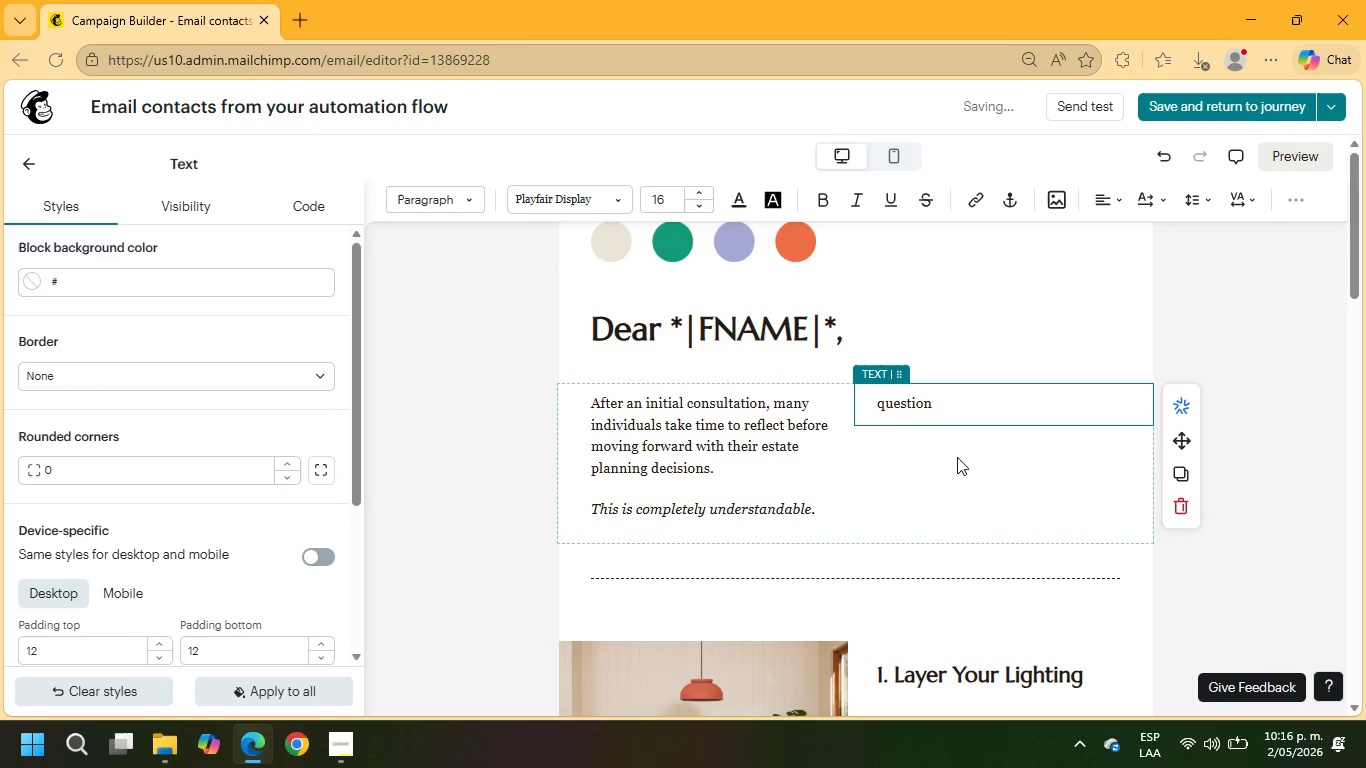 
key(Backspace)
 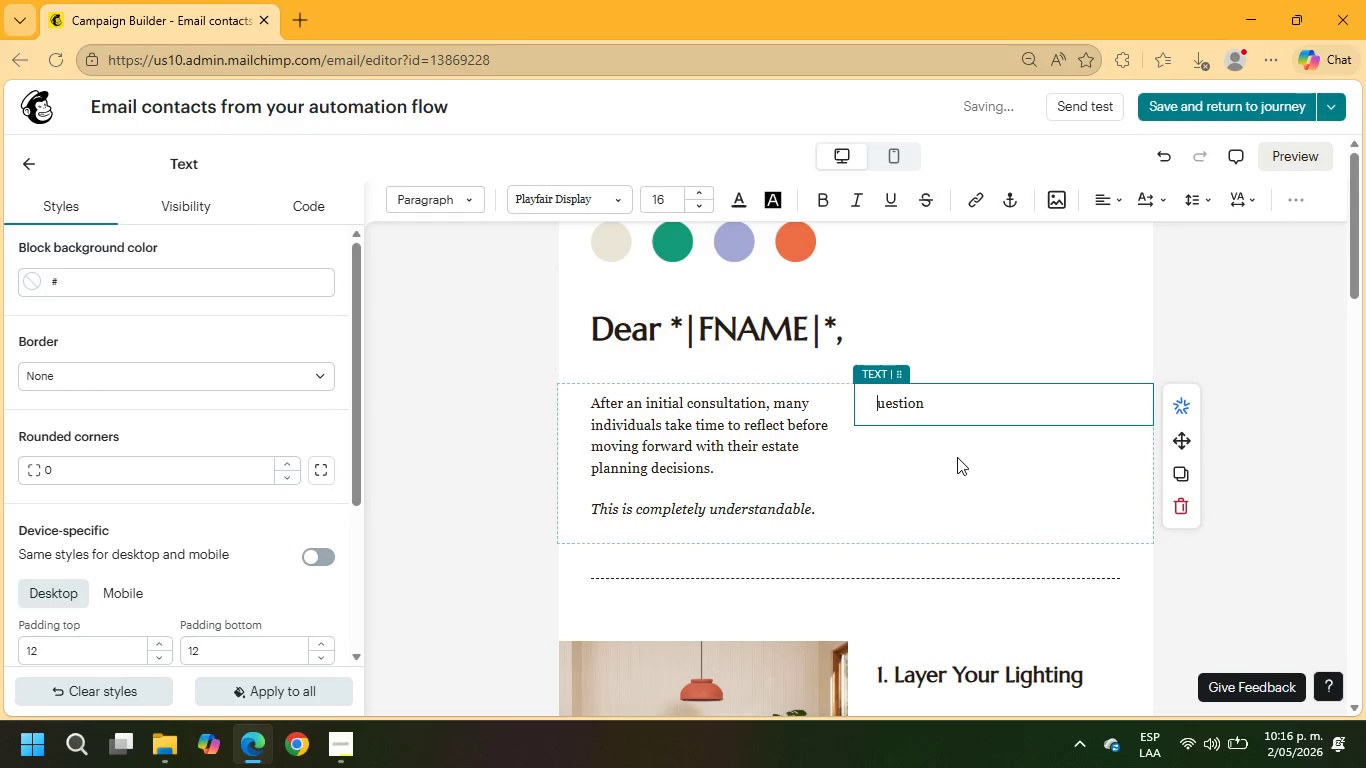 
key(Shift+Q)
 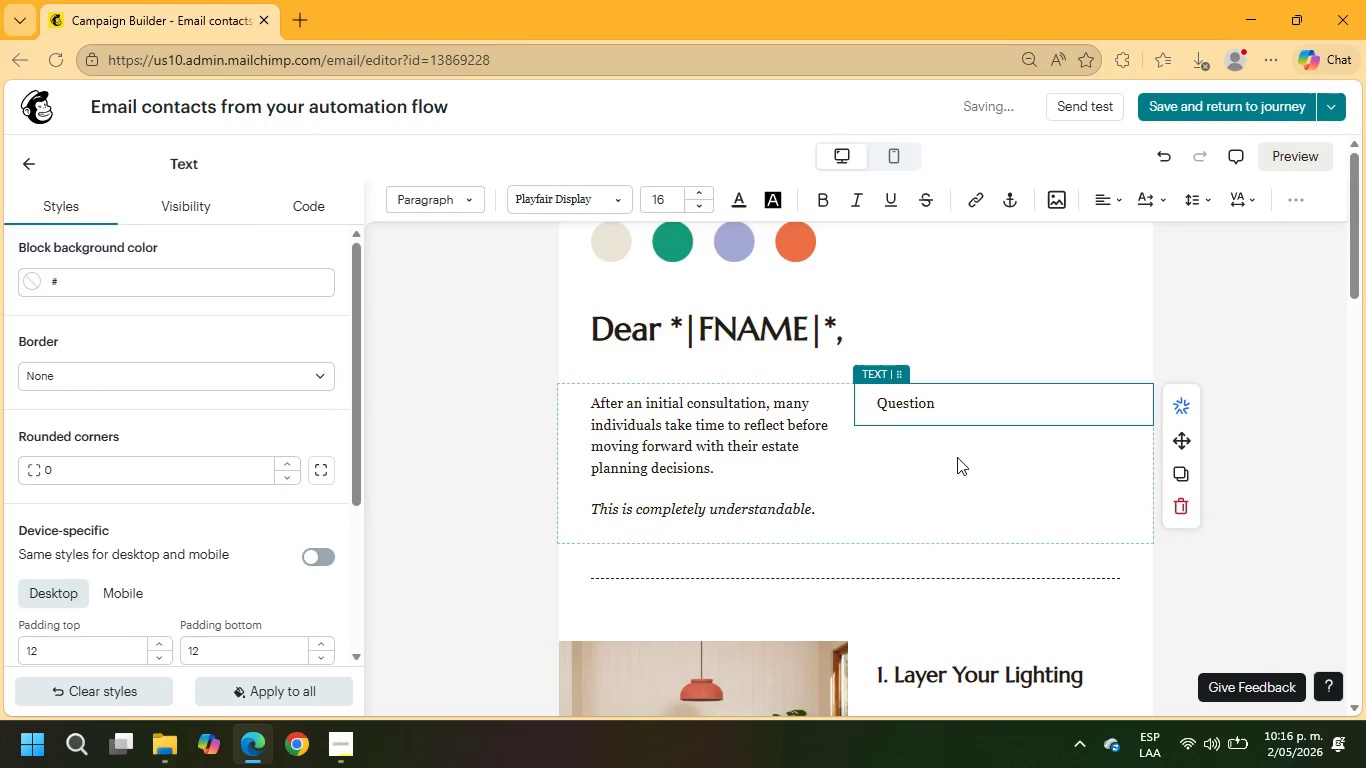 
key(ArrowRight)
 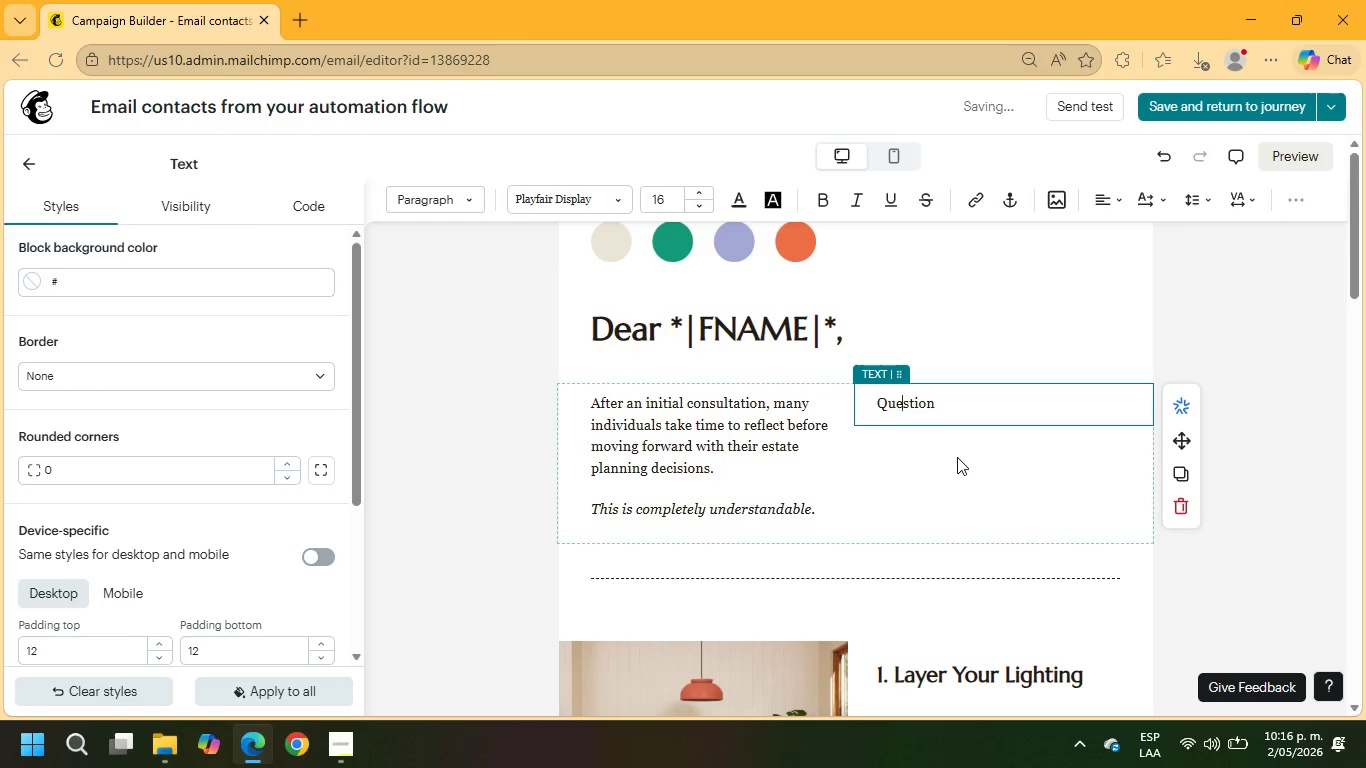 
key(ArrowRight)
 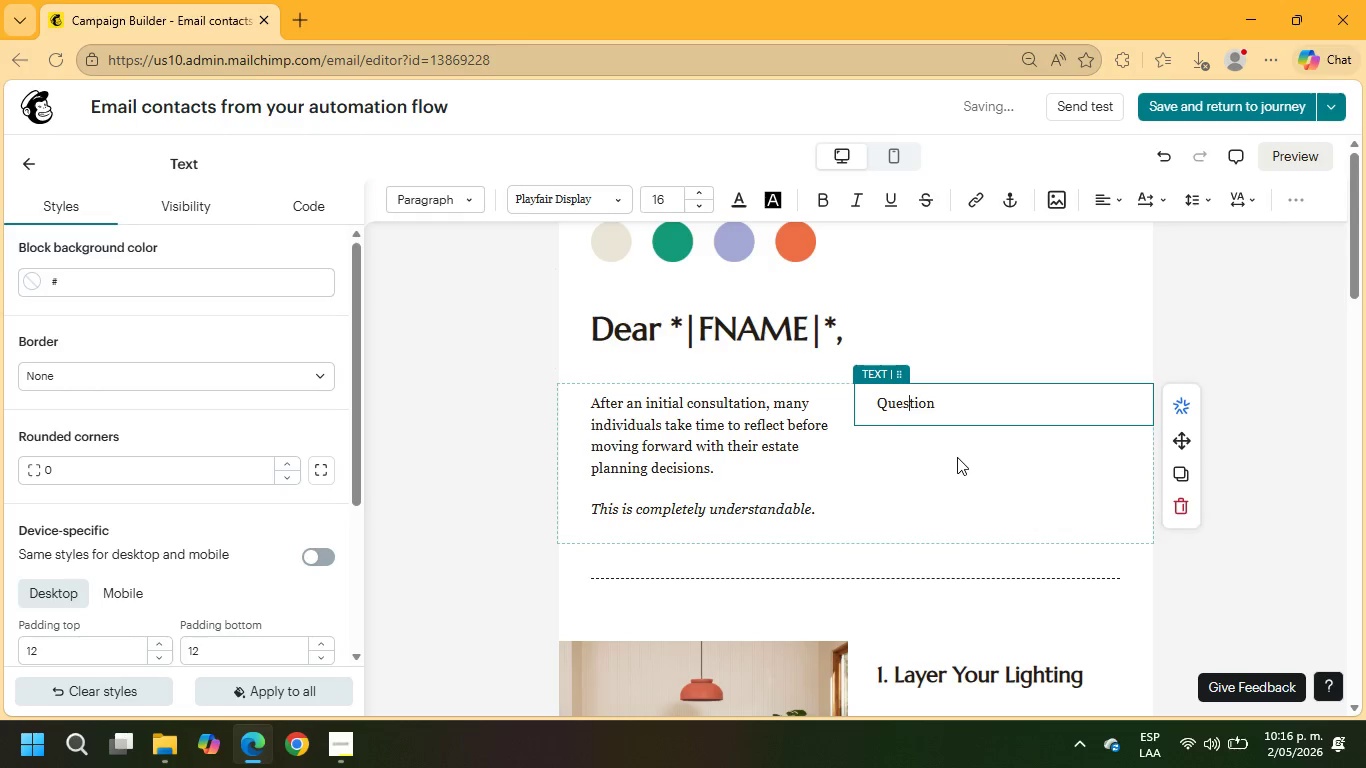 
key(ArrowRight)
 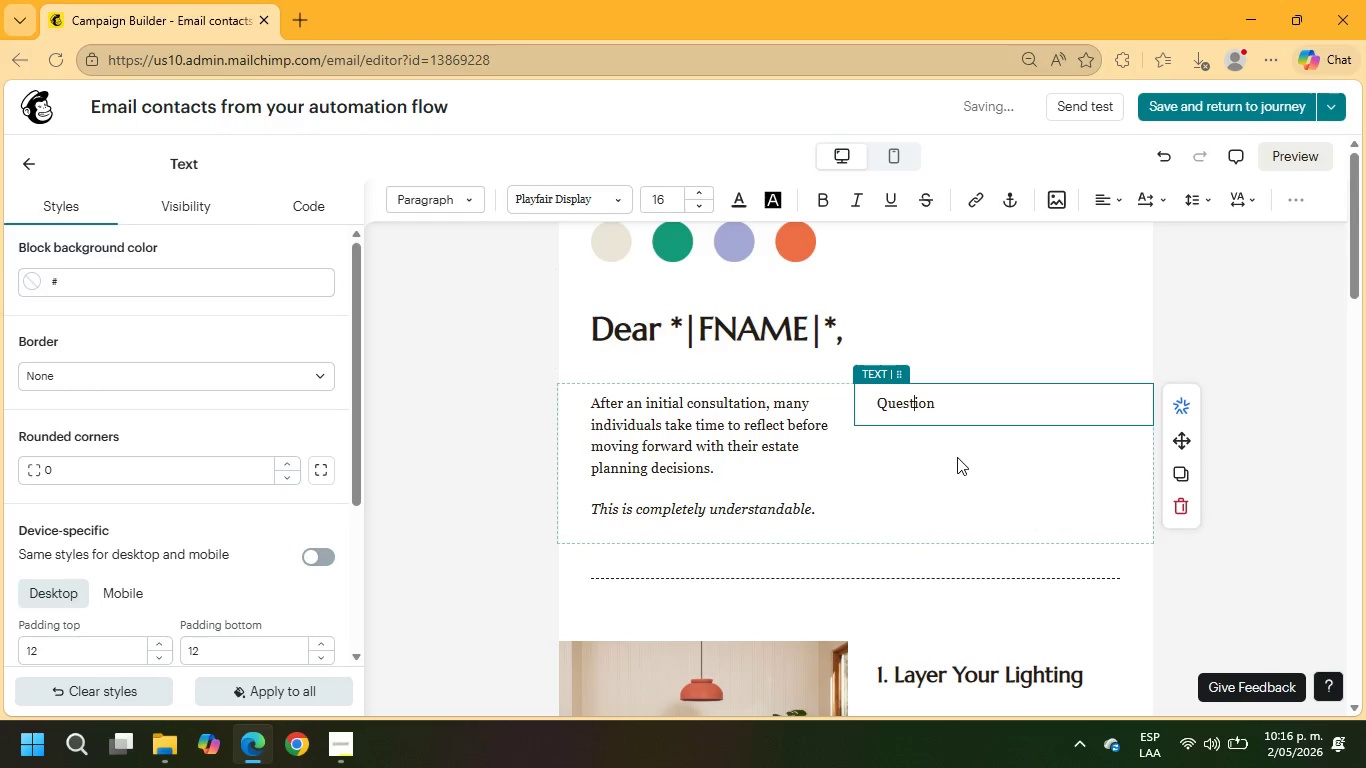 
key(ArrowRight)
 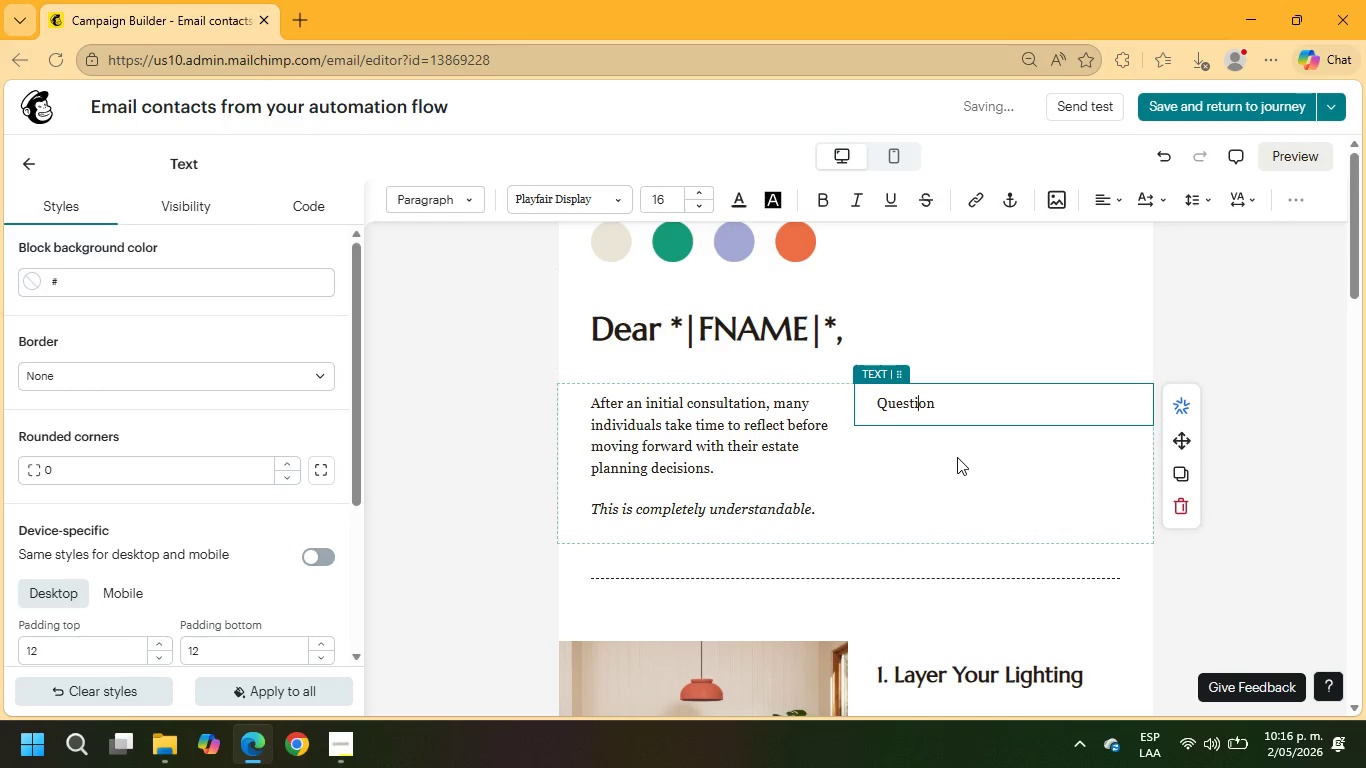 
key(ArrowRight)
 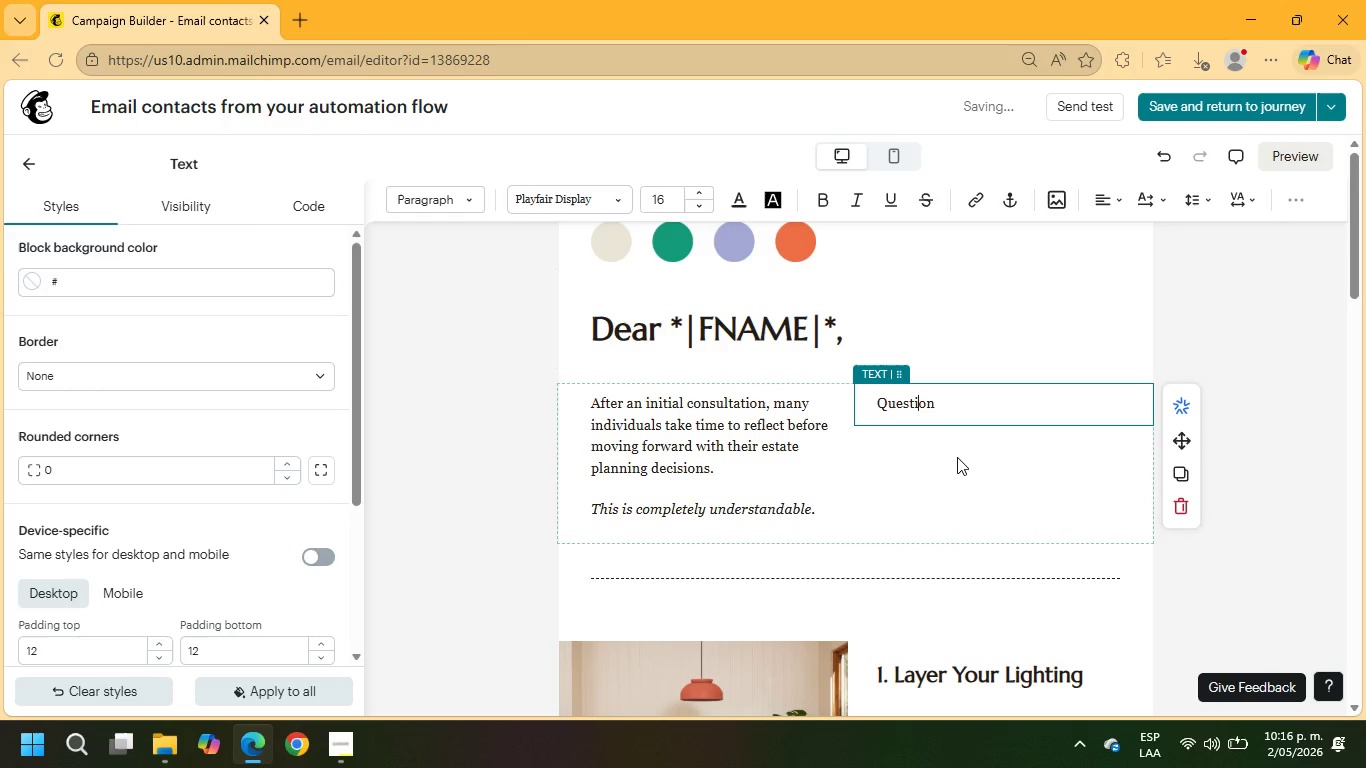 
key(ArrowRight)
 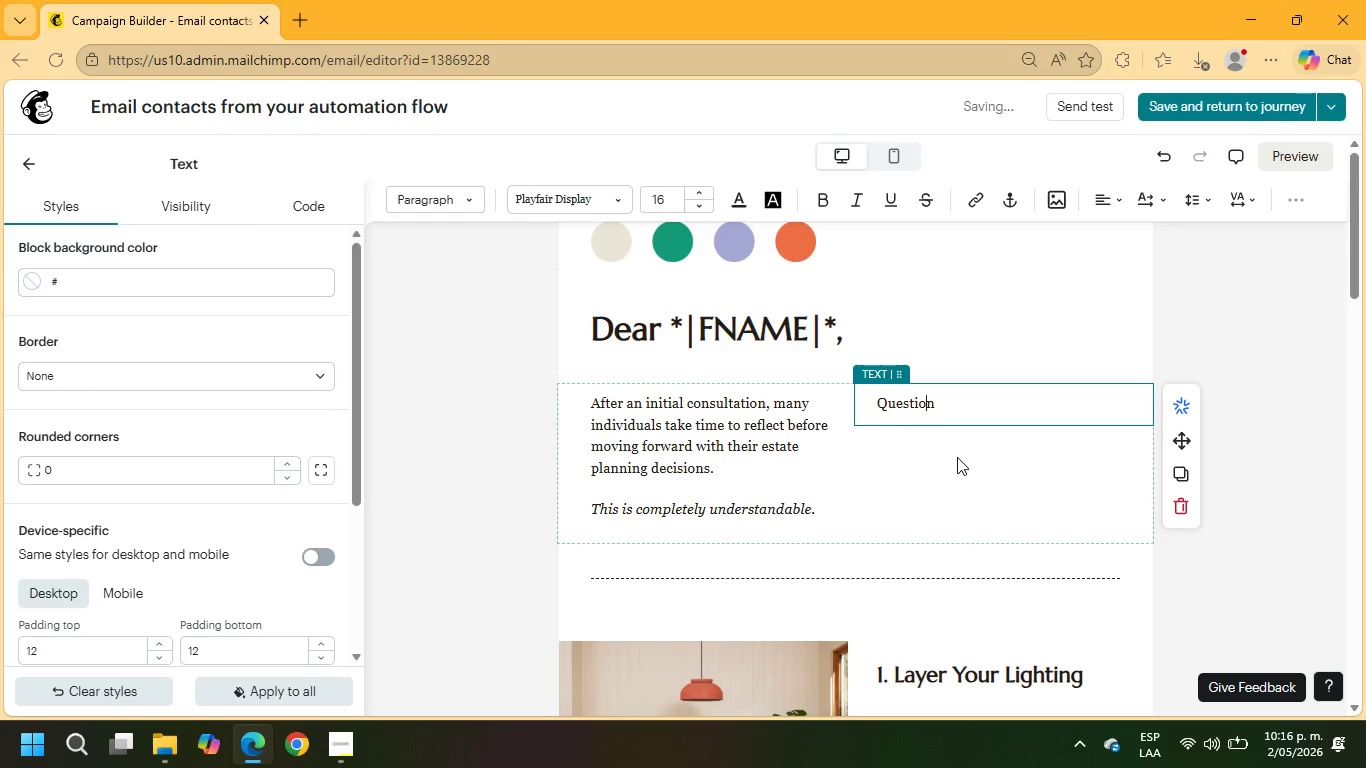 
key(ArrowRight)
 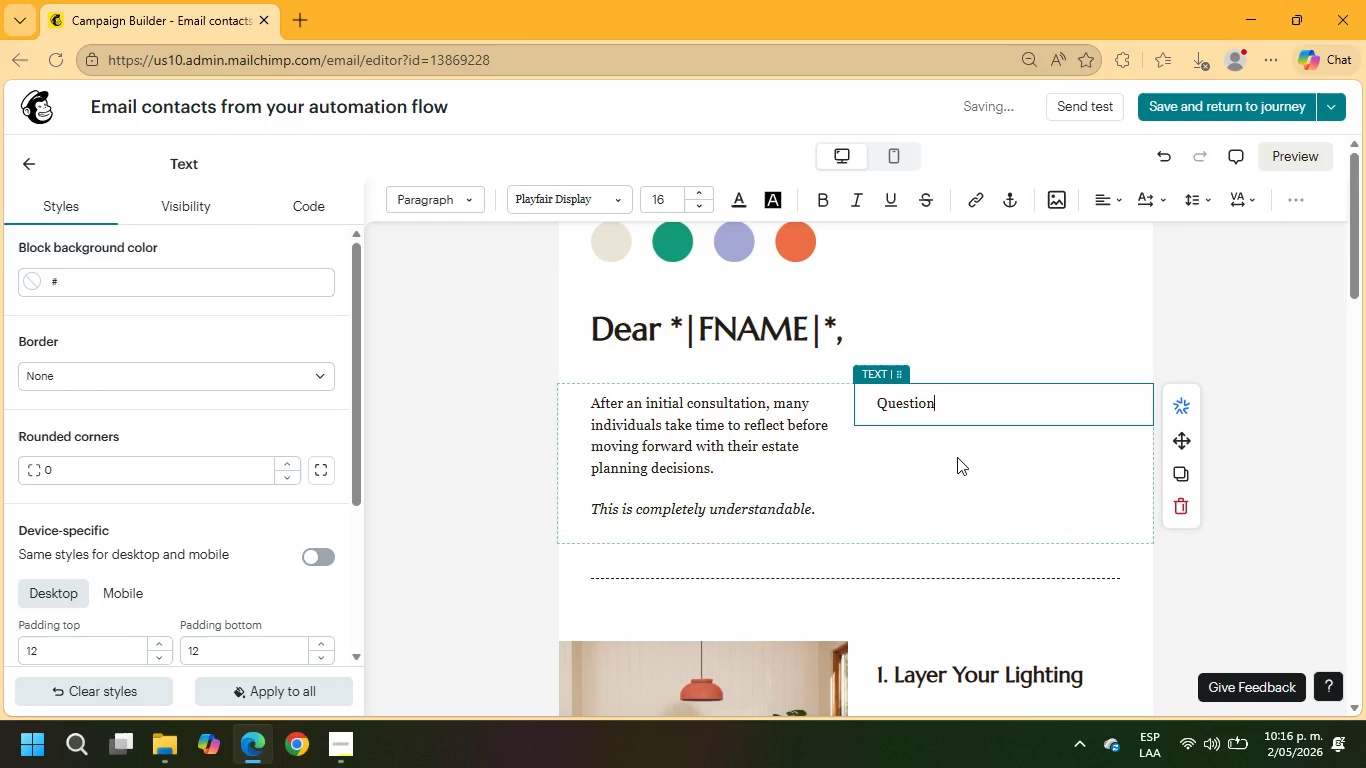 
type(s about timing, legal structure, or family considerations are common )
key(Backspace)
type(, especially when discussion matters related to)
 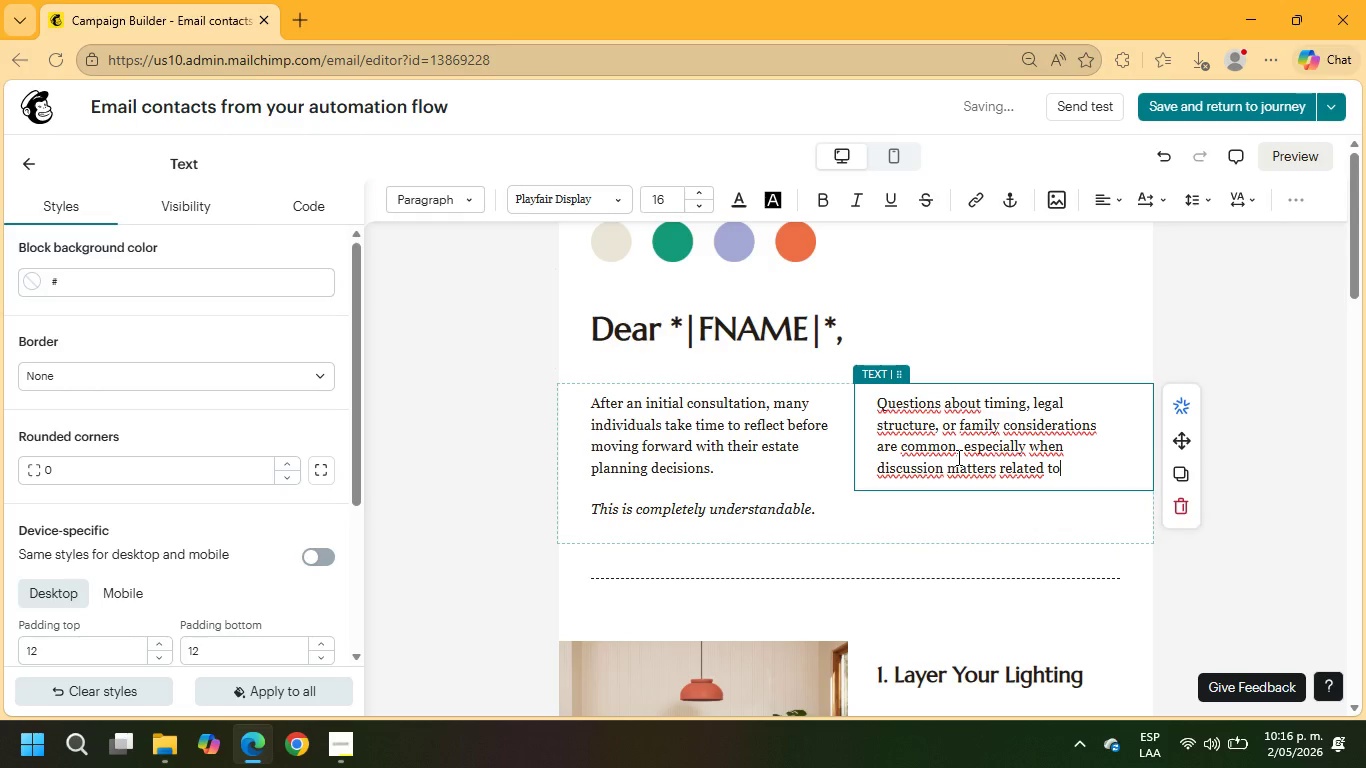 
key(Space)
 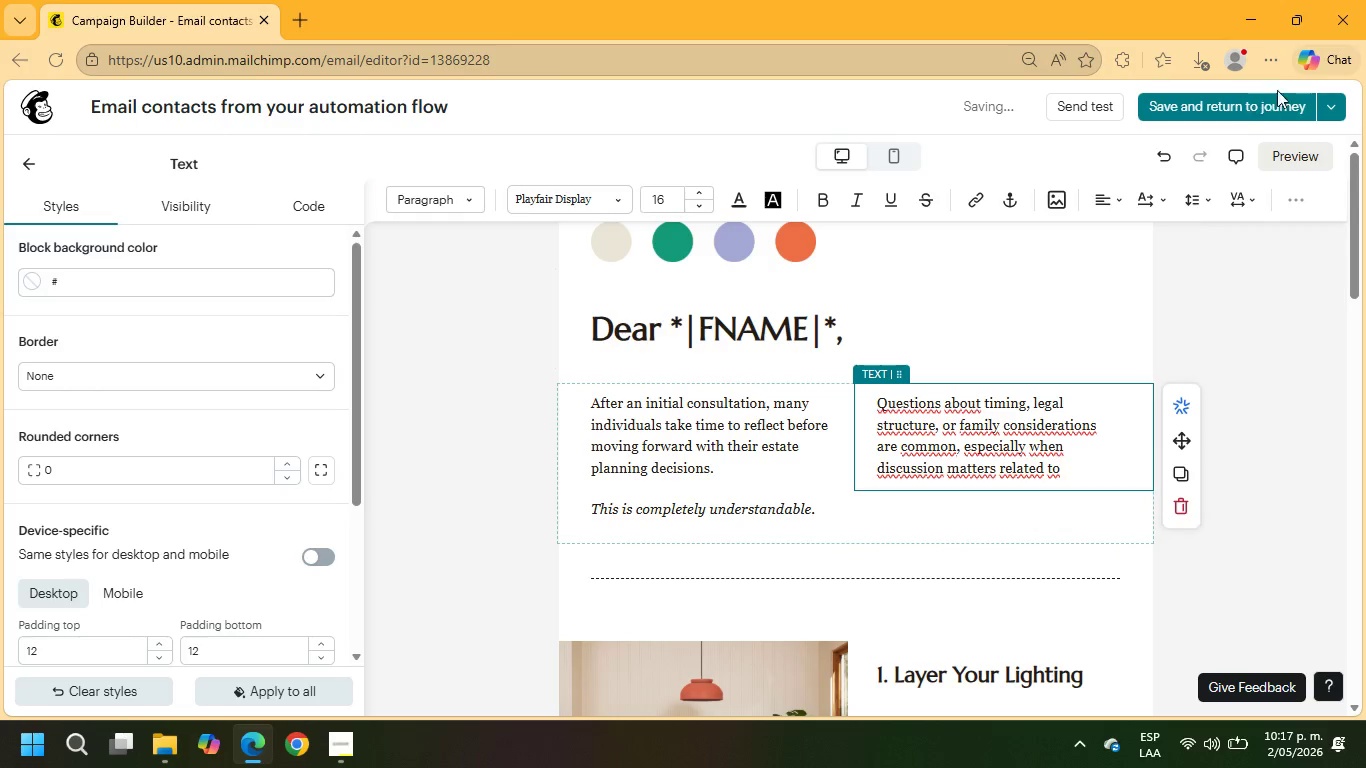 
left_click([1294, 208])
 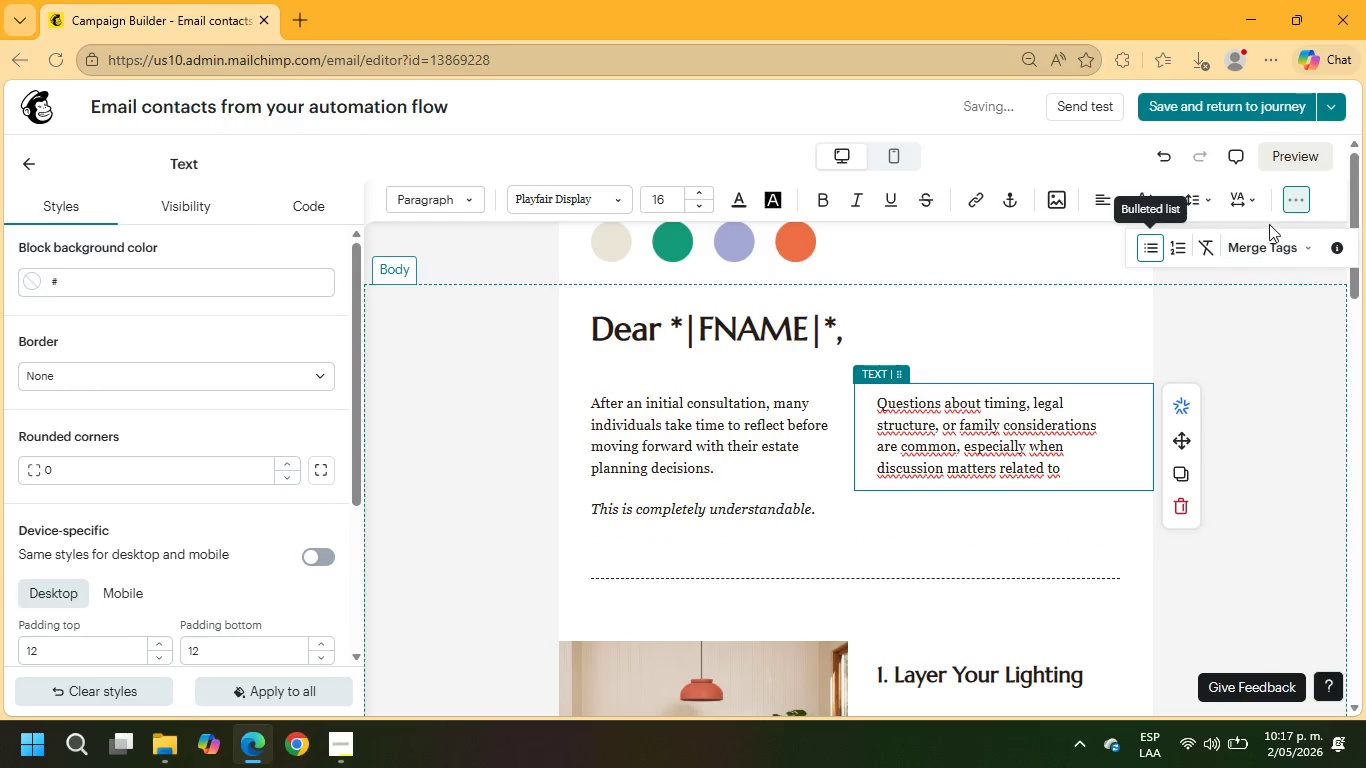 
left_click([1272, 251])
 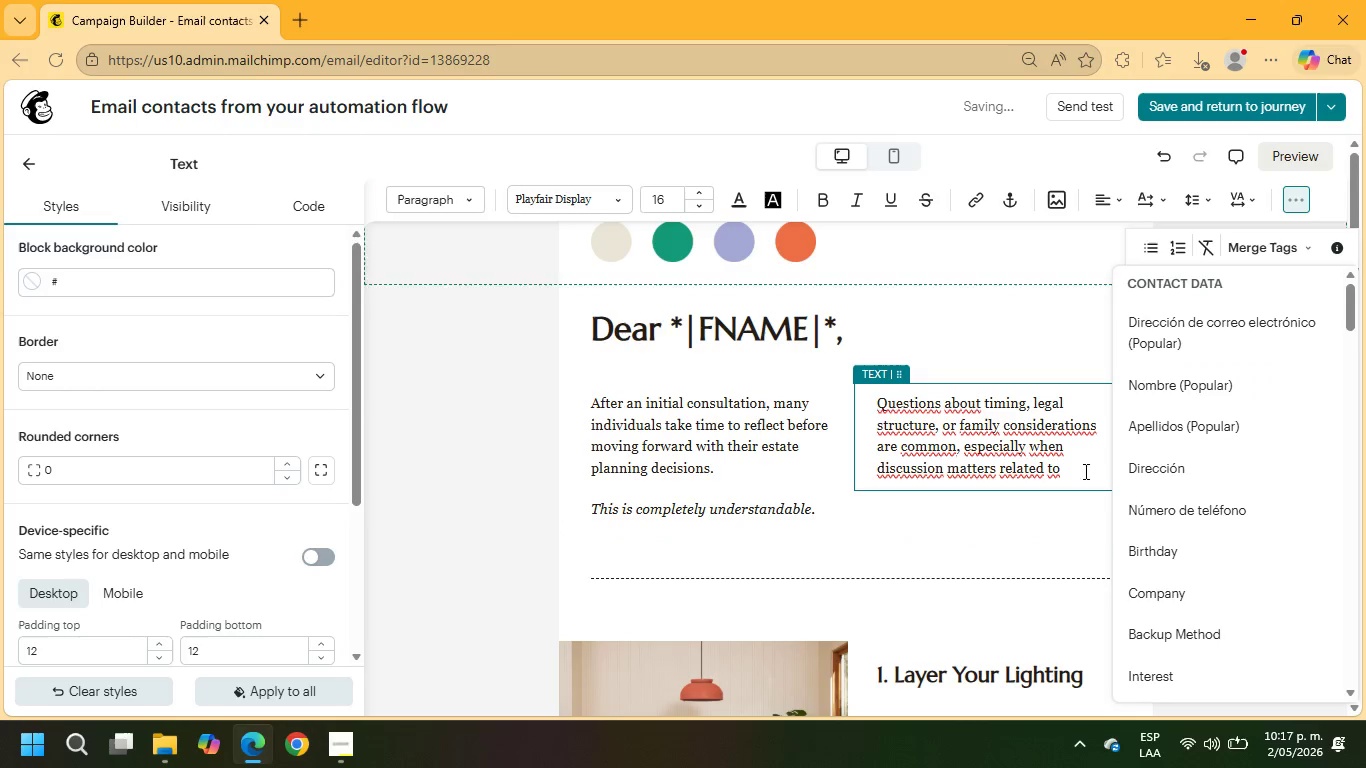 
scroll: coordinate [1141, 540], scroll_direction: down, amount: 41.0
 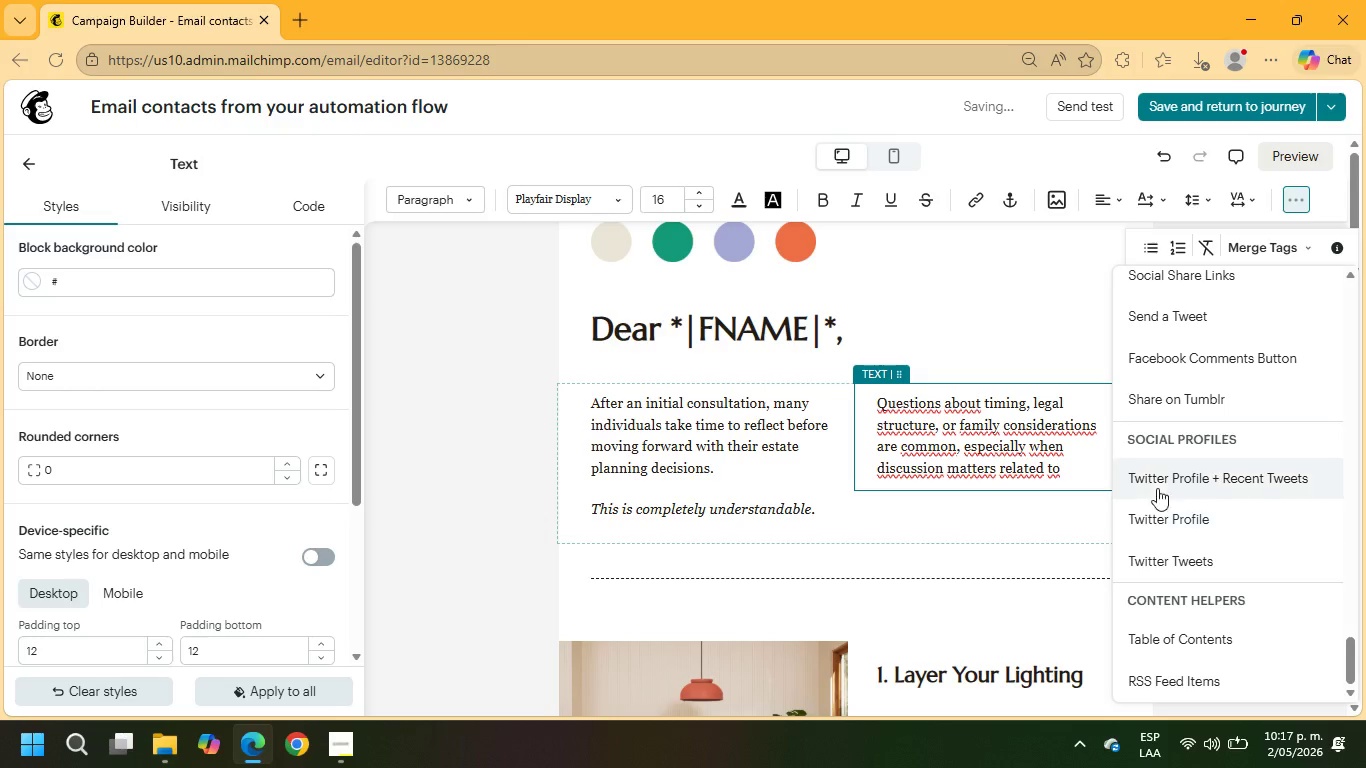 
scroll: coordinate [1183, 492], scroll_direction: up, amount: 5.0
 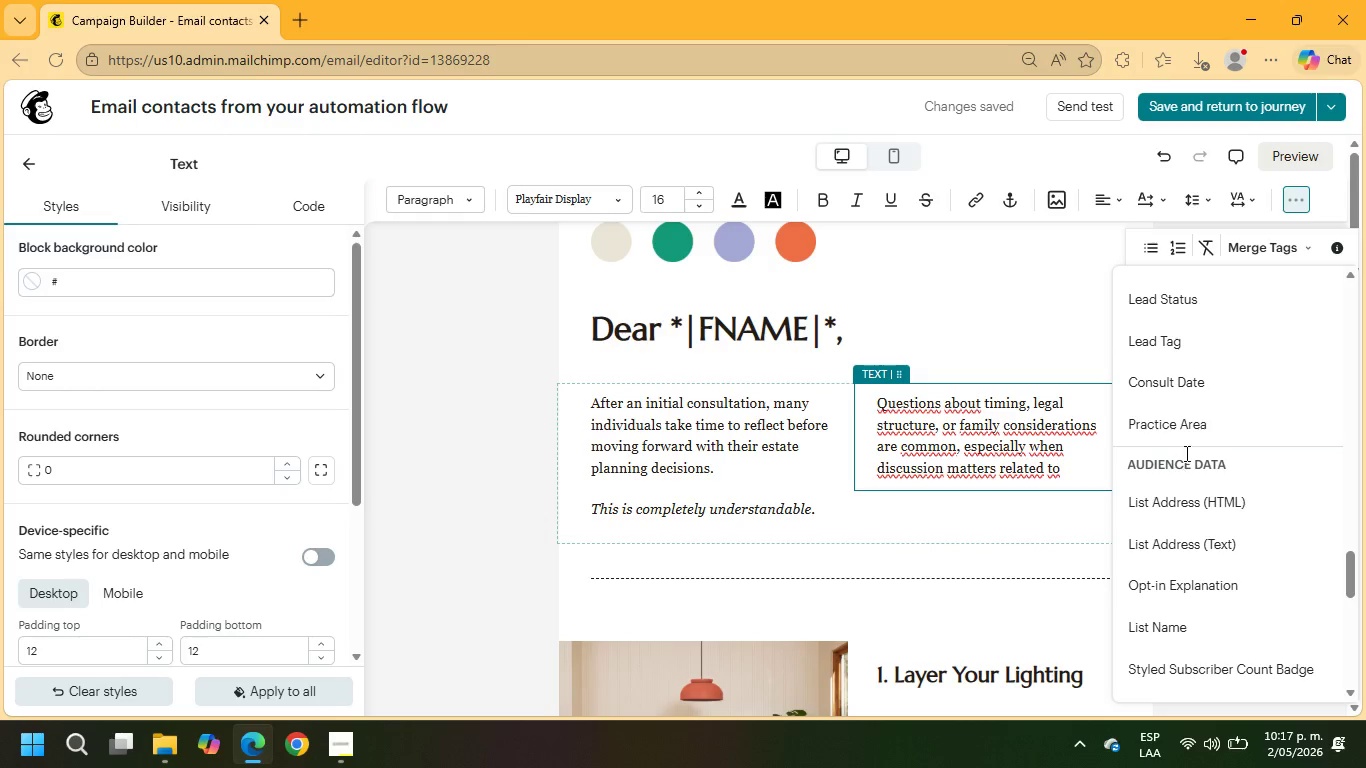 
left_click([1194, 416])
 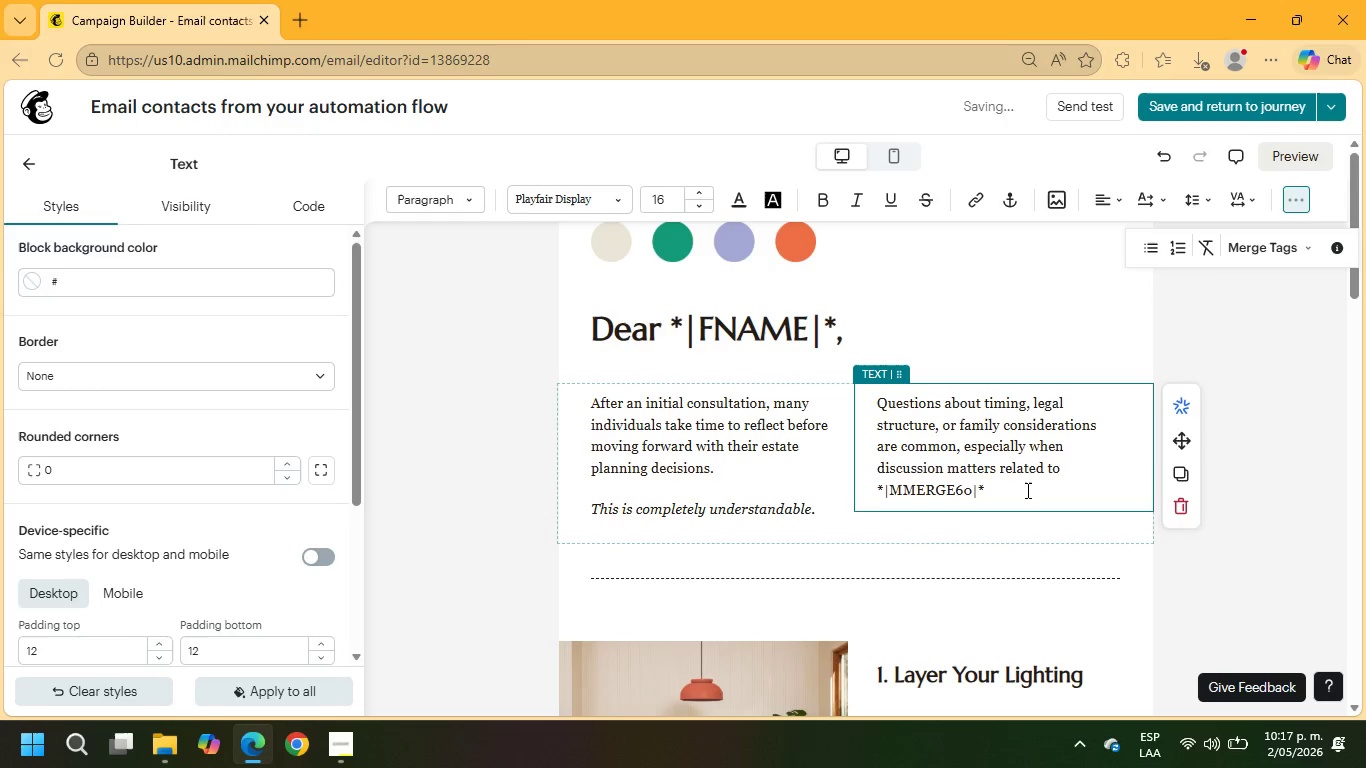 
type( planning.)
 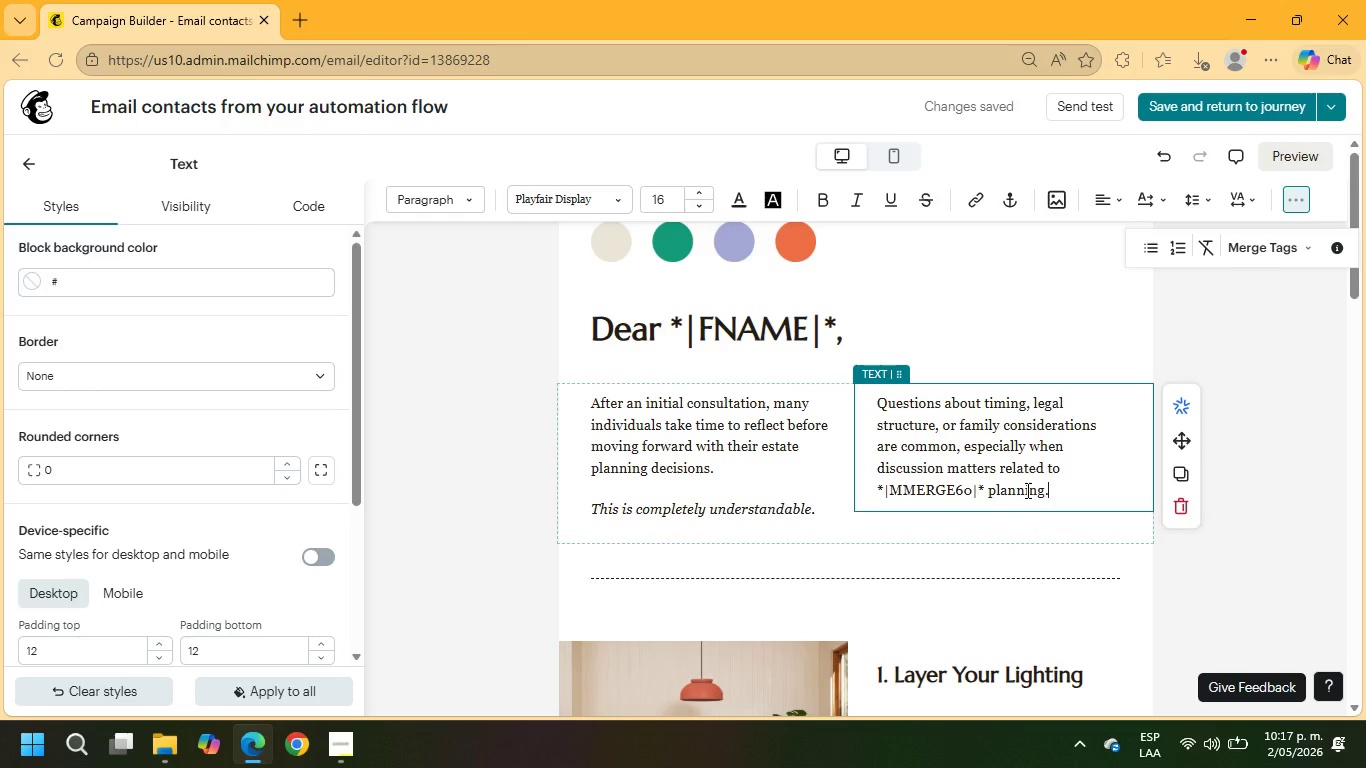 
wait(12.86)
 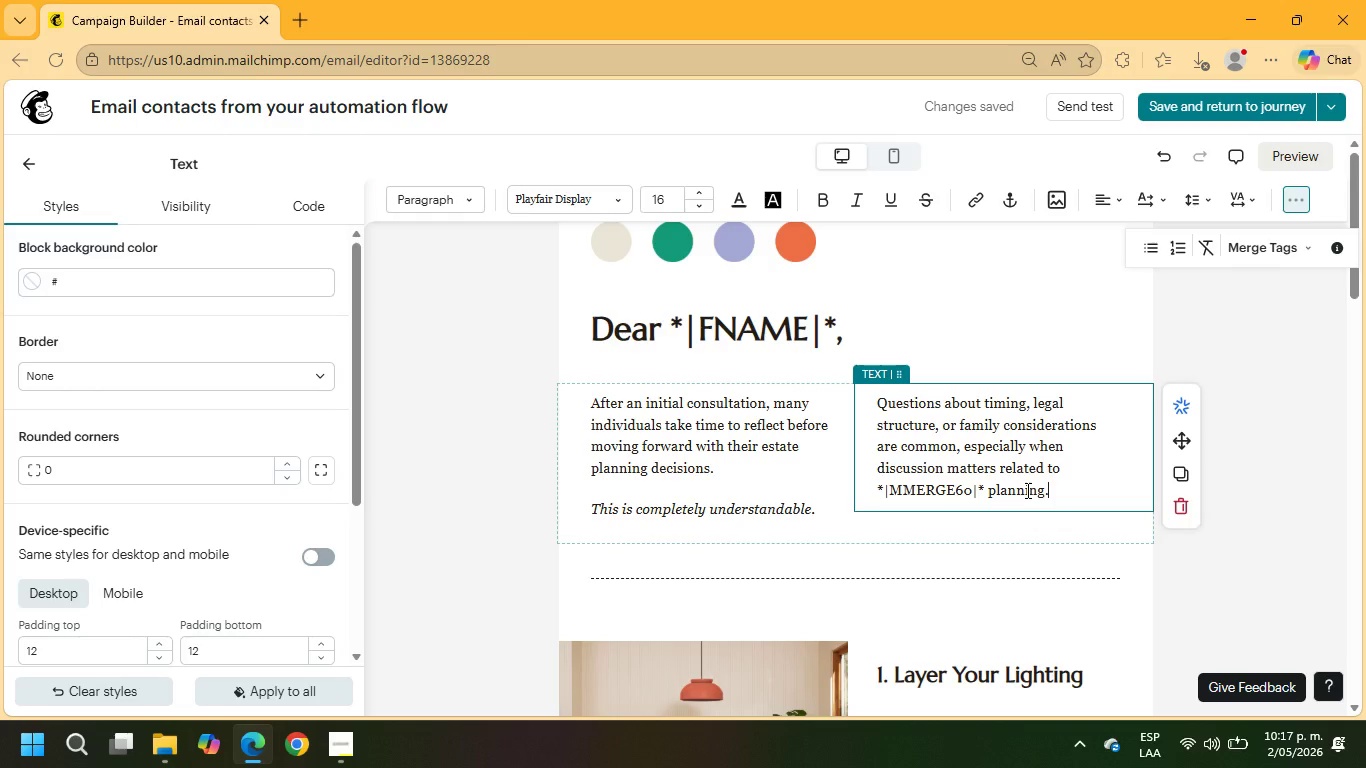 
left_click([975, 576])
 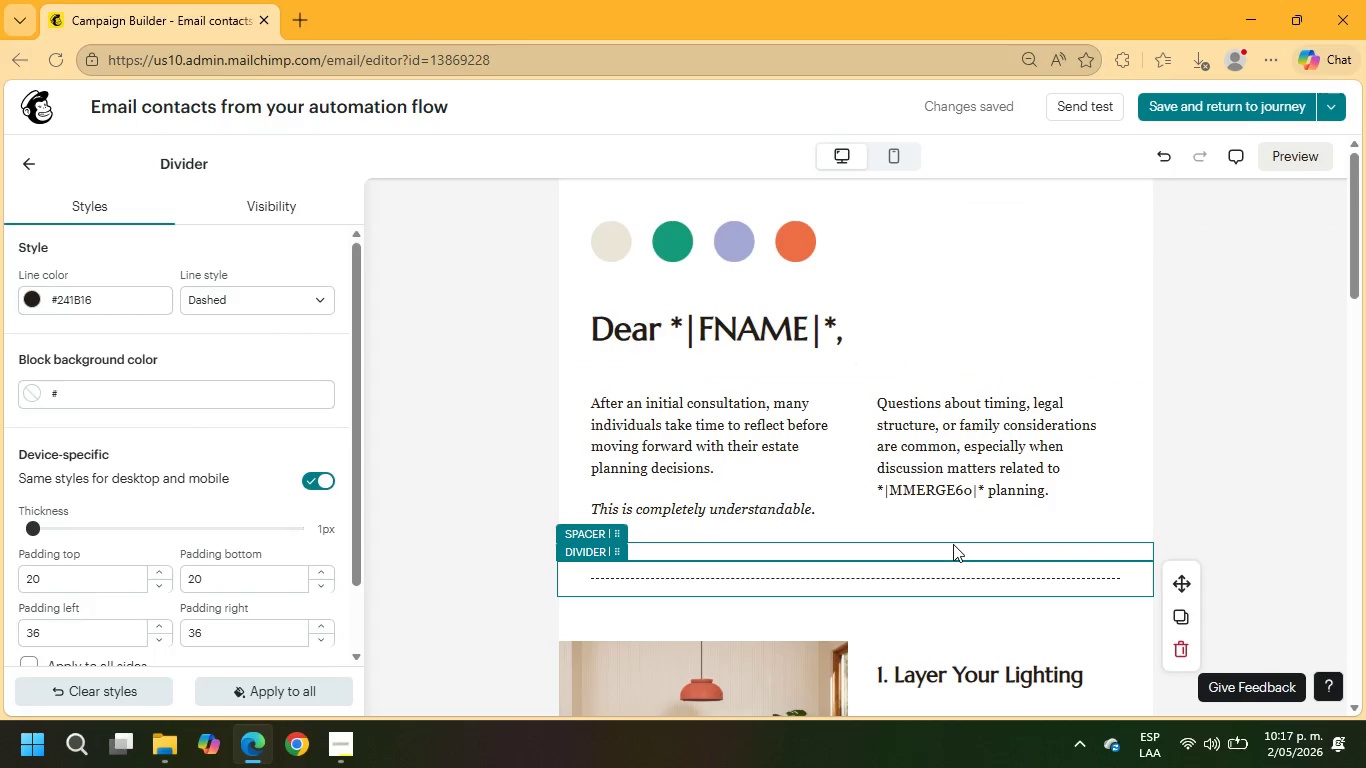 
left_click([953, 544])
 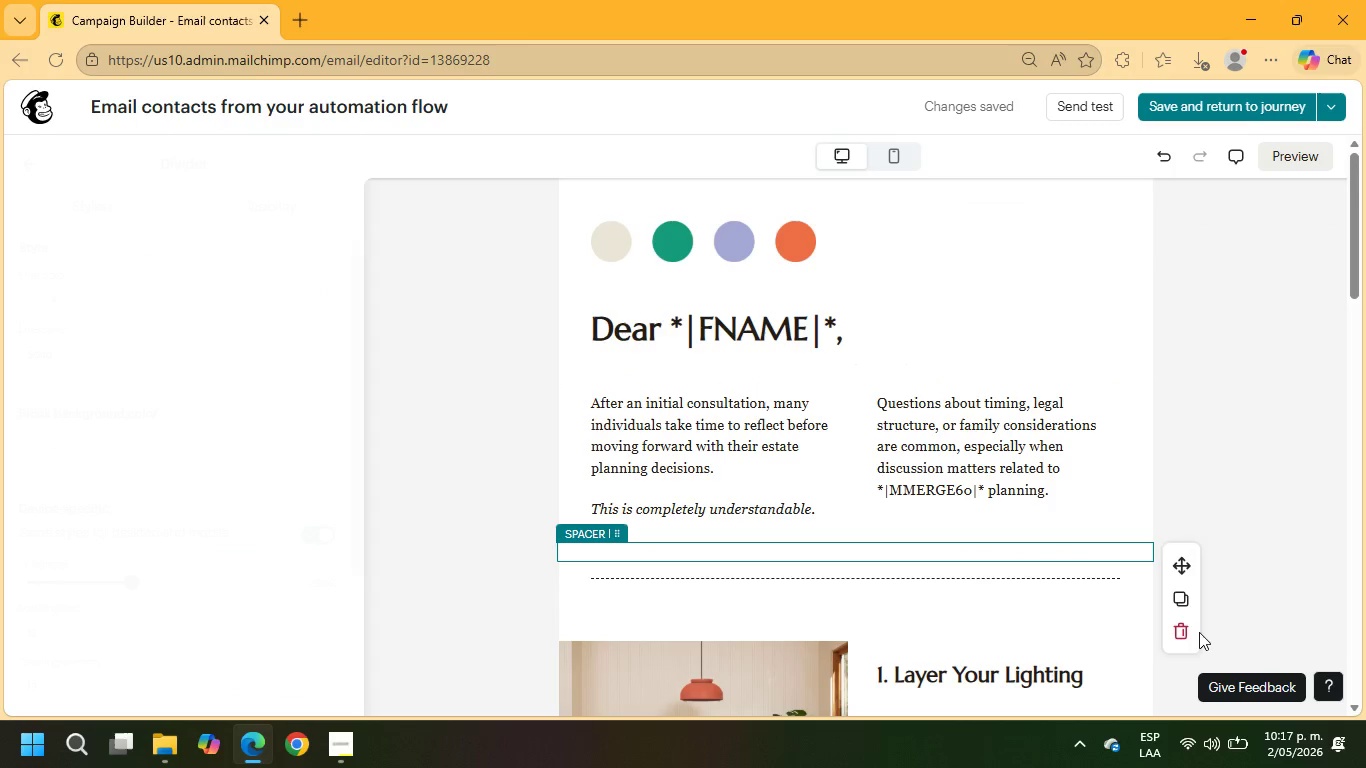 
left_click([1181, 632])
 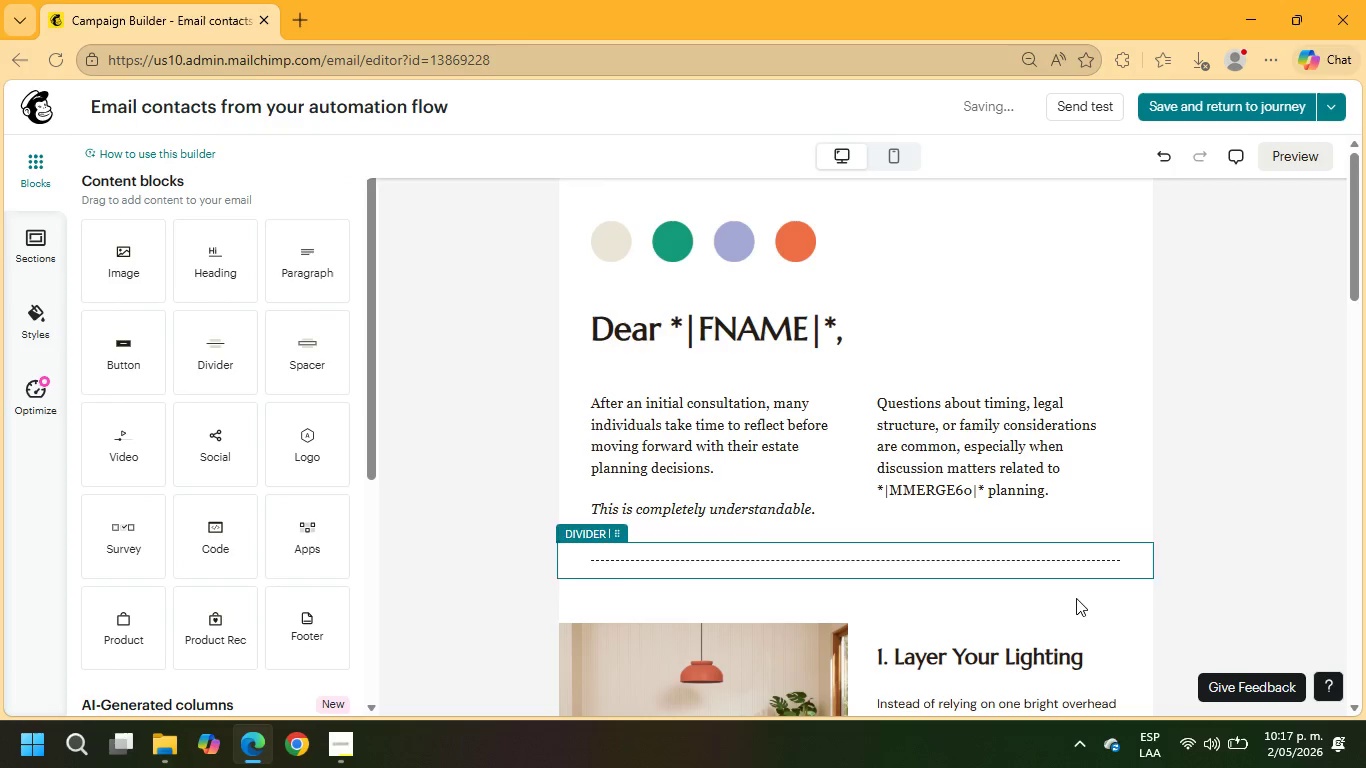 
mouse_move([1156, 156])
 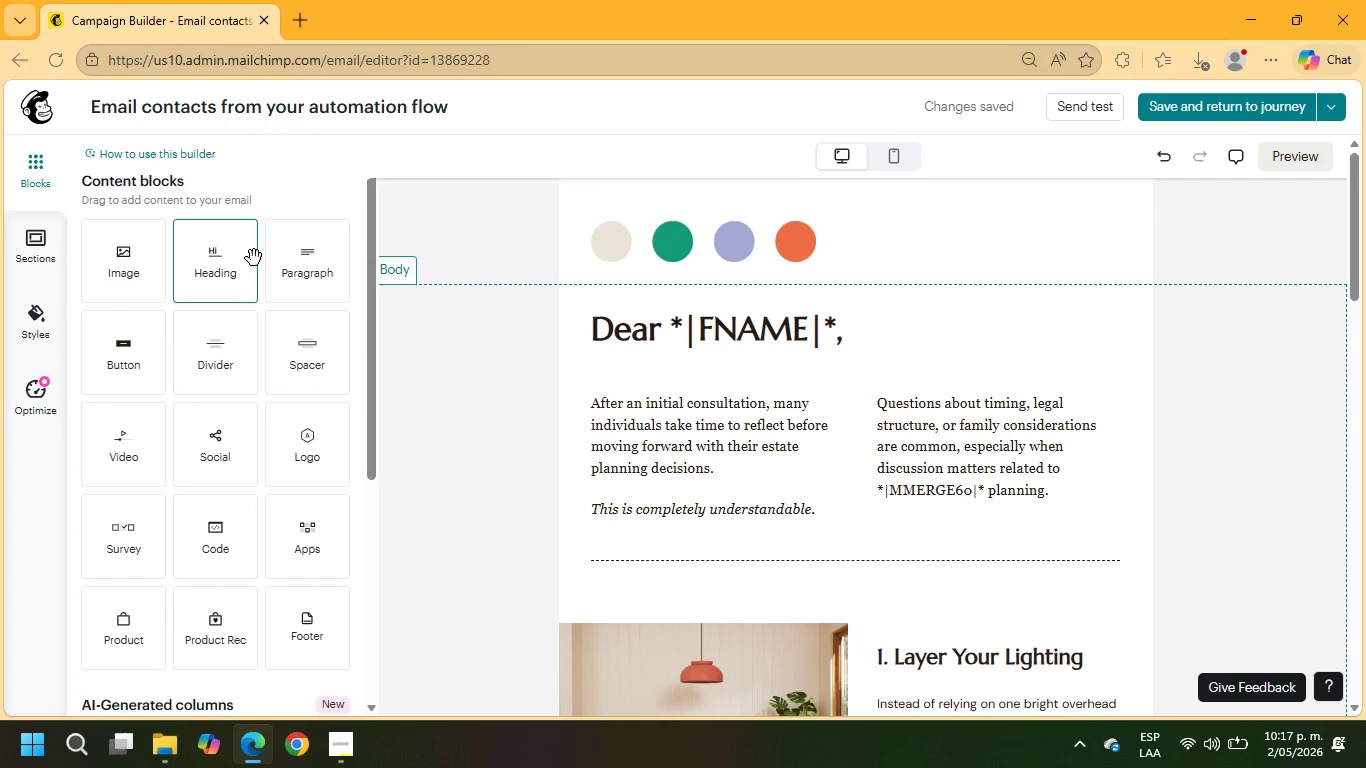 
left_click_drag(start_coordinate=[234, 265], to_coordinate=[582, 601])
 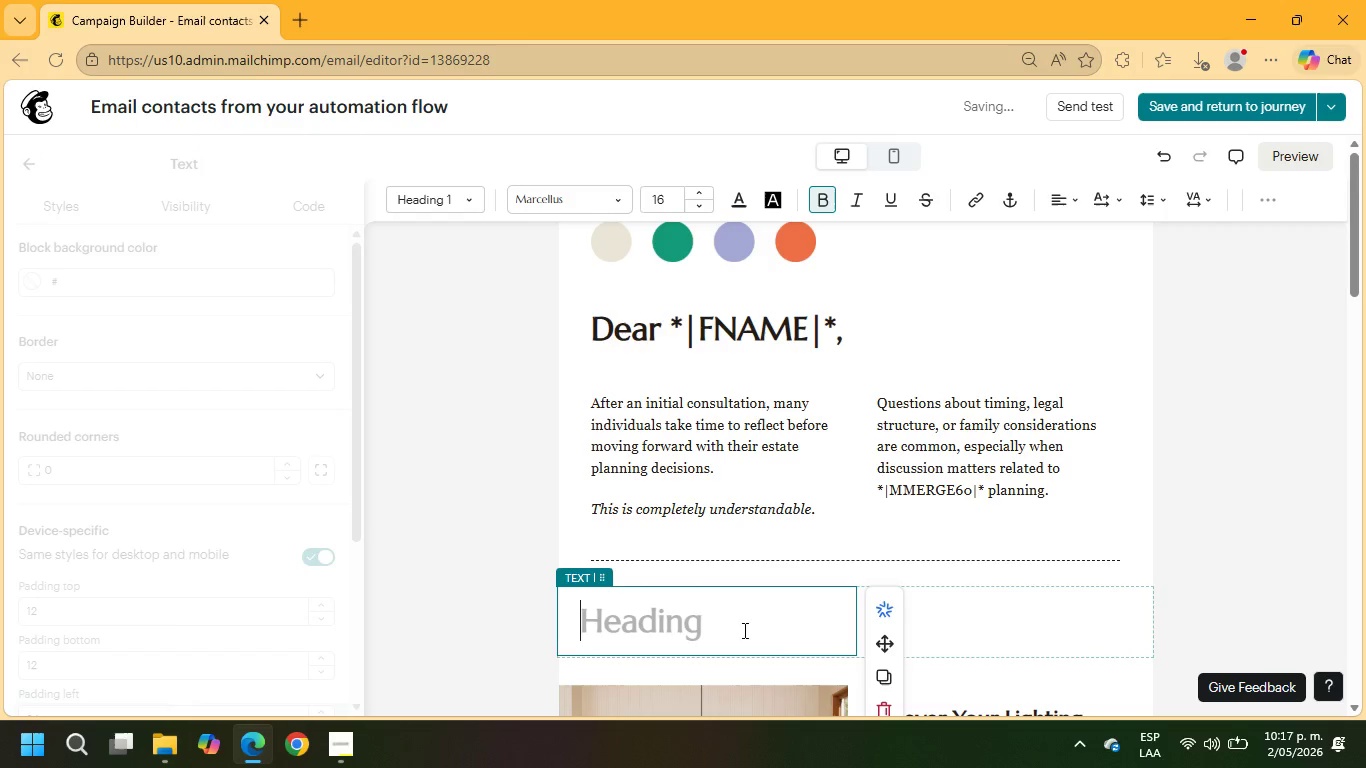 
mouse_move([1013, 635])
 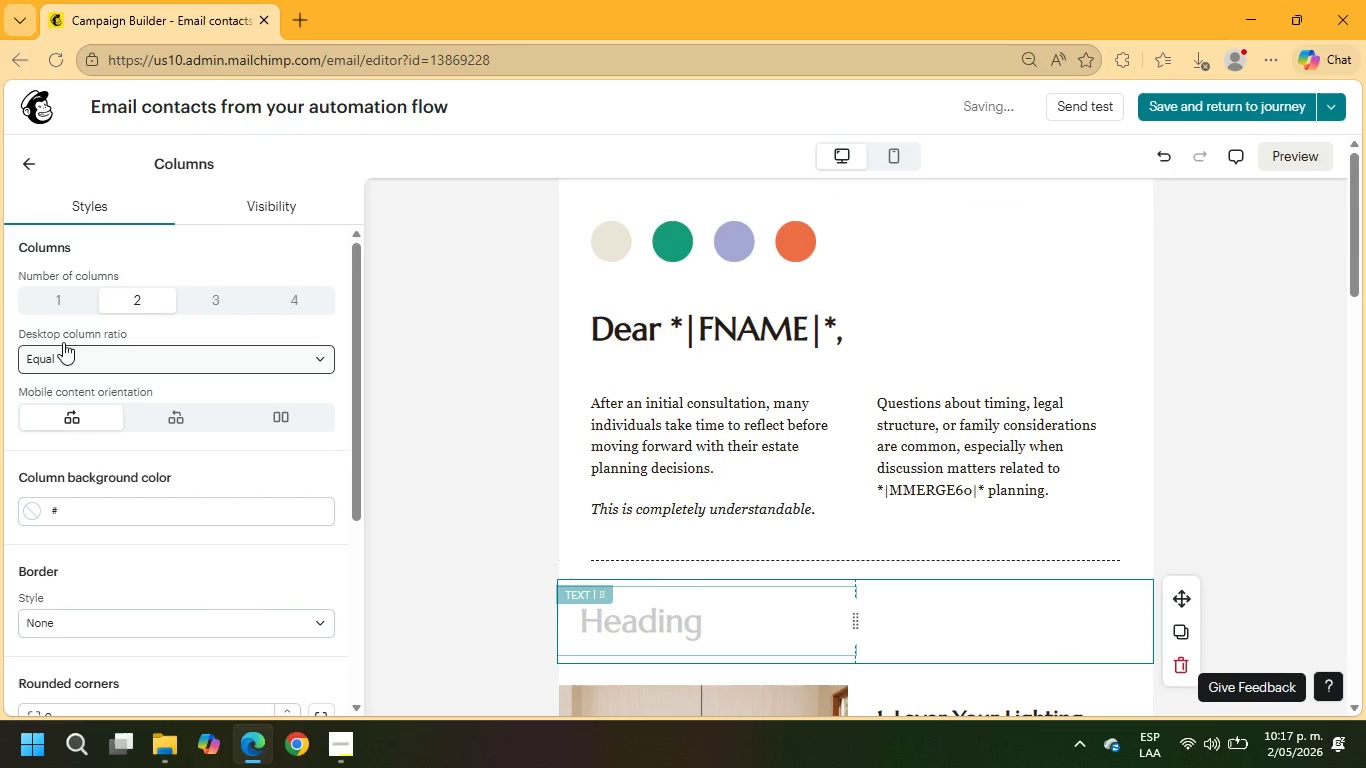 
left_click([50, 312])
 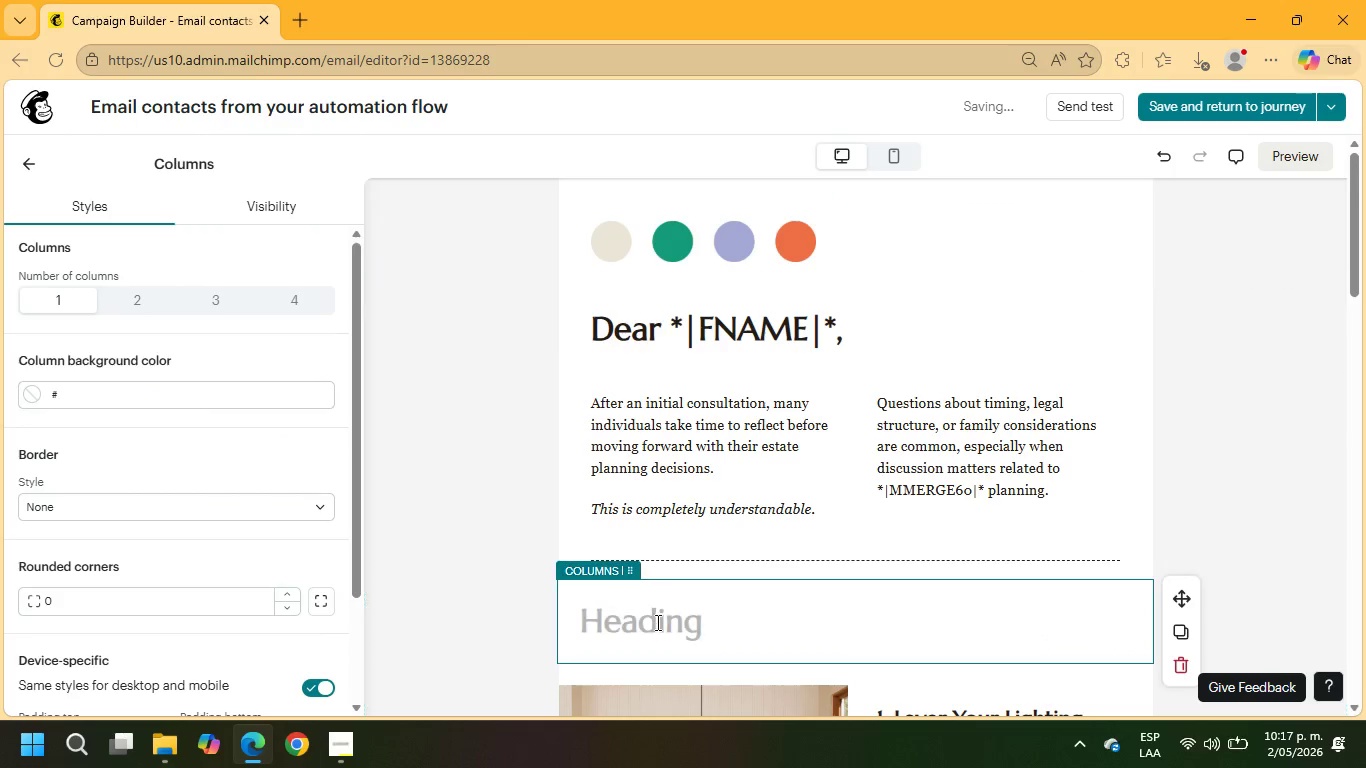 
left_click([657, 622])
 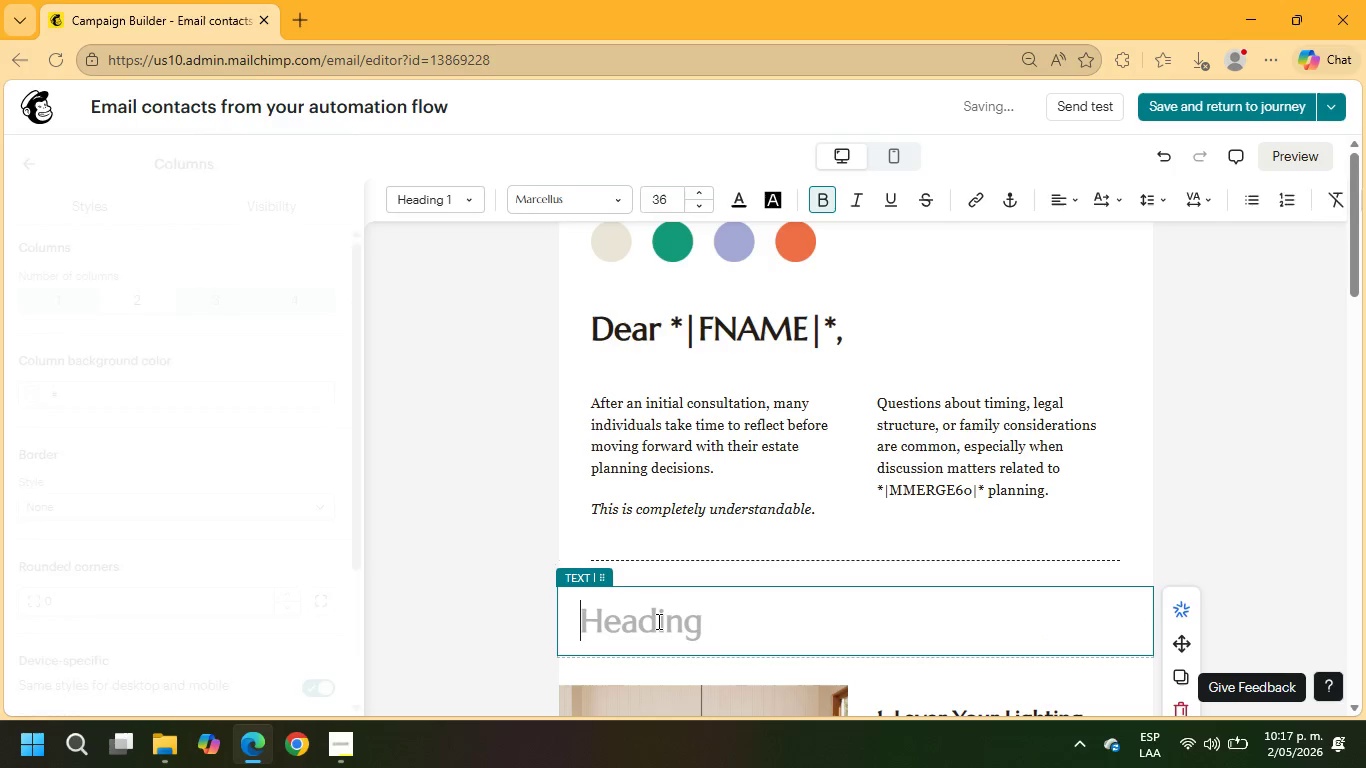 
type(Our role is to make the process feel approachable, organized, and fully tailored y)
key(Backspace)
type(to your goals.)
 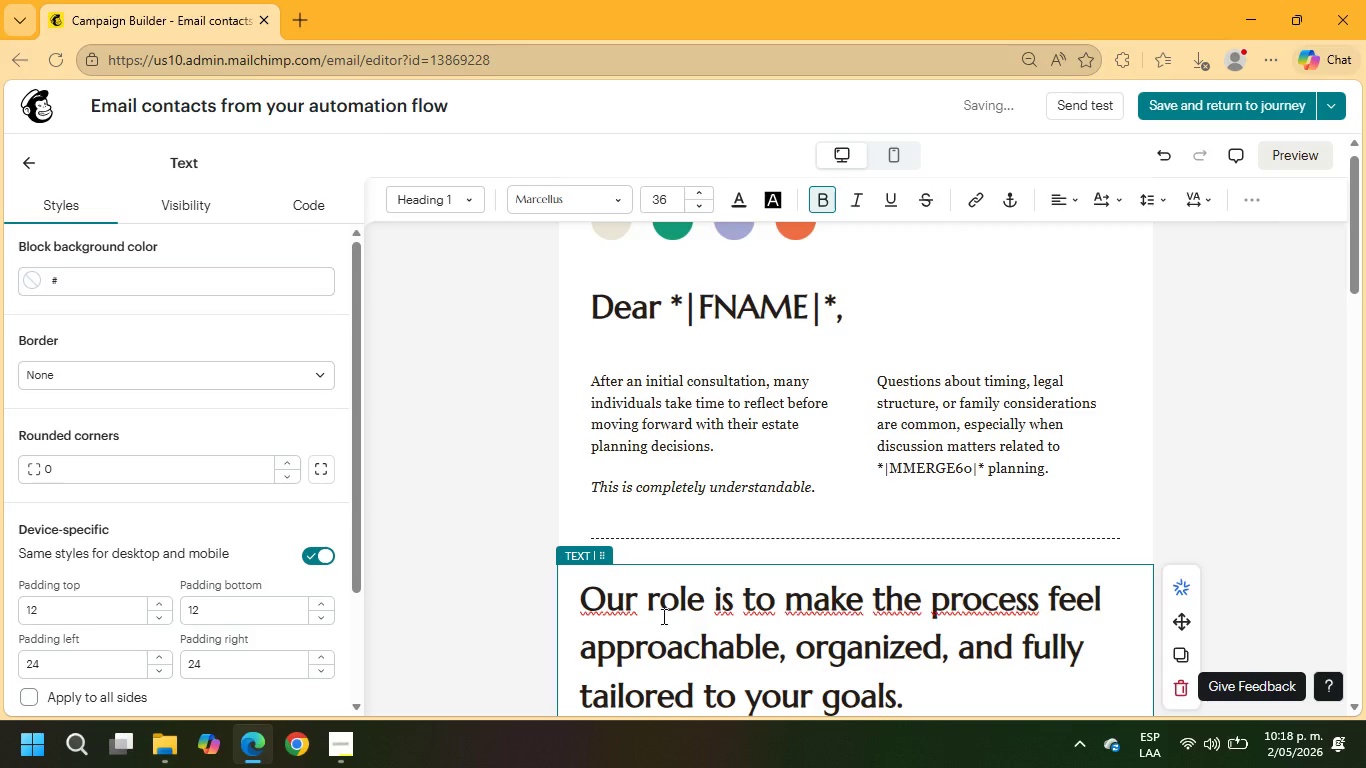 
scroll: coordinate [680, 578], scroll_direction: down, amount: 1.0
 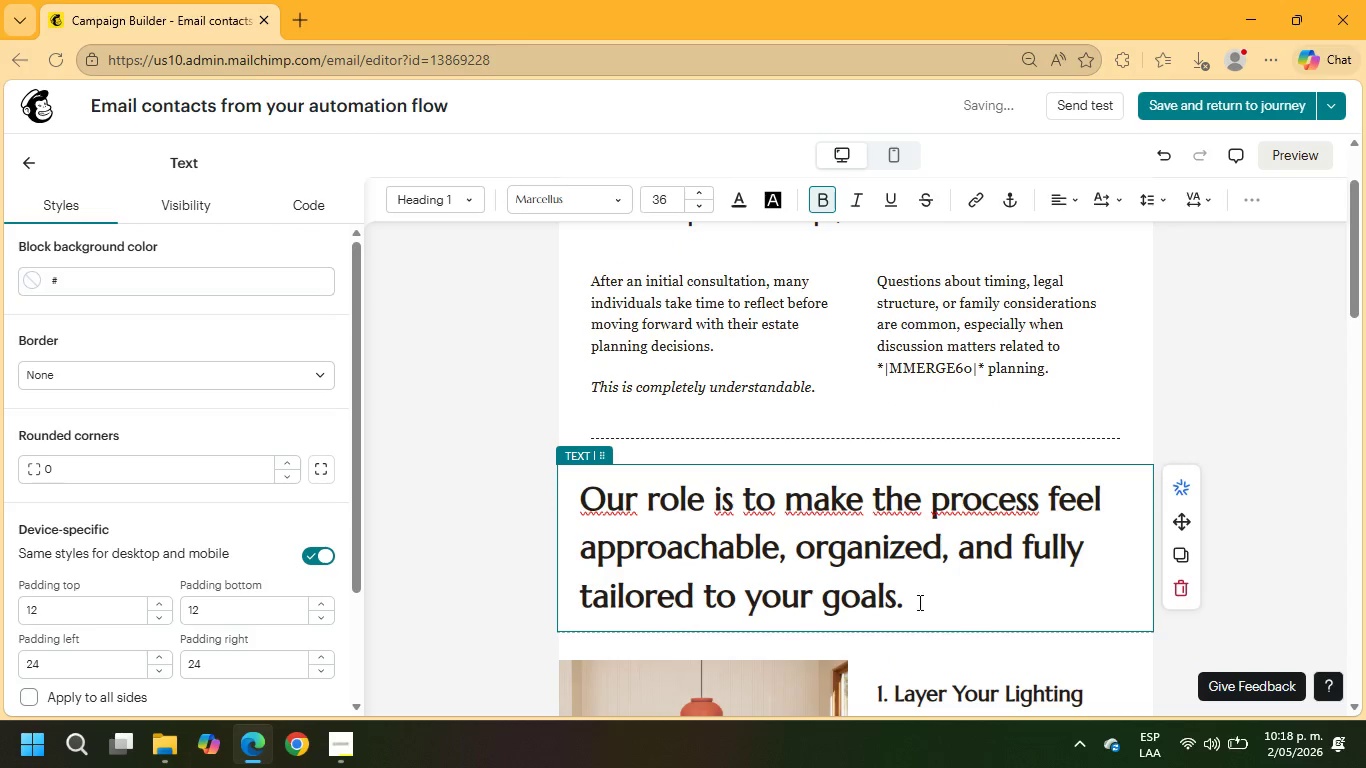 
left_click_drag(start_coordinate=[907, 606], to_coordinate=[549, 486])
 